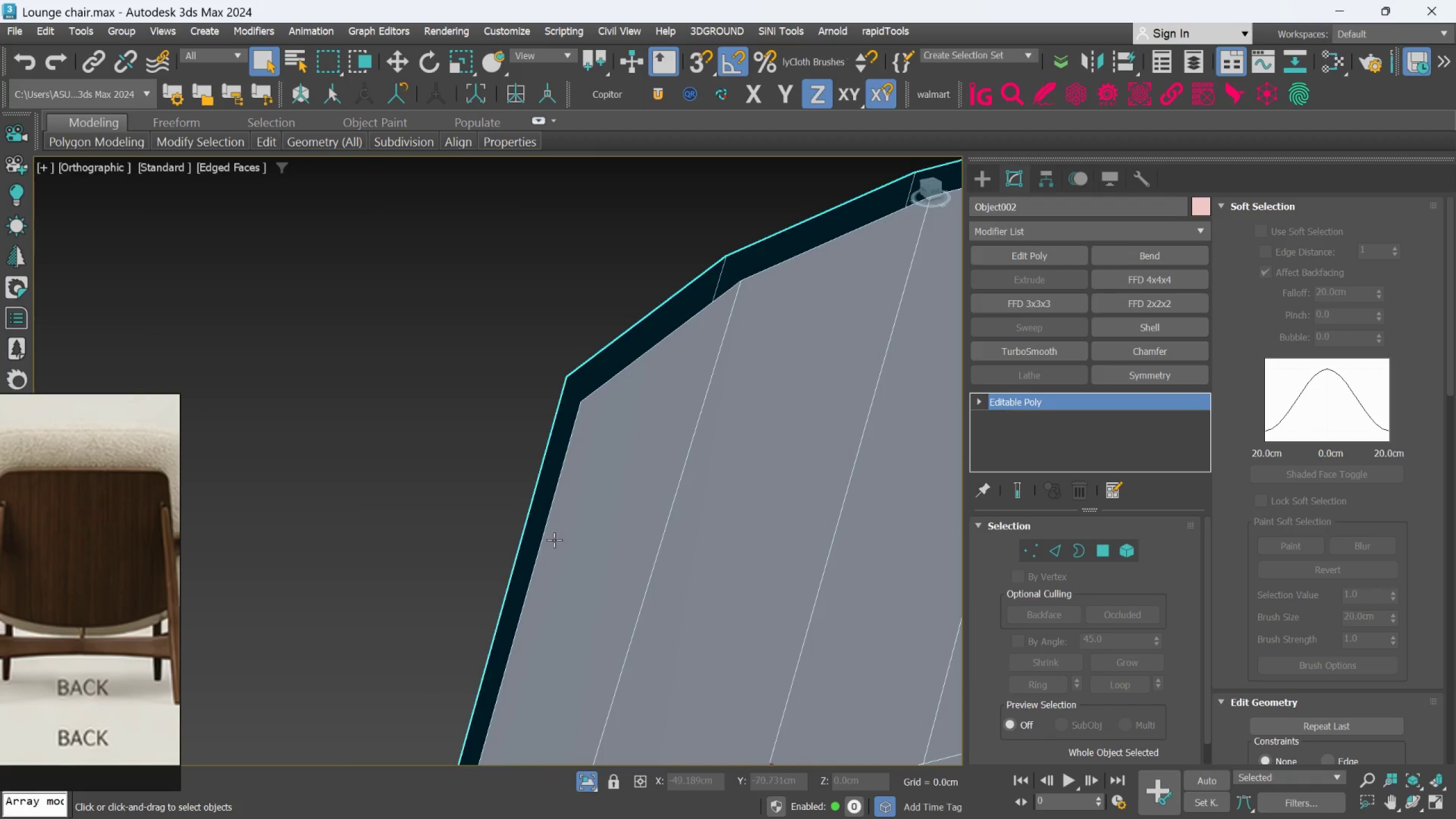 
hold_key(key=AltLeft, duration=0.58)
 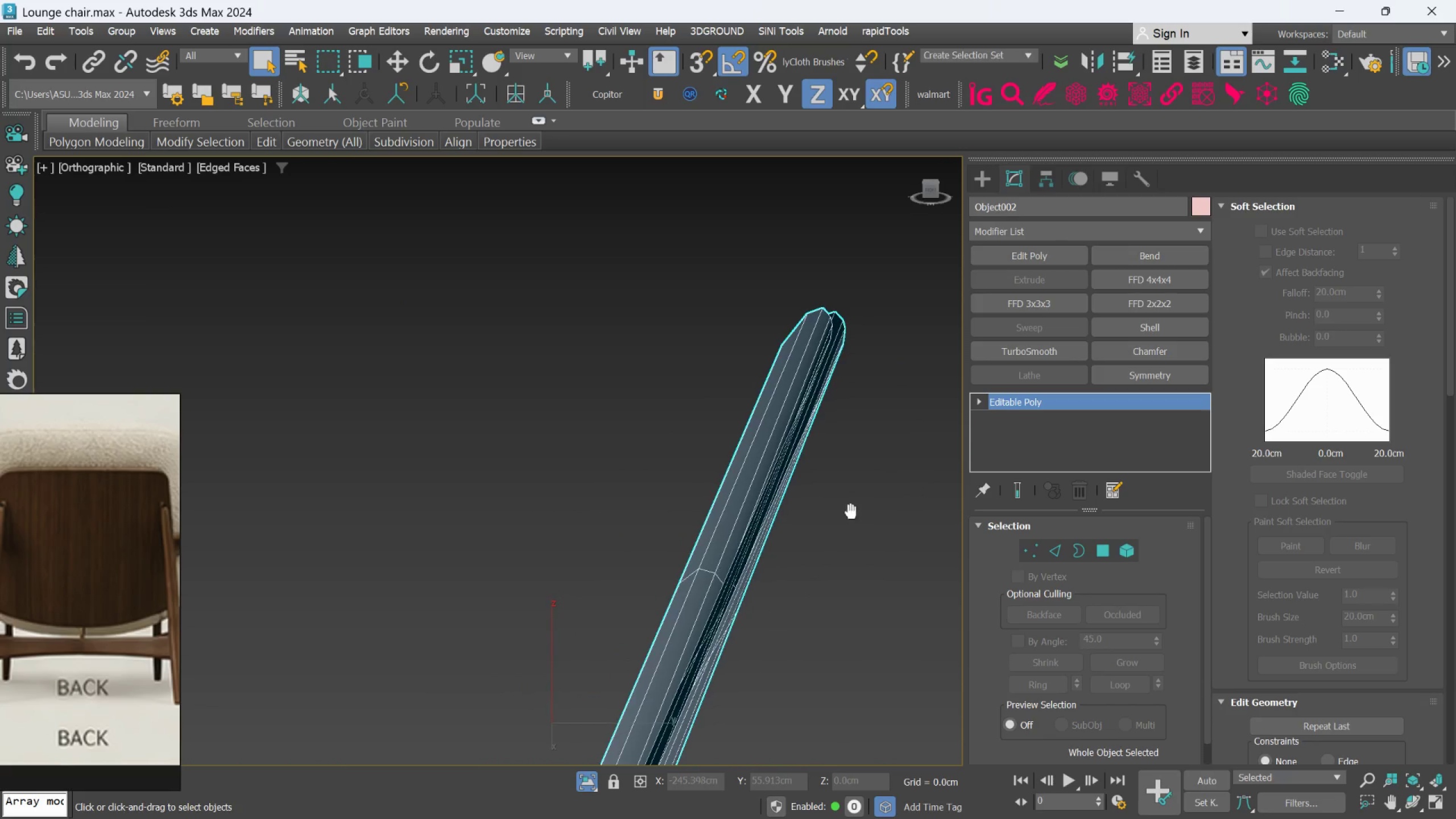 
scroll: coordinate [553, 538], scroll_direction: down, amount: 3.0
 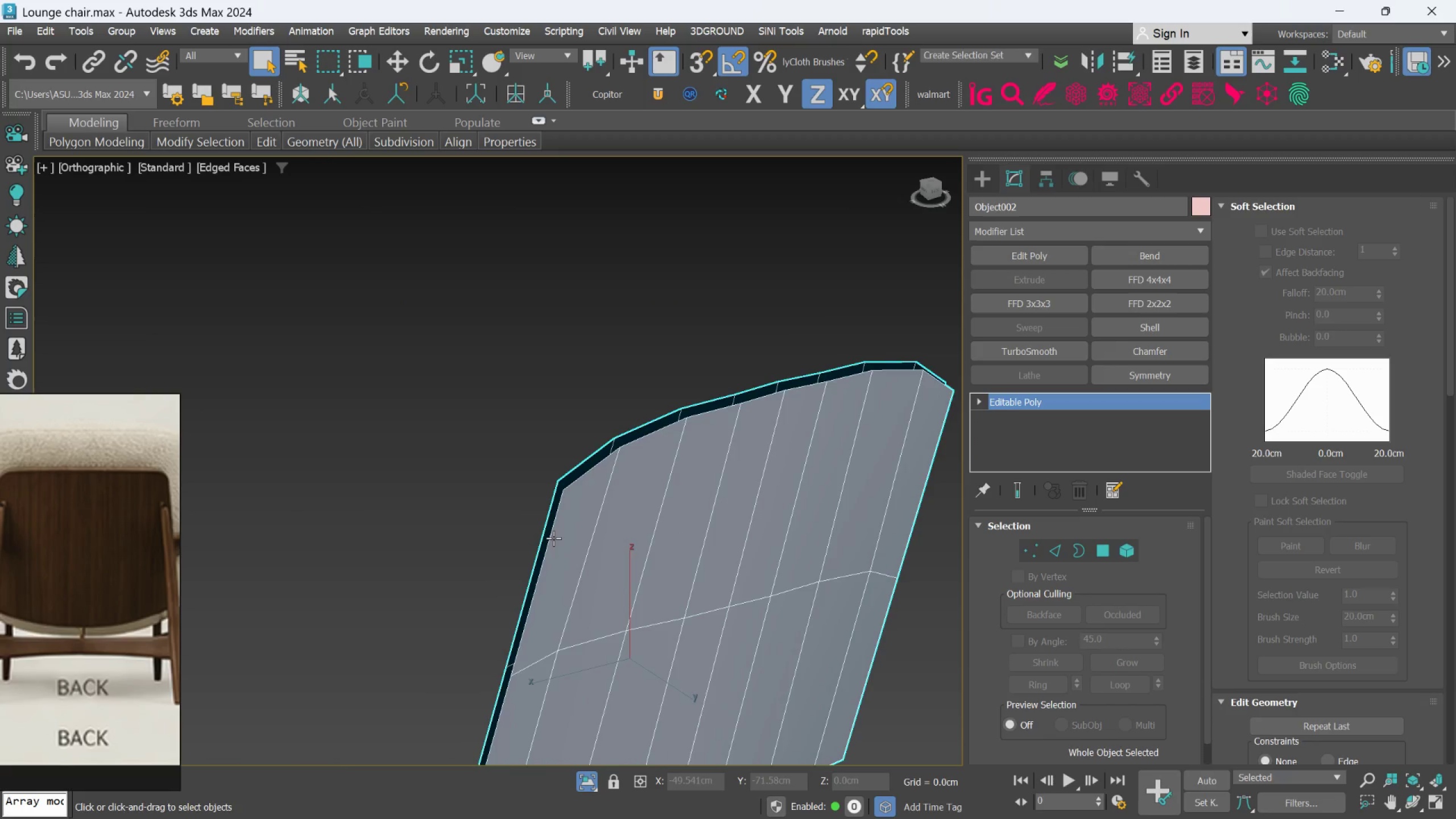 
hold_key(key=AltLeft, duration=0.34)
 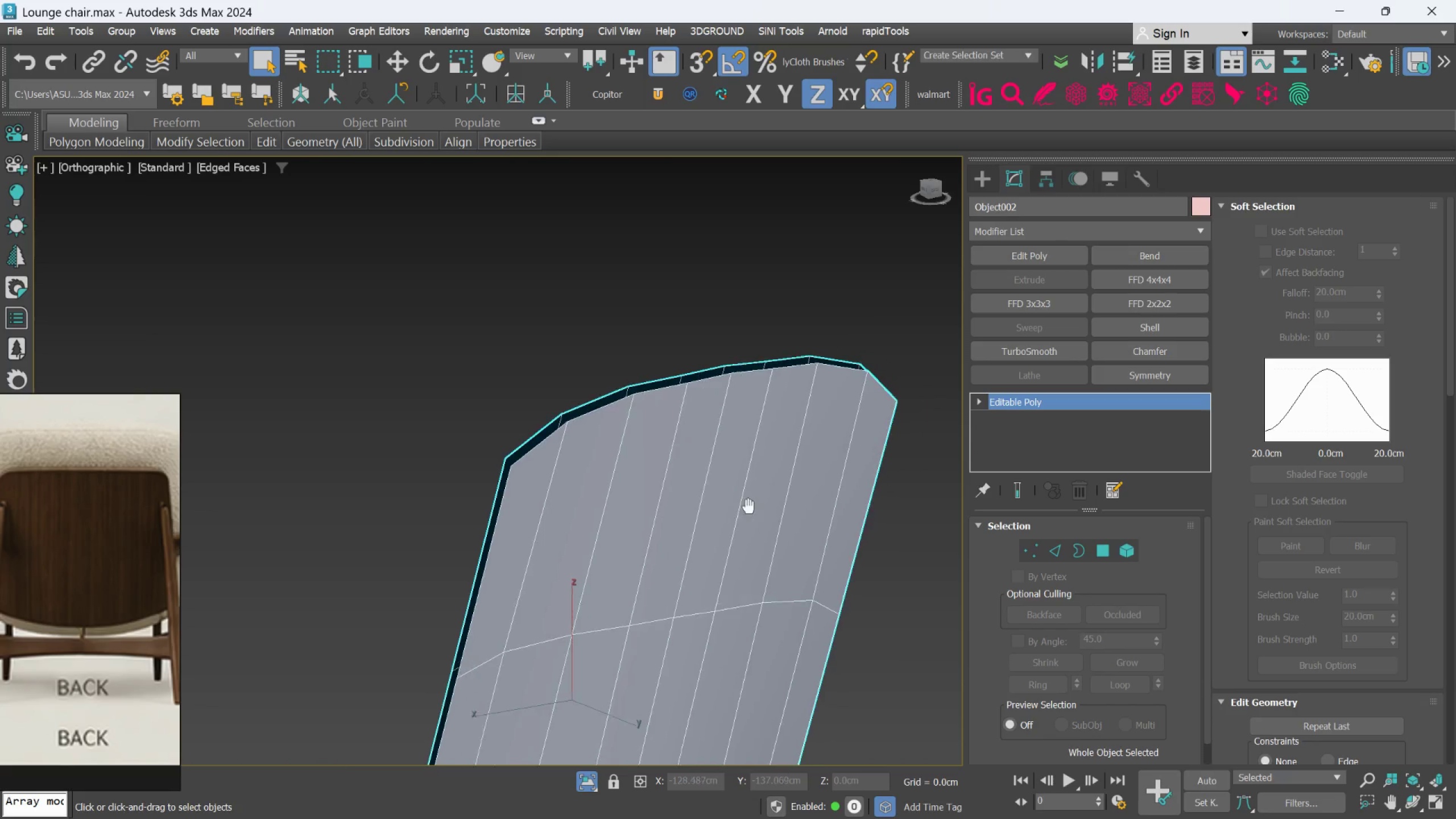 
hold_key(key=AltLeft, duration=0.39)
 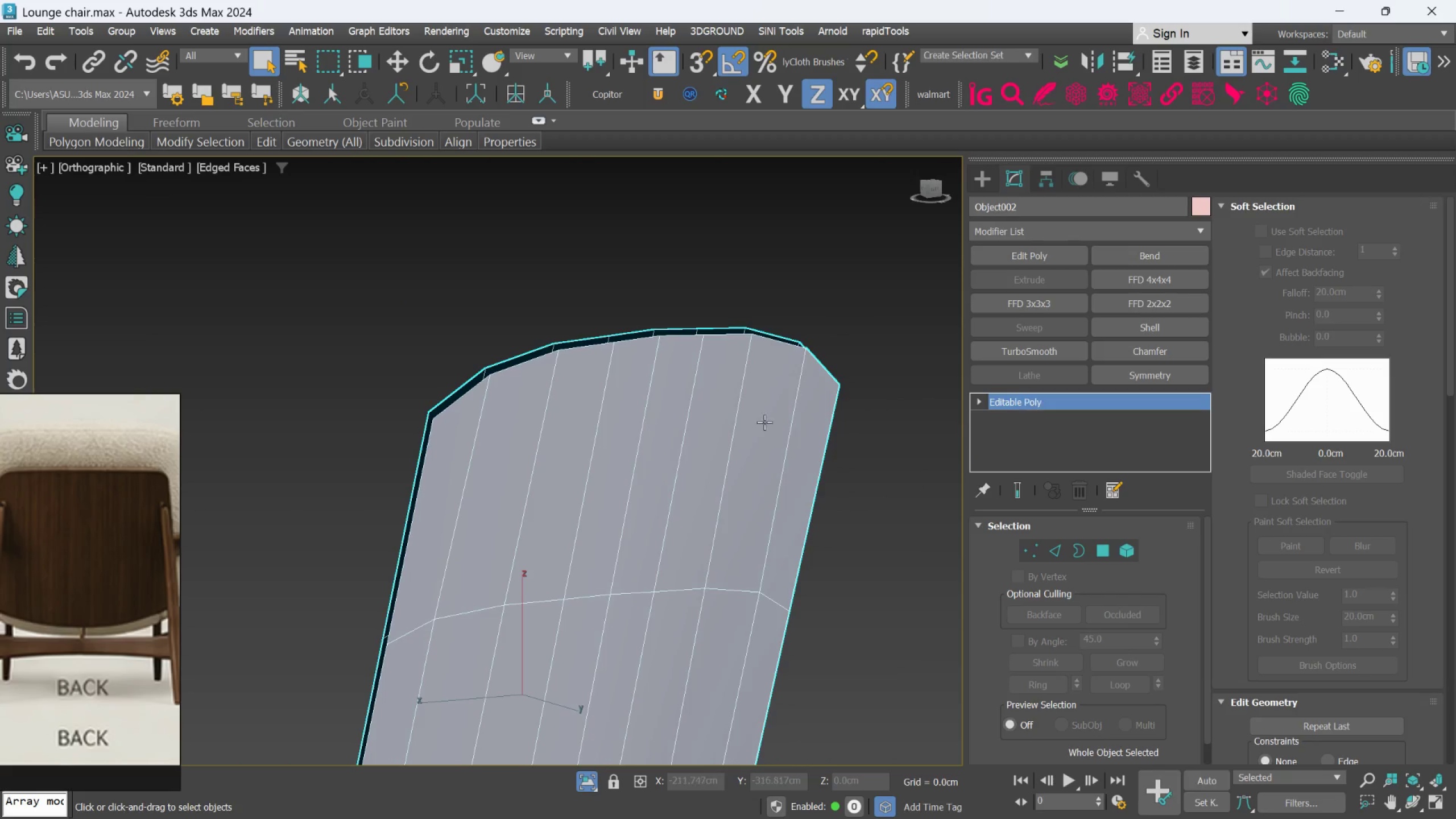 
key(Alt+AltLeft)
 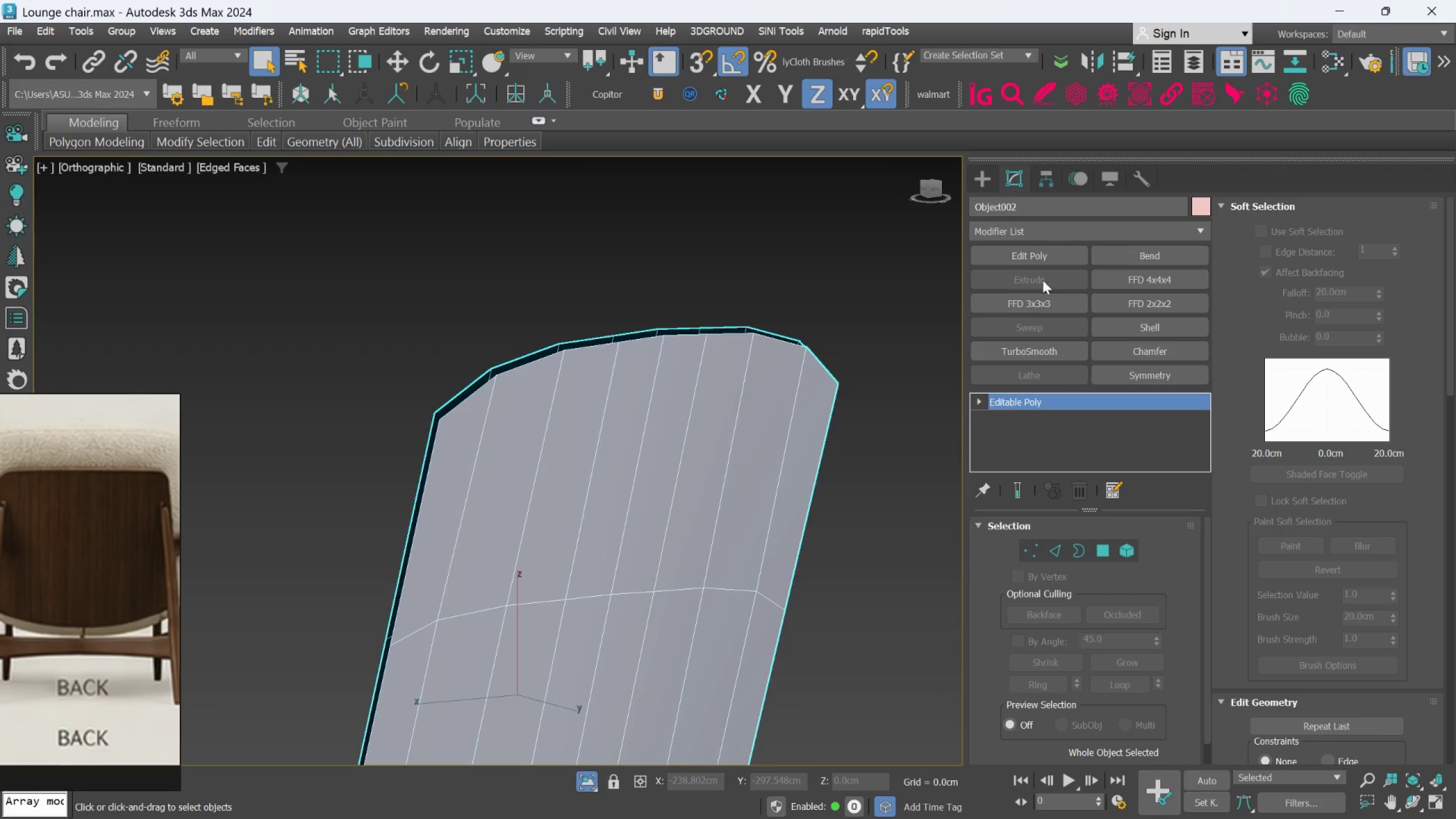 
left_click([1039, 257])
 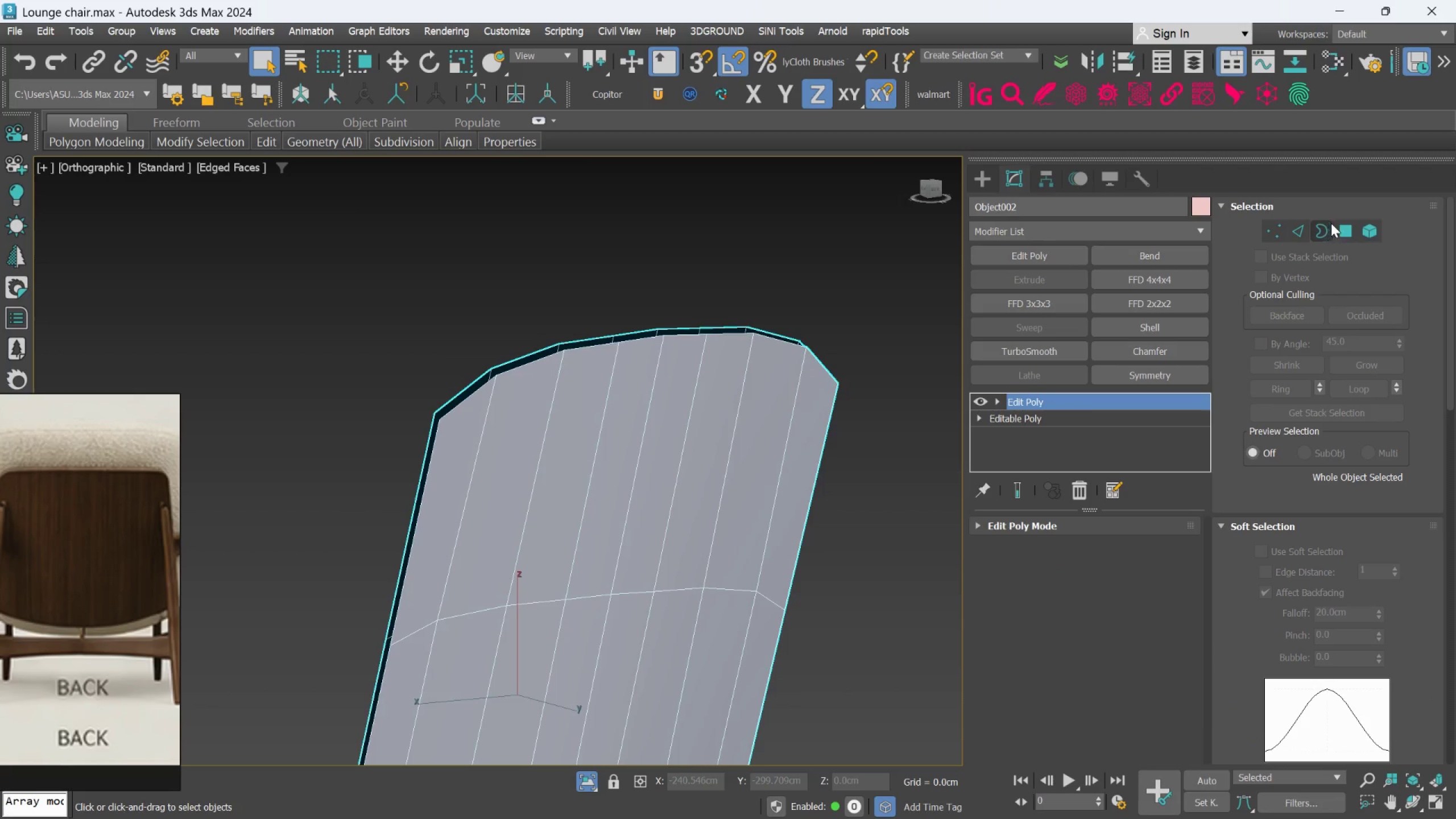 
left_click([1341, 225])
 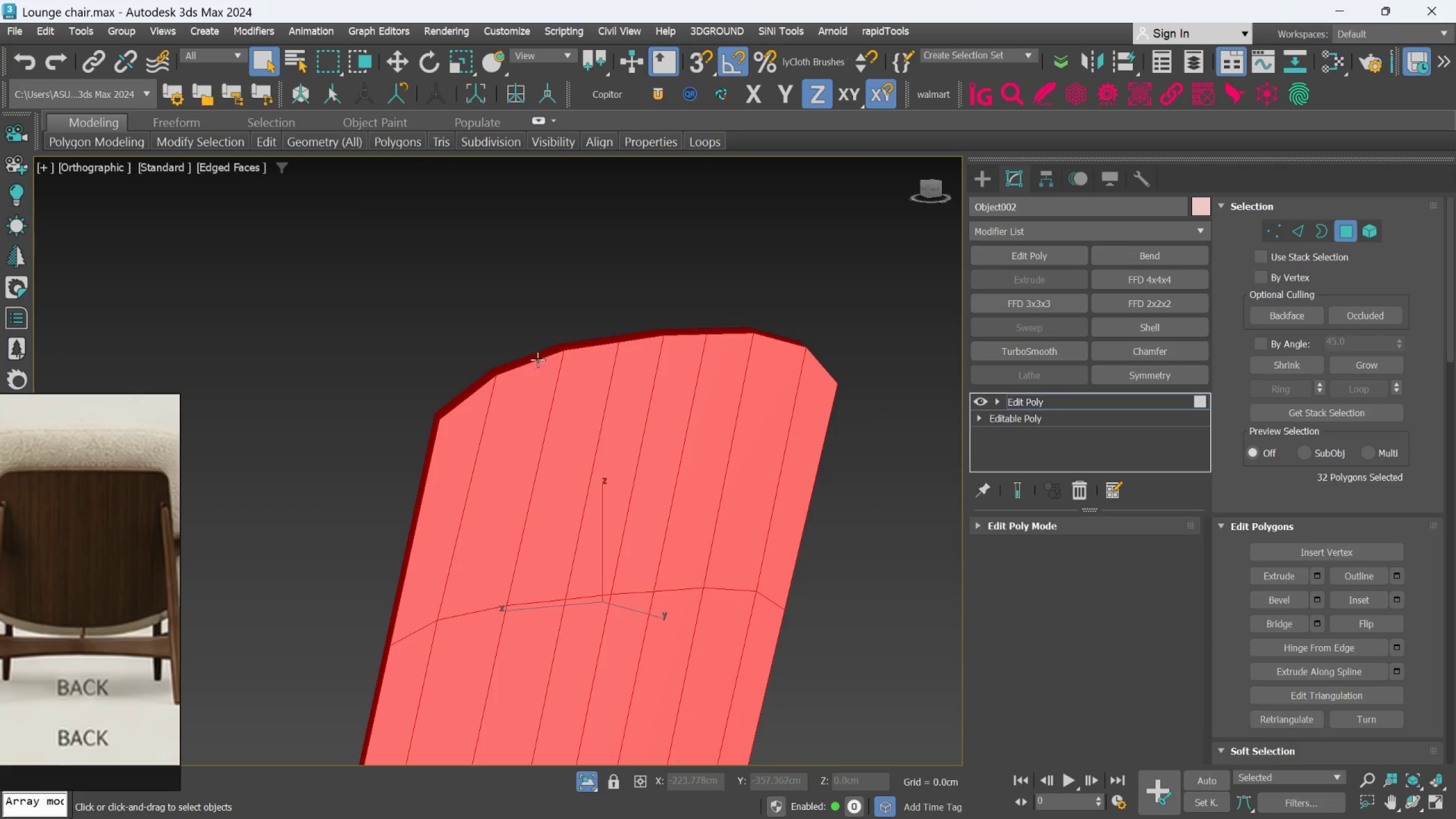 
scroll: coordinate [516, 370], scroll_direction: up, amount: 1.0
 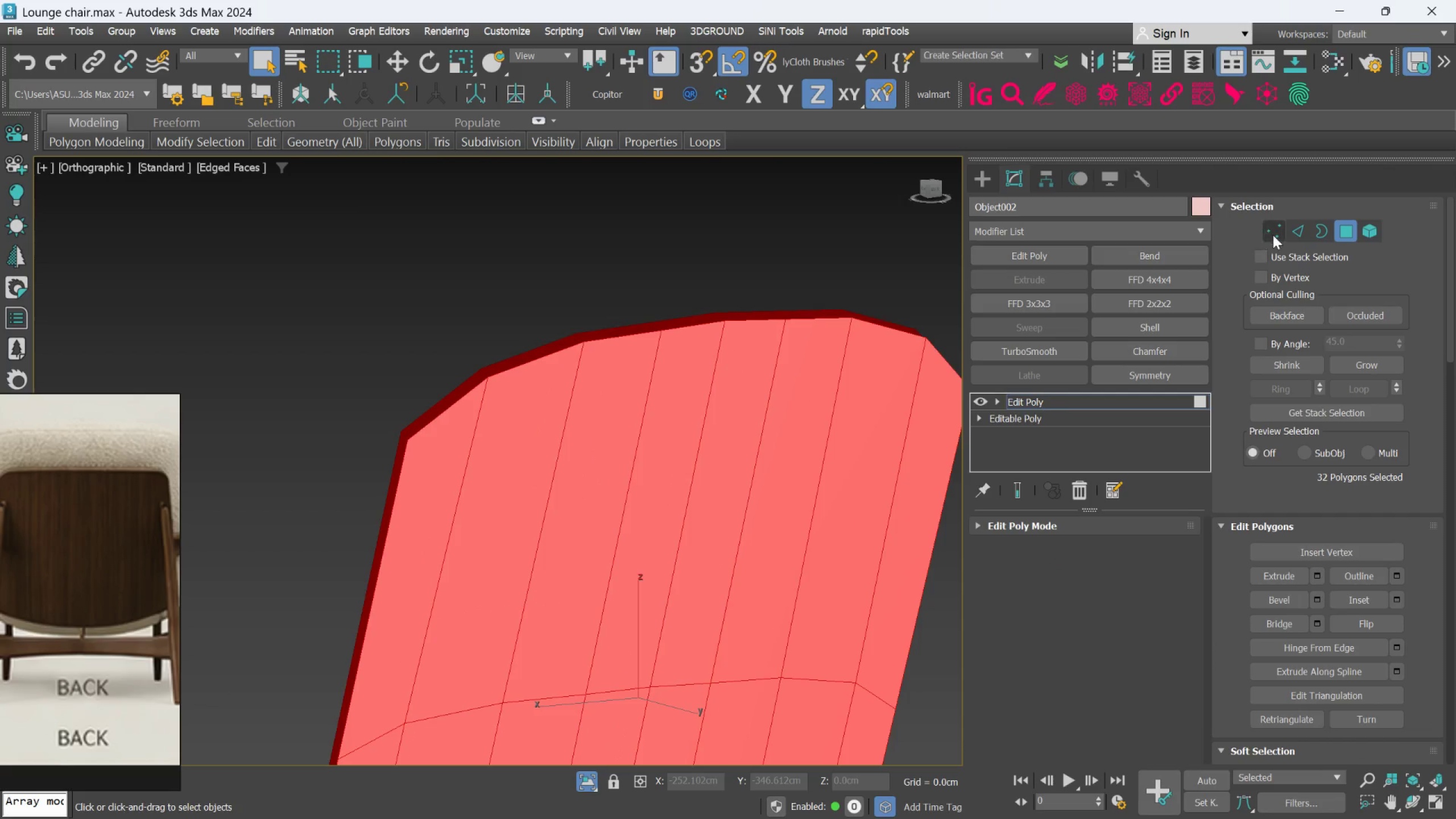 
left_click([1291, 231])
 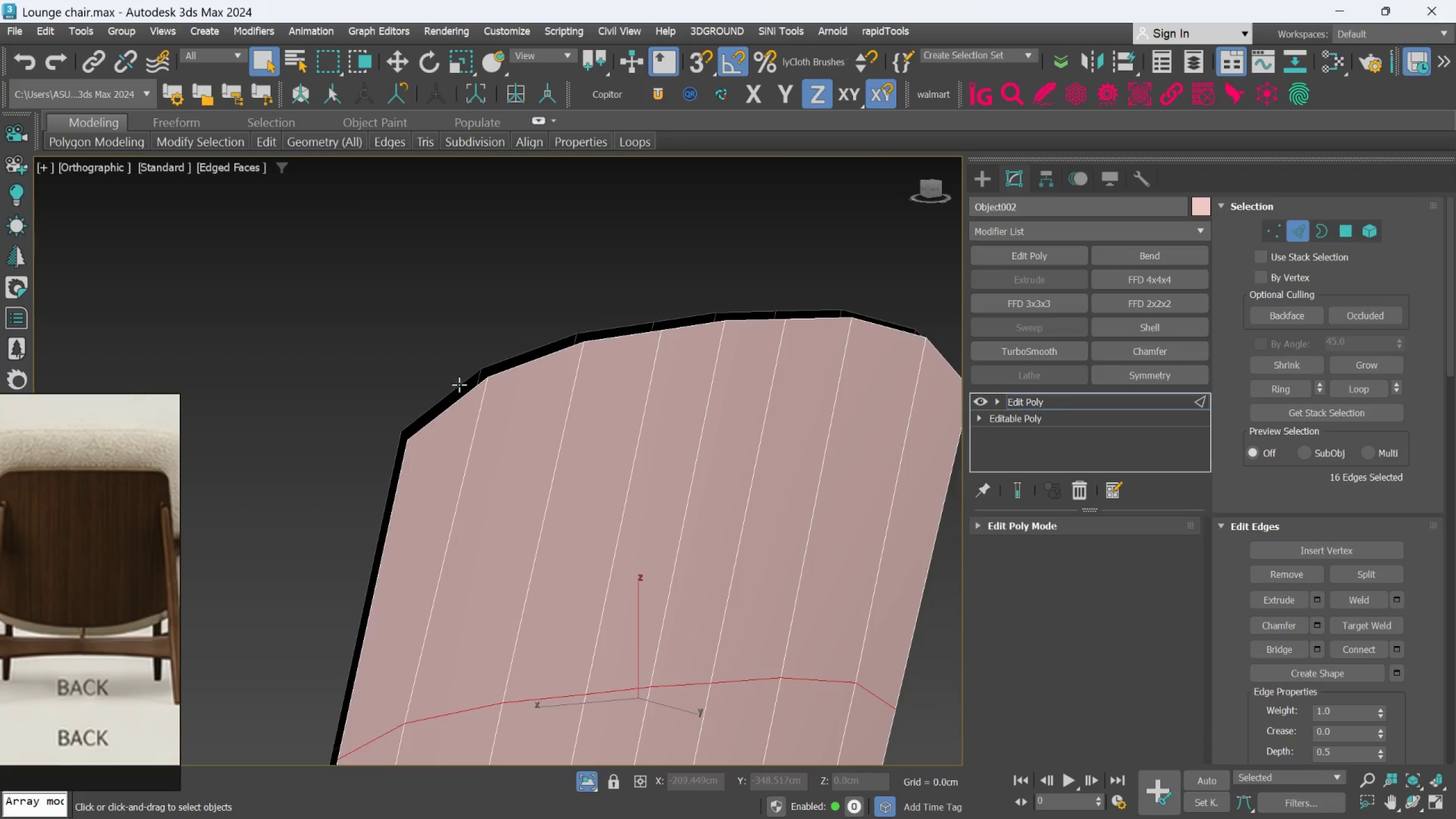 
scroll: coordinate [459, 384], scroll_direction: up, amount: 1.0
 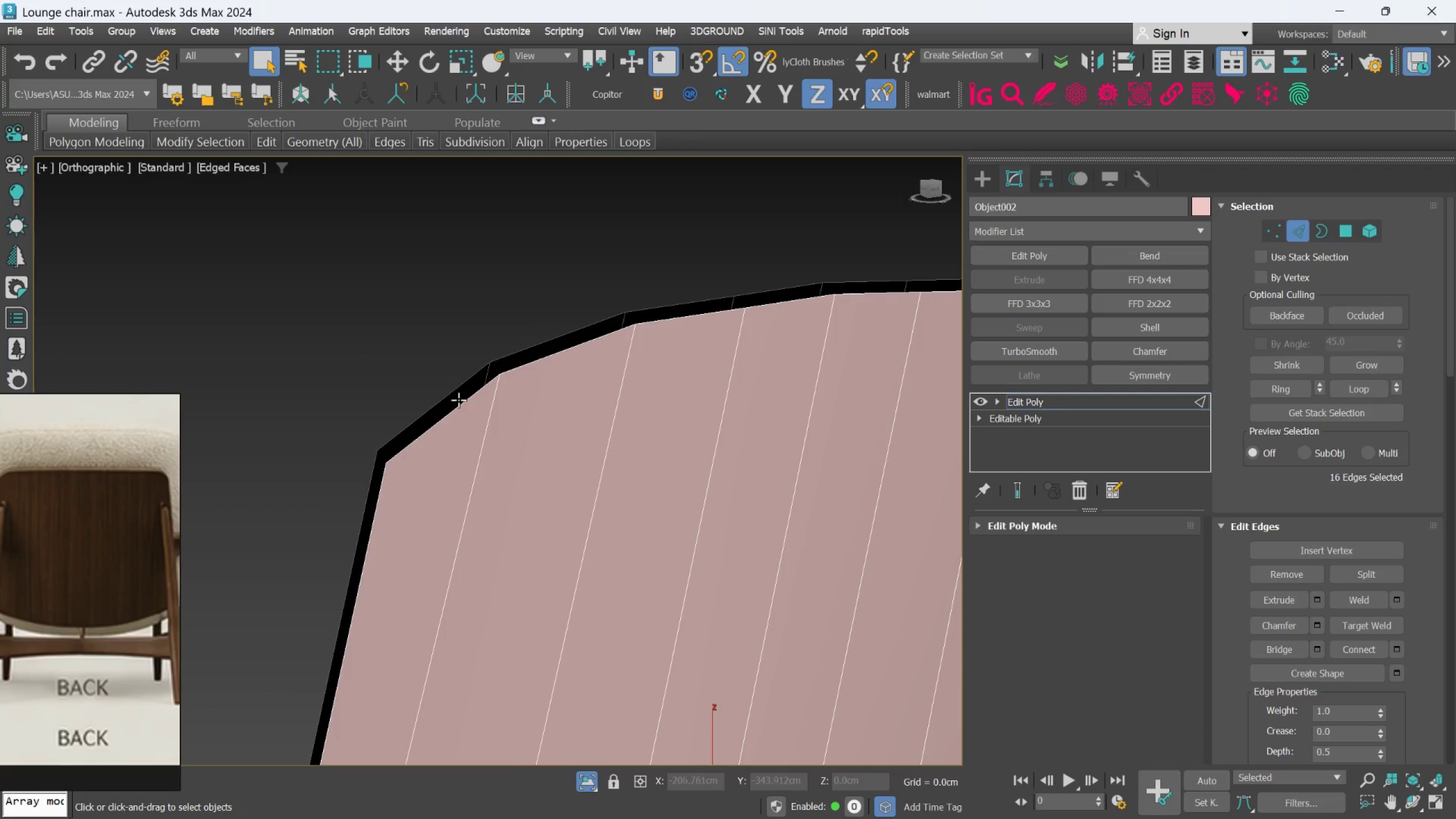 
left_click([457, 403])
 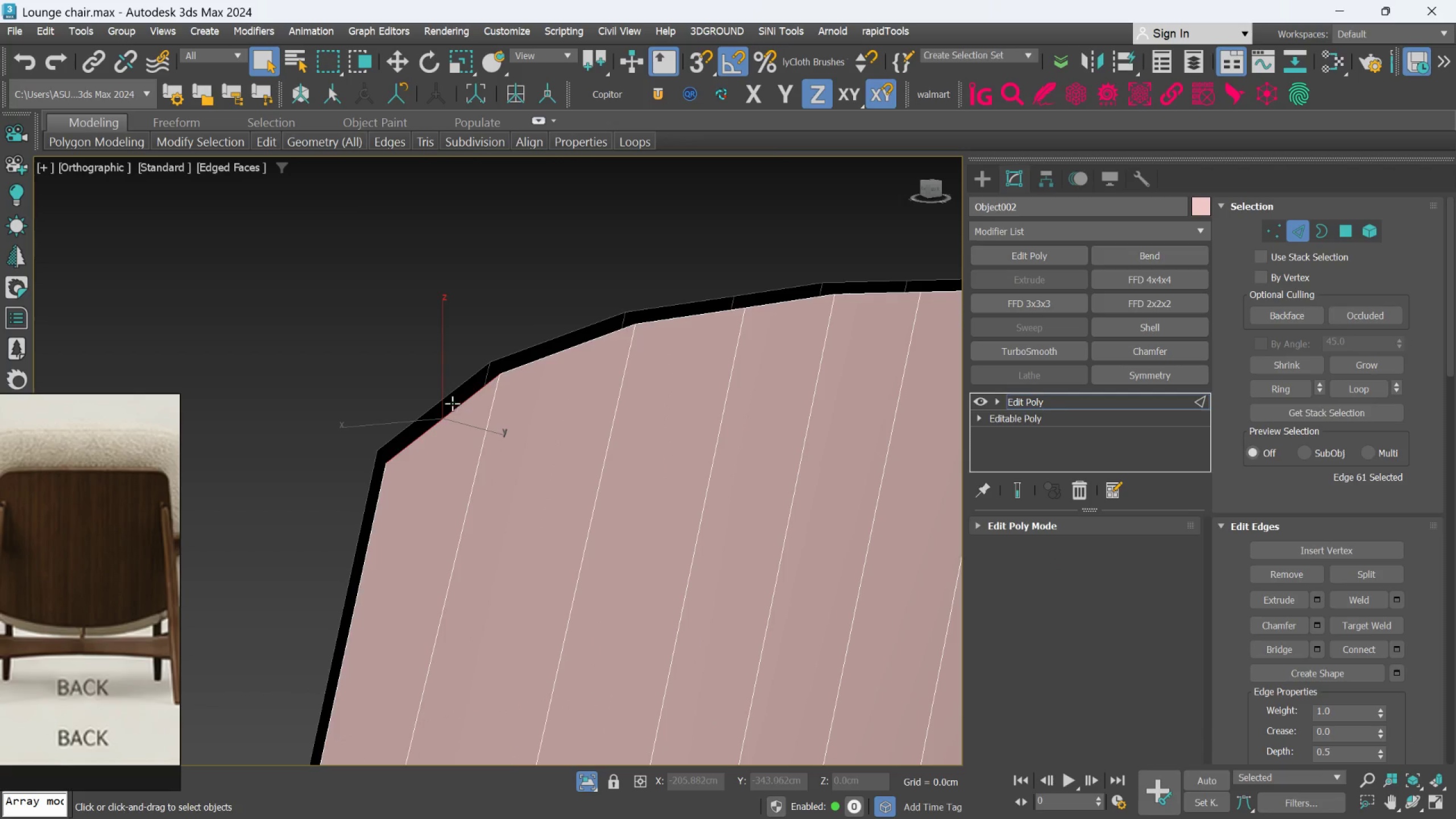 
hold_key(key=ControlLeft, duration=0.95)
left_click([449, 396])
 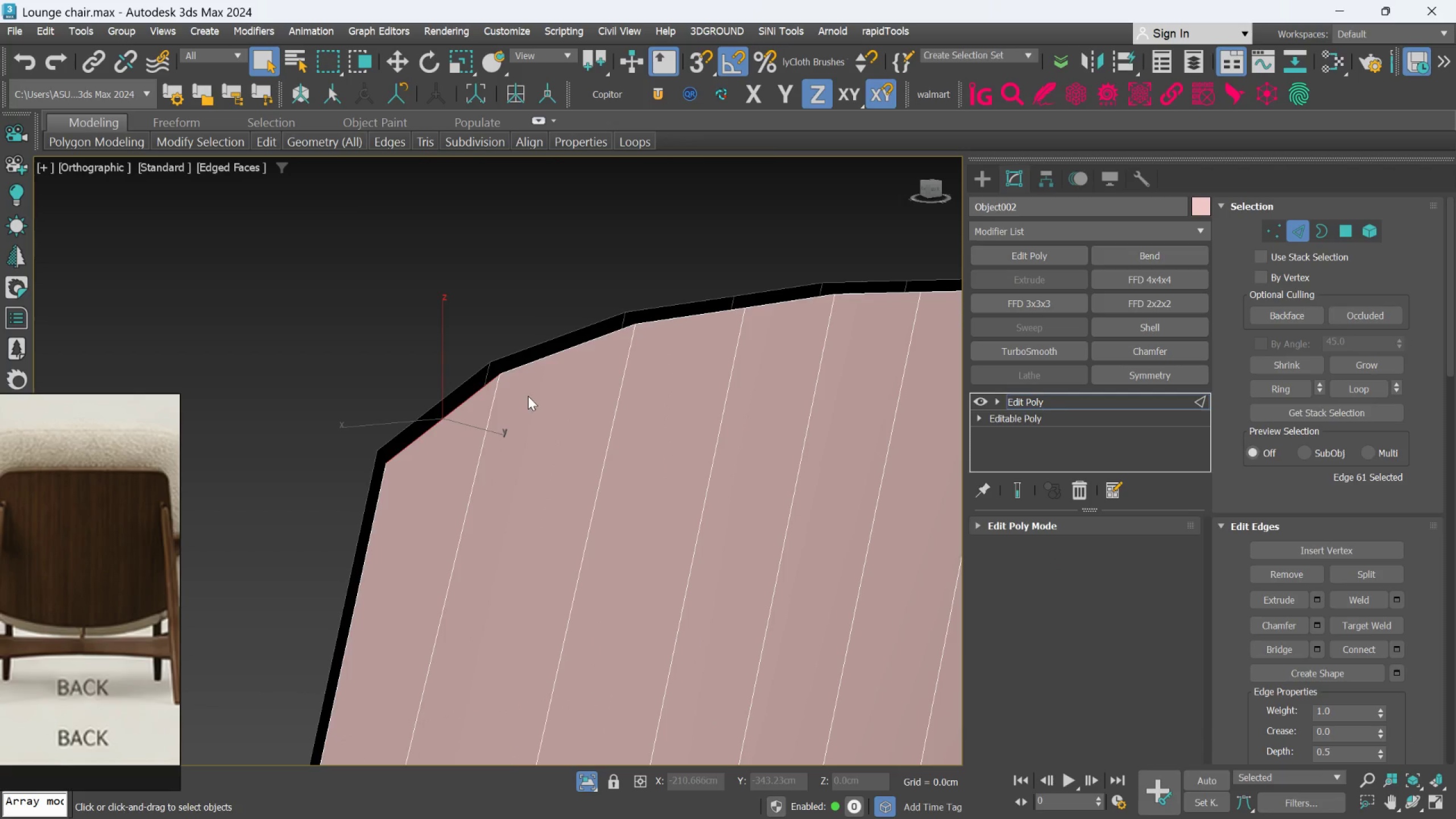 
hold_key(key=AltLeft, duration=0.52)
 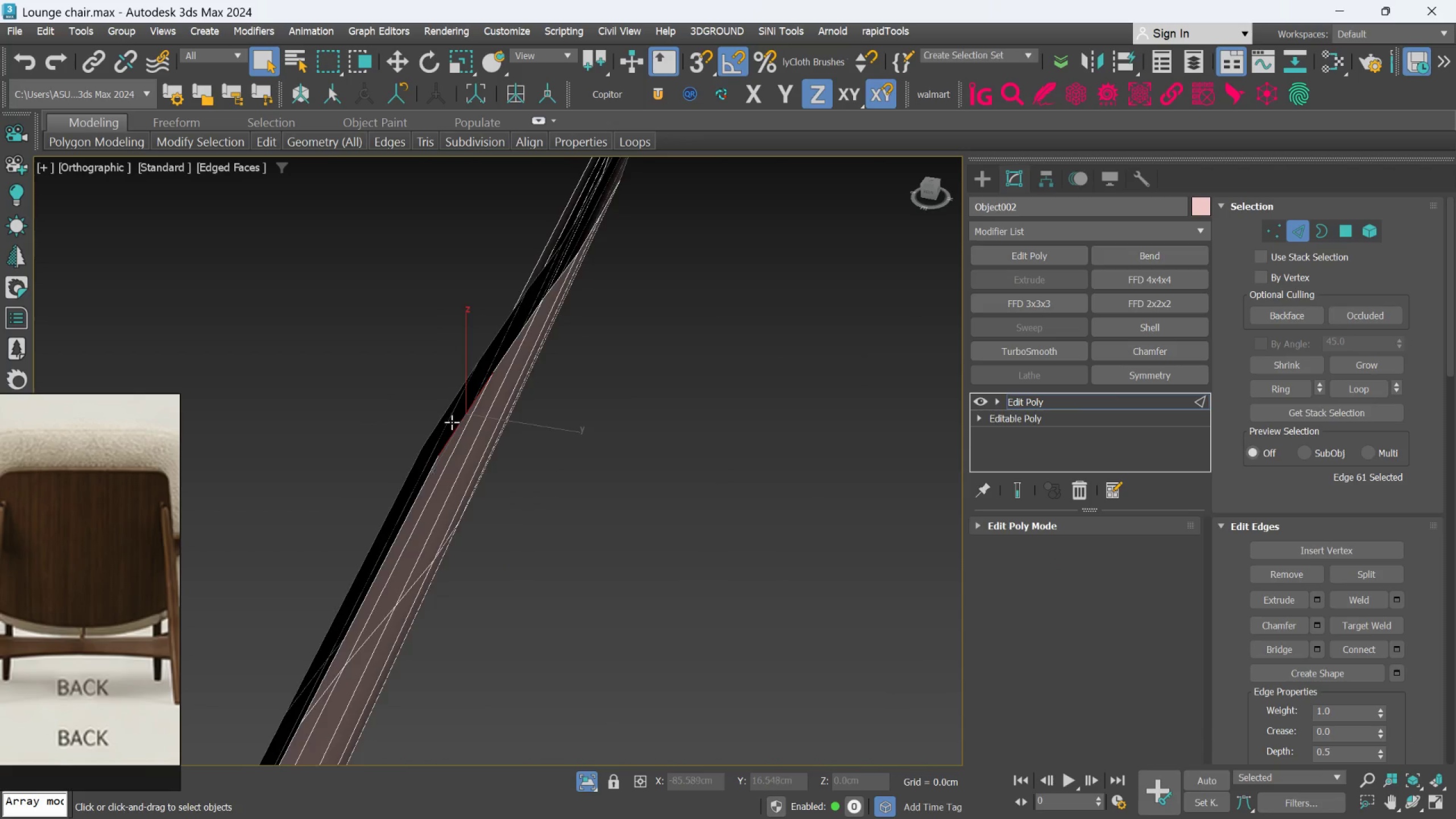 
scroll: coordinate [521, 403], scroll_direction: down, amount: 1.0
 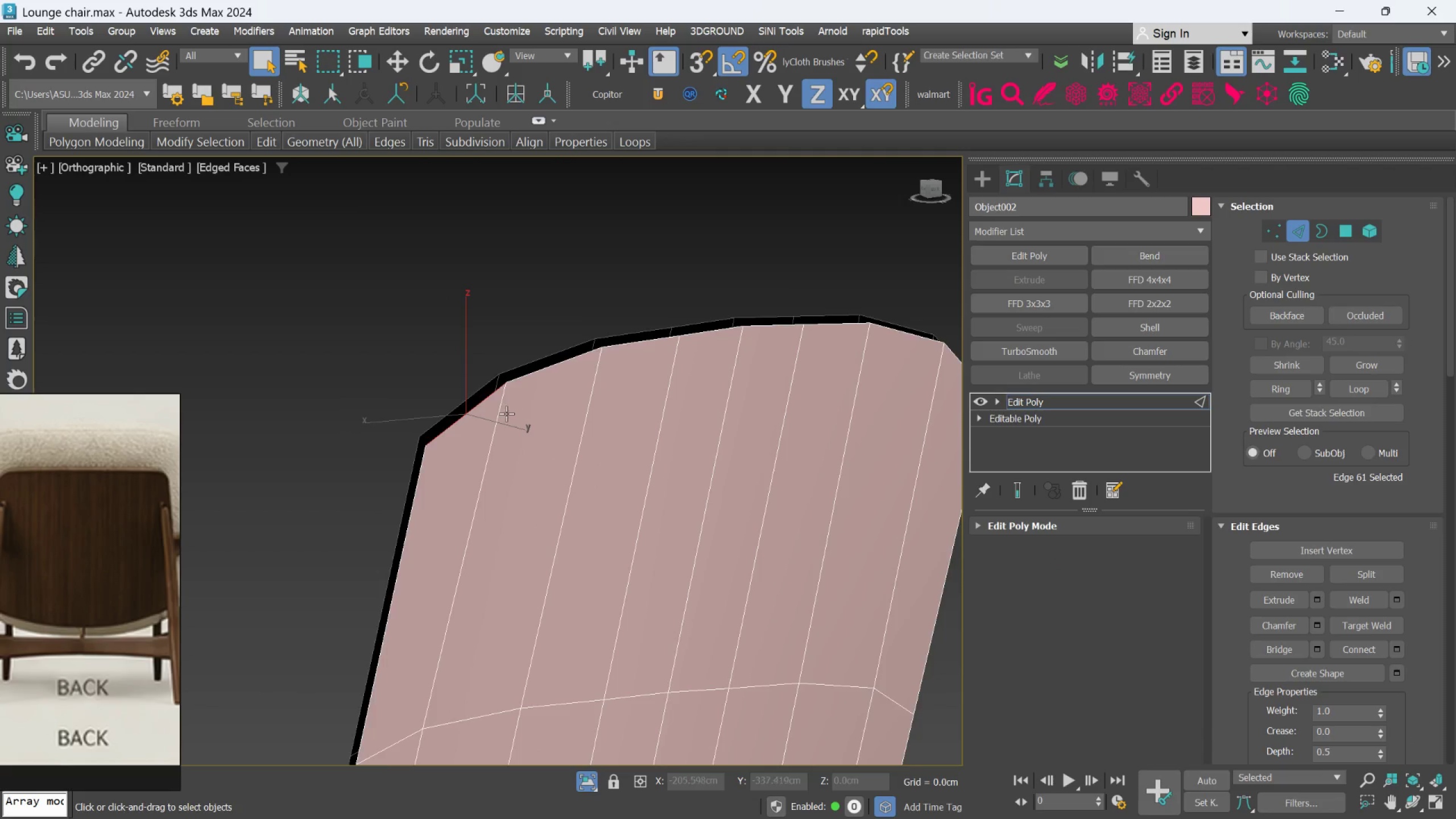 
hold_key(key=ControlLeft, duration=0.78)
 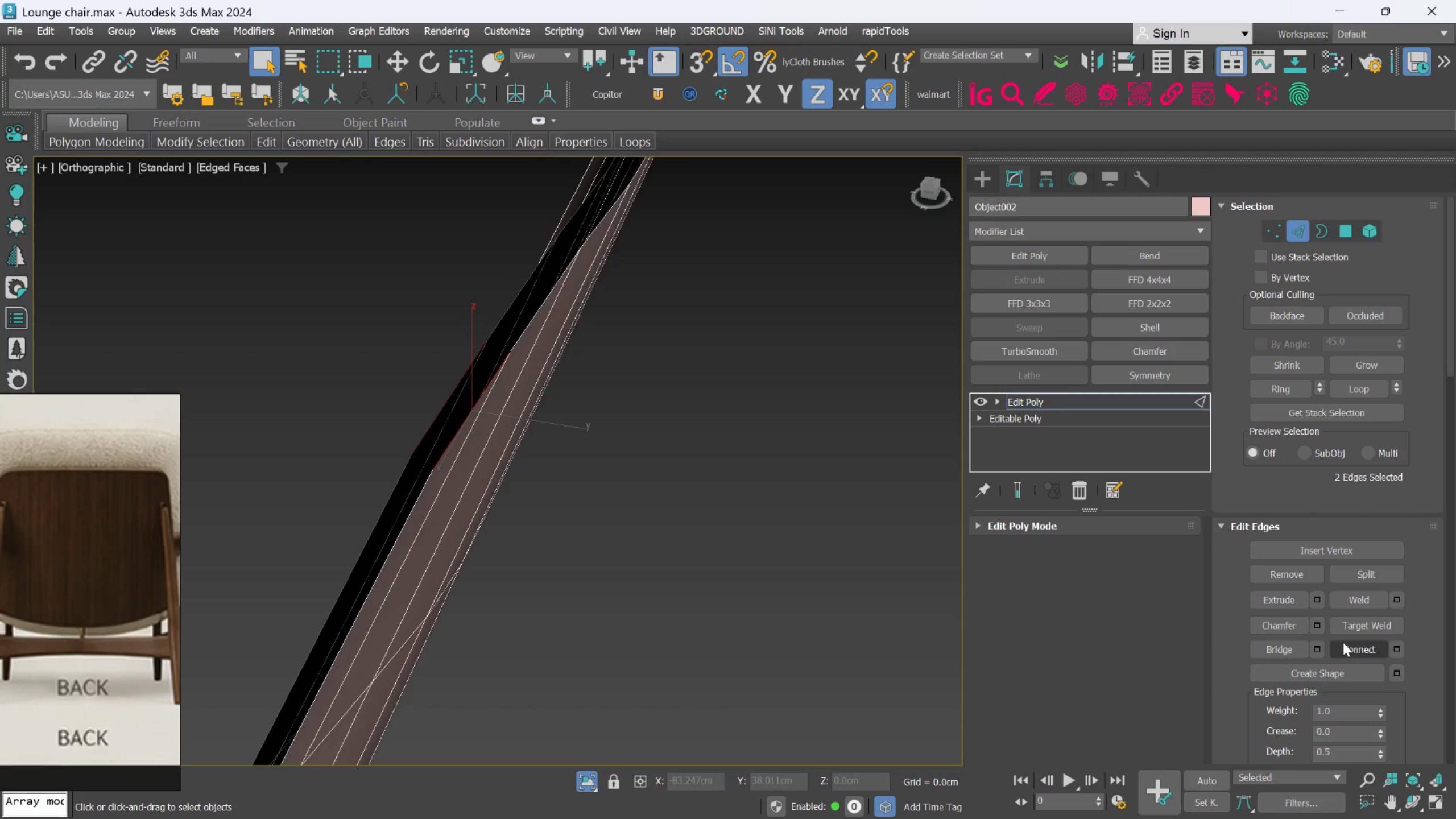 
scroll: coordinate [452, 422], scroll_direction: up, amount: 1.0
 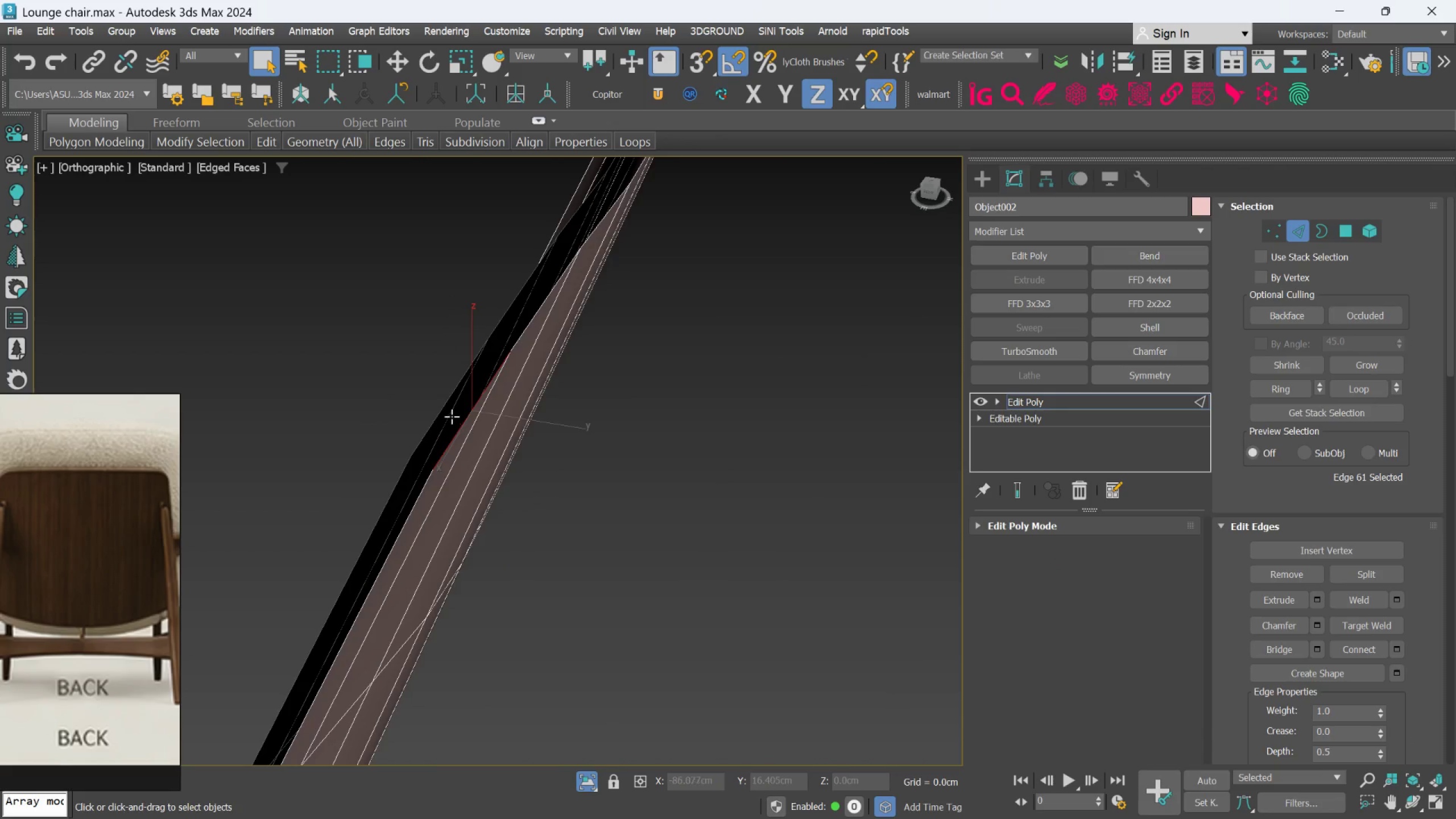 
left_click([448, 399])
 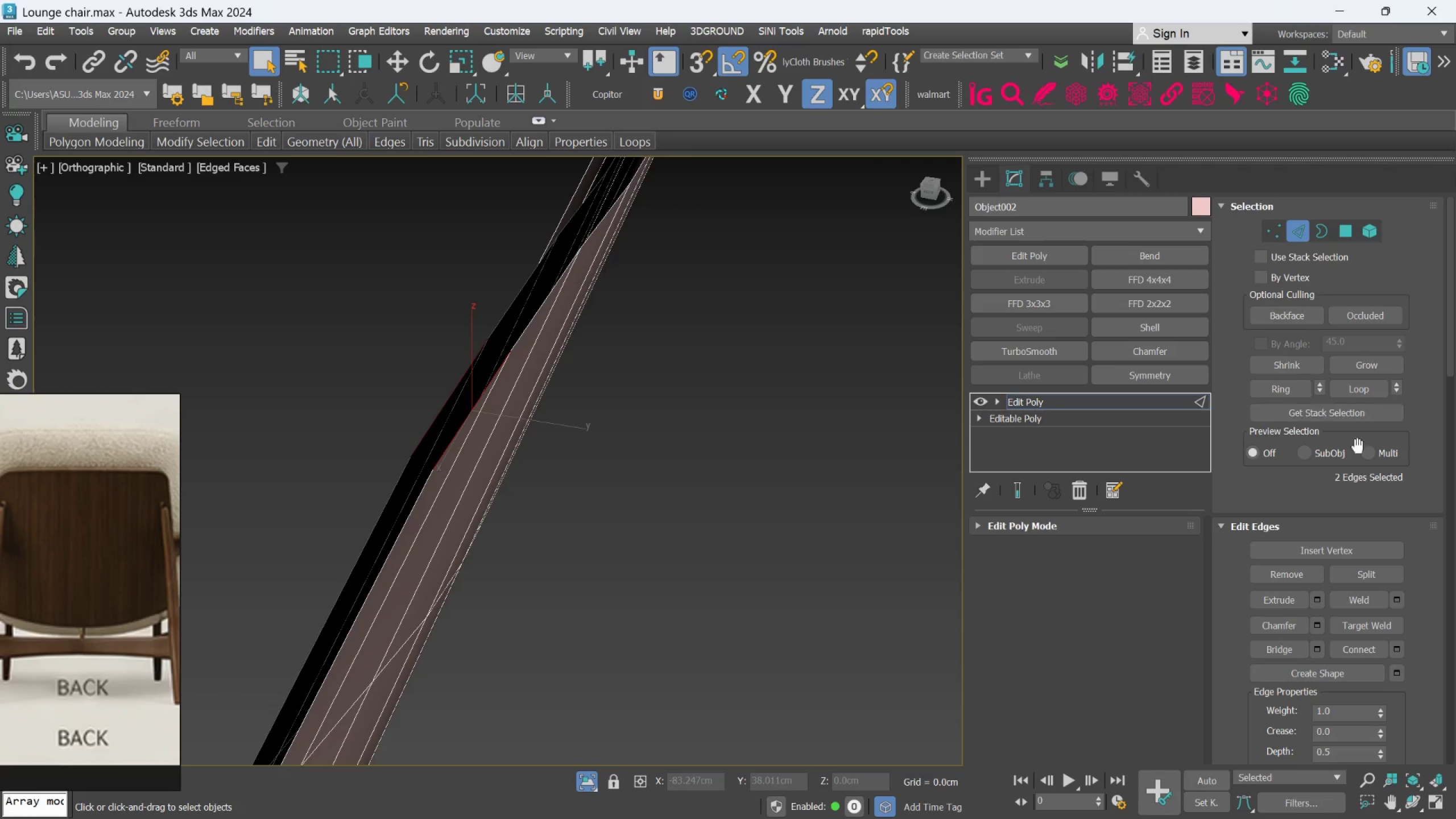 
left_click([1294, 645])
 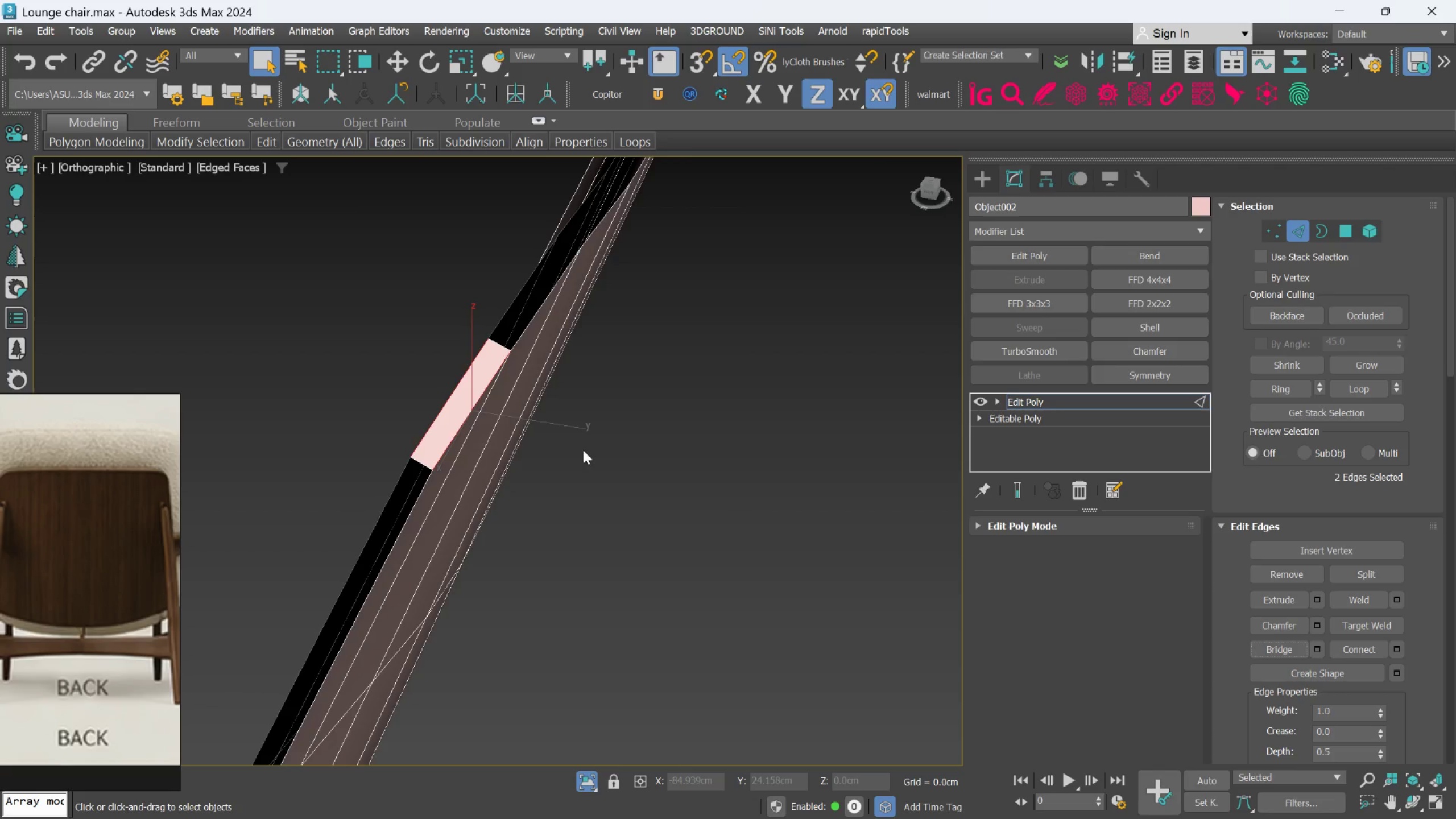 
hold_key(key=AltLeft, duration=0.73)
 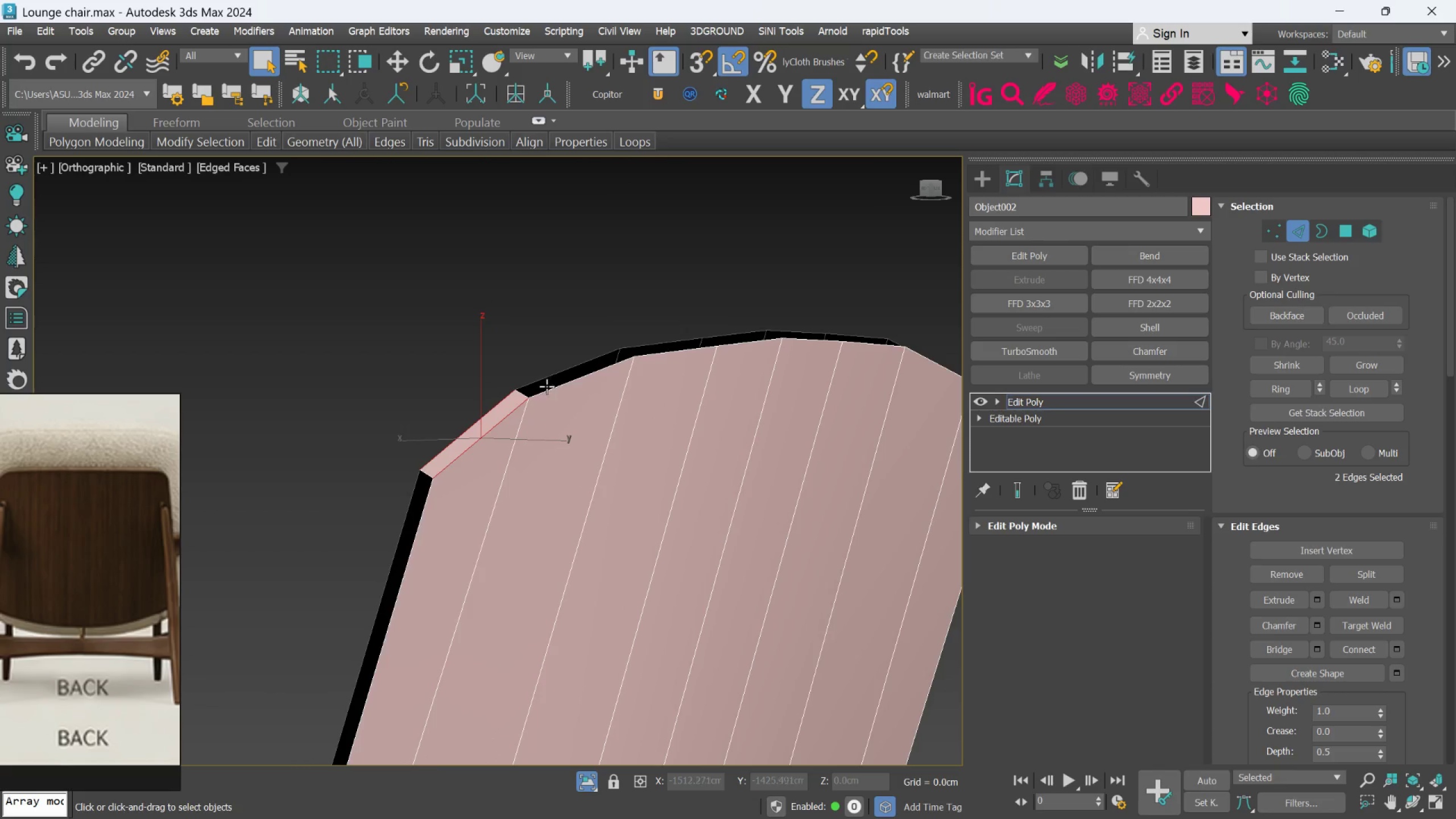 
scroll: coordinate [552, 462], scroll_direction: down, amount: 1.0
 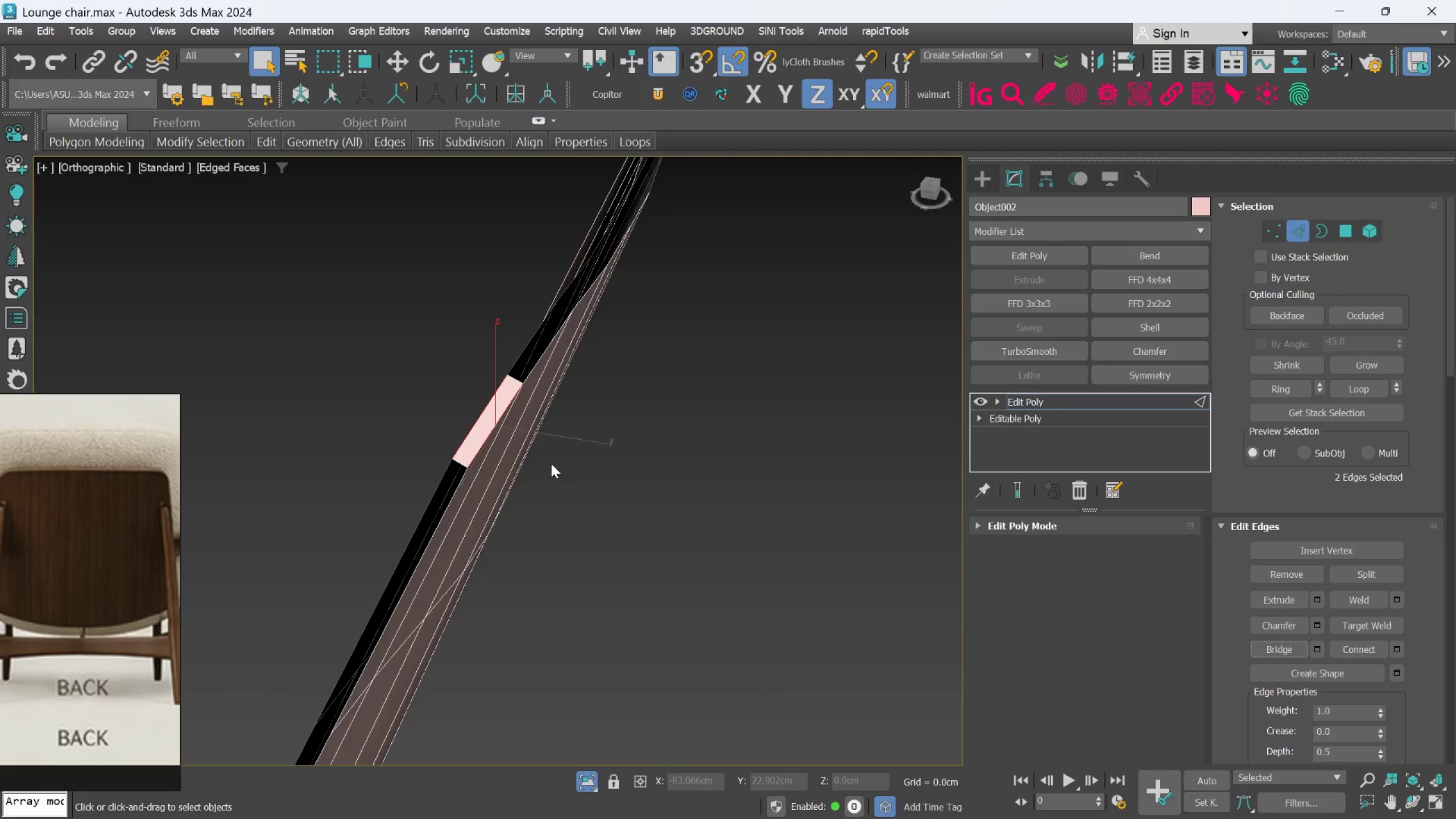 
hold_key(key=ControlLeft, duration=1.53)
 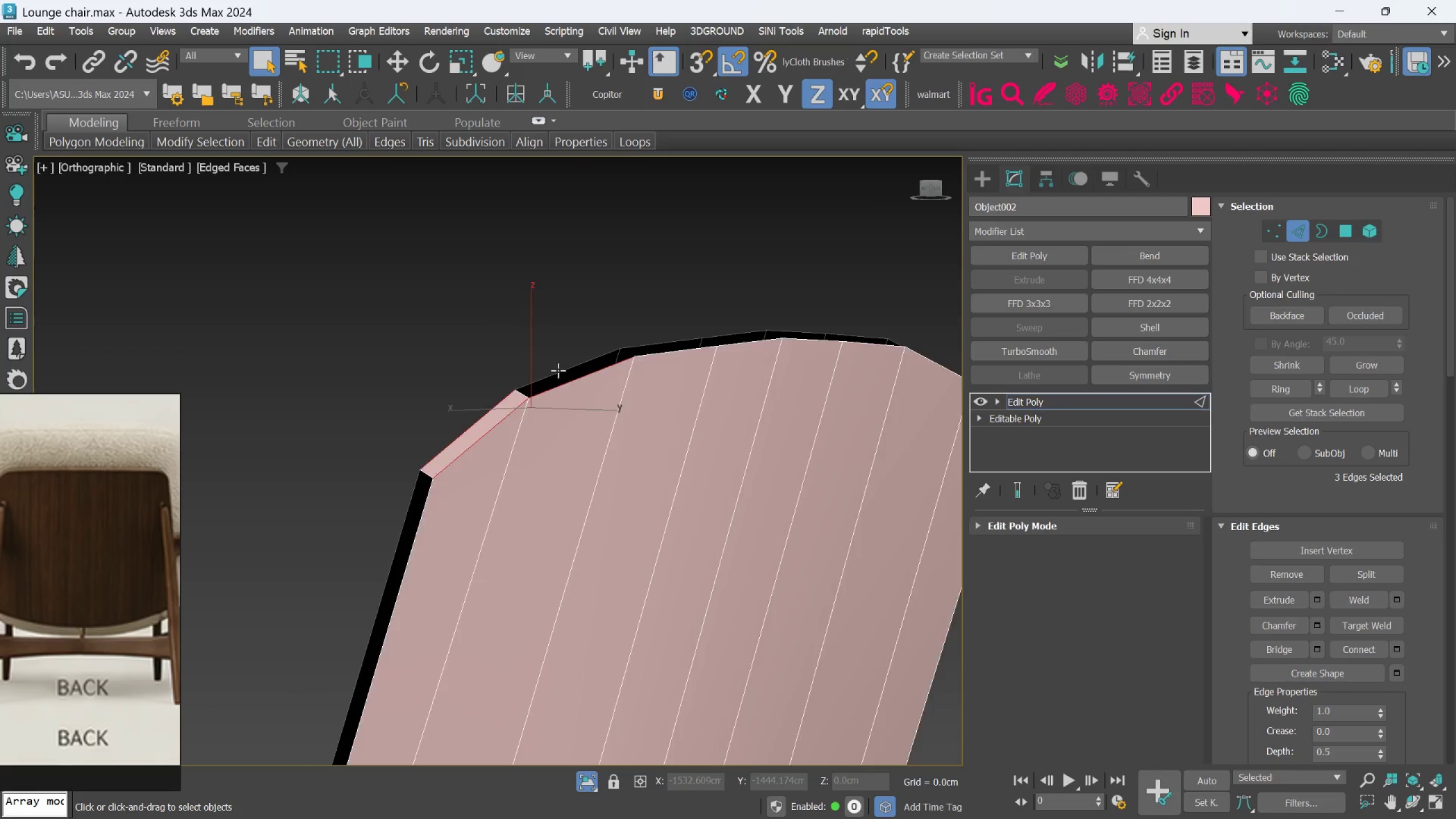 
scroll: coordinate [532, 391], scroll_direction: none, amount: 0.0
 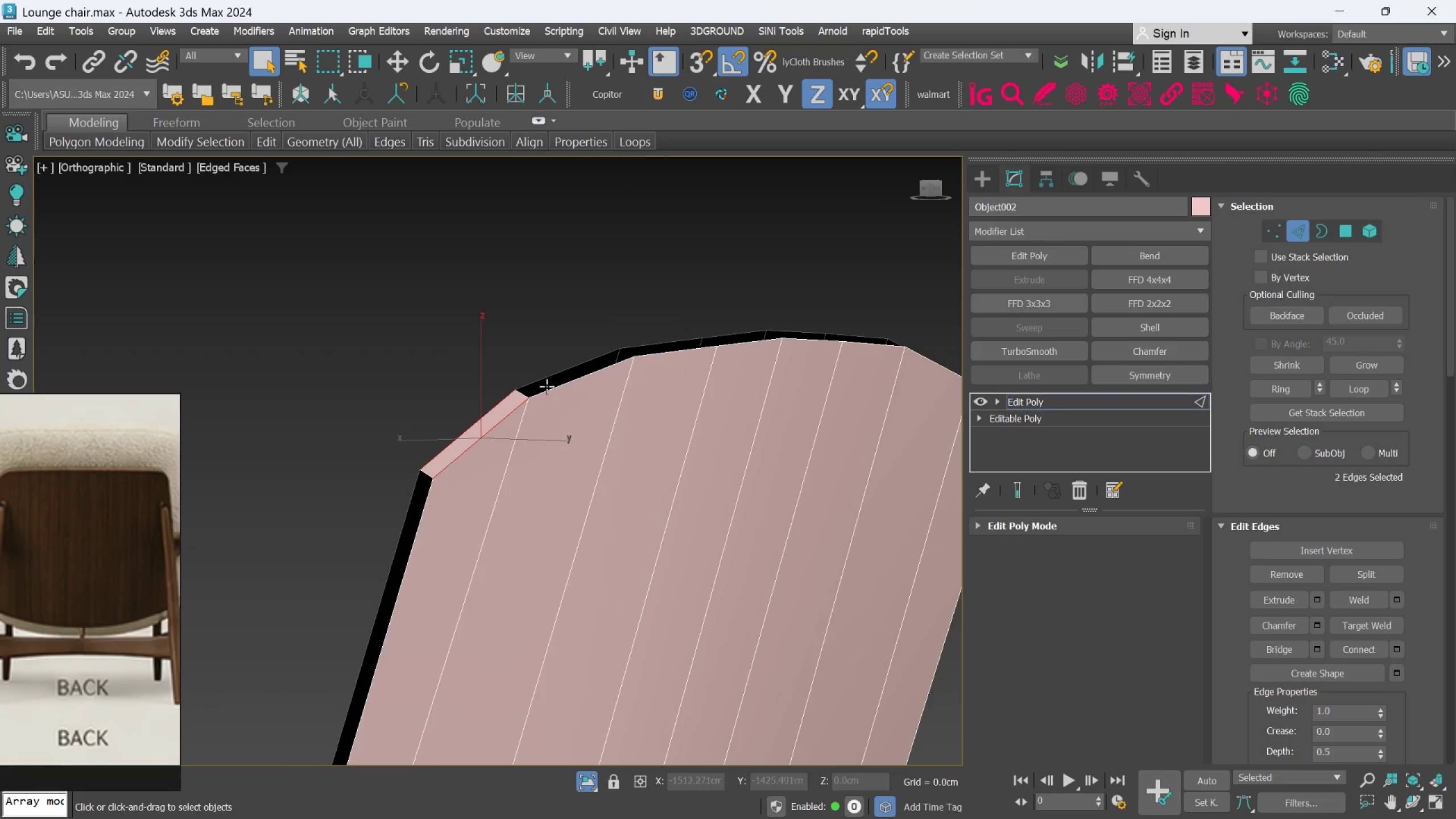 
left_click([548, 389])
 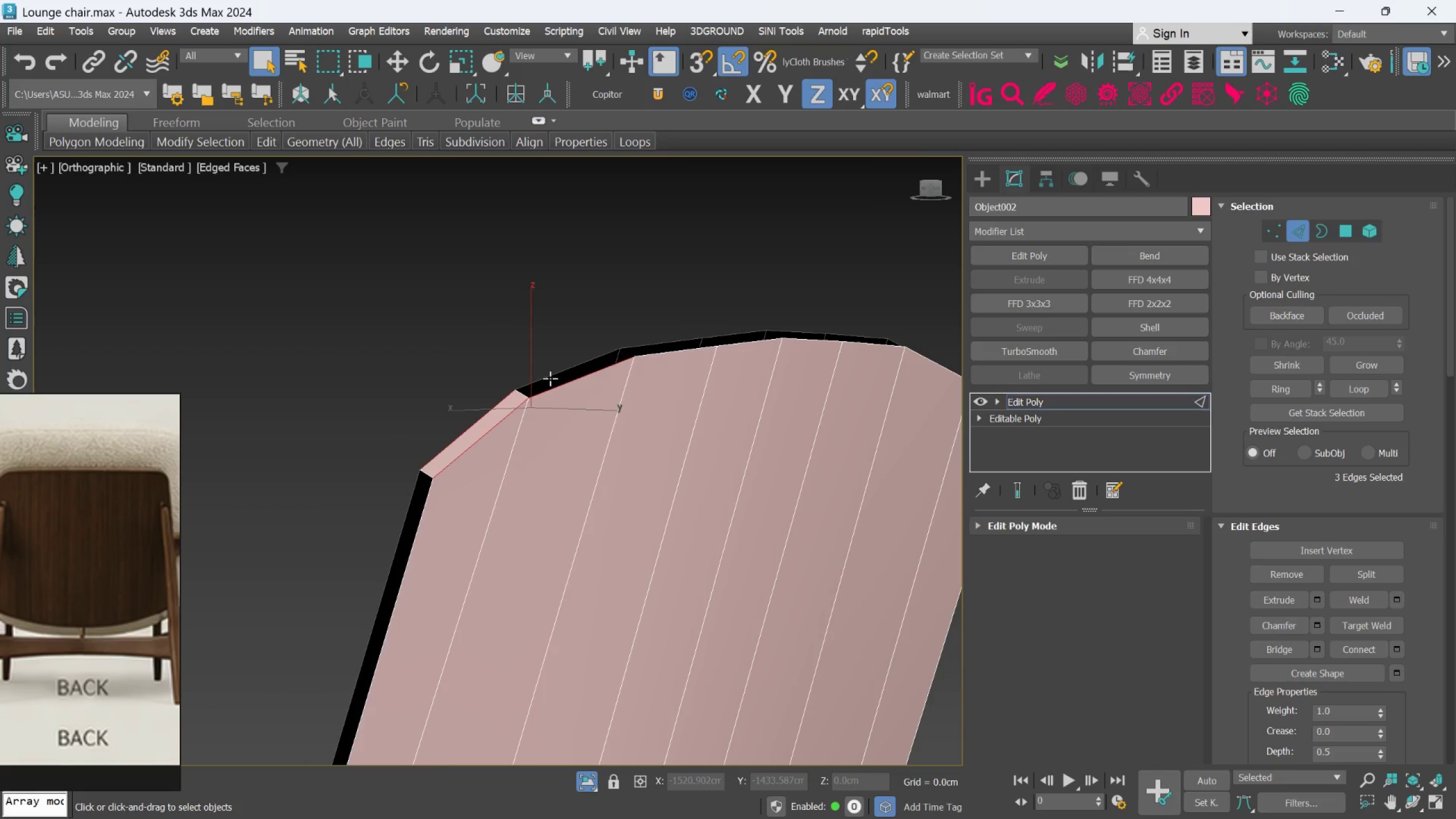 
left_click([550, 378])
 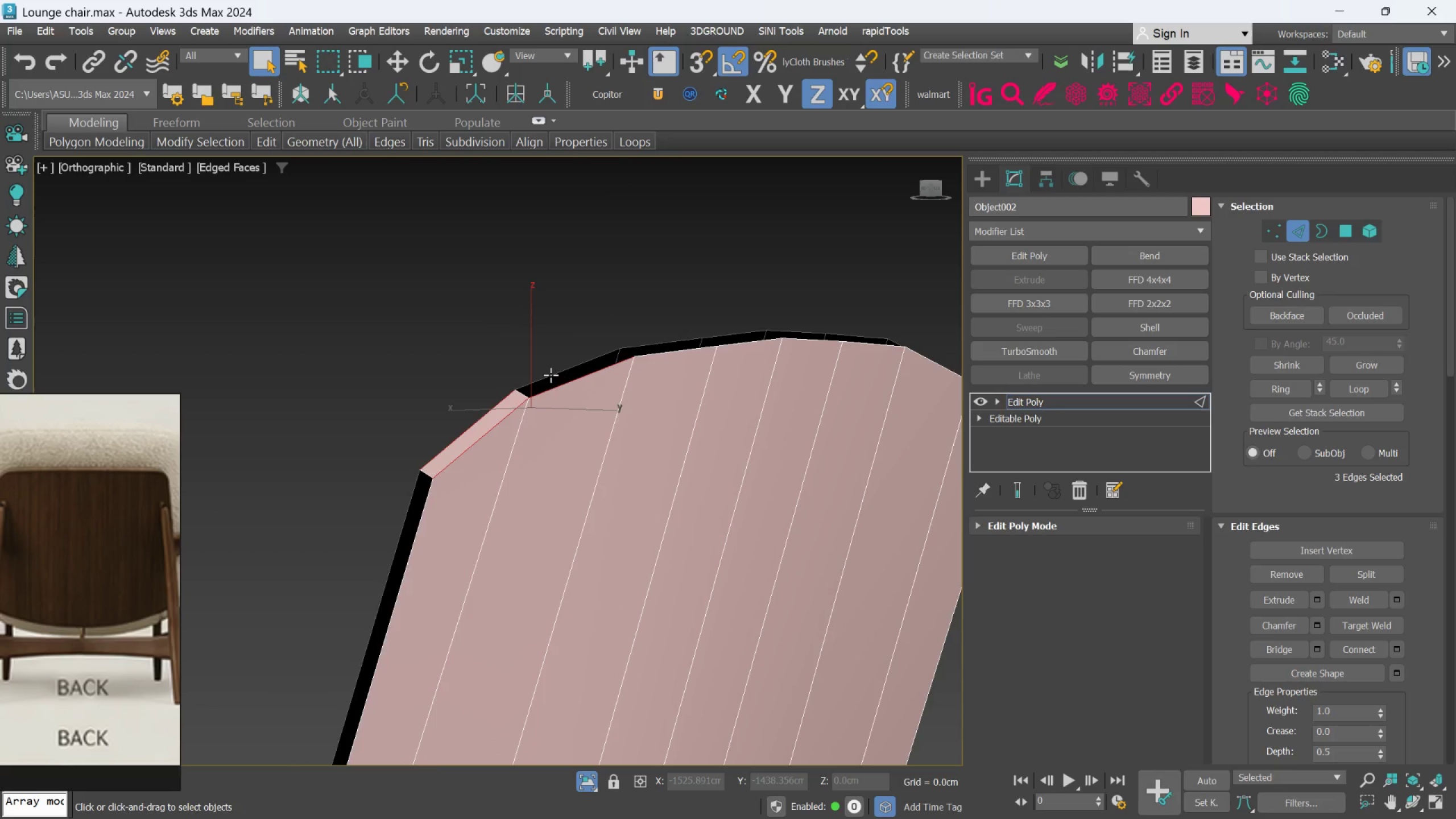 
left_click([551, 374])
 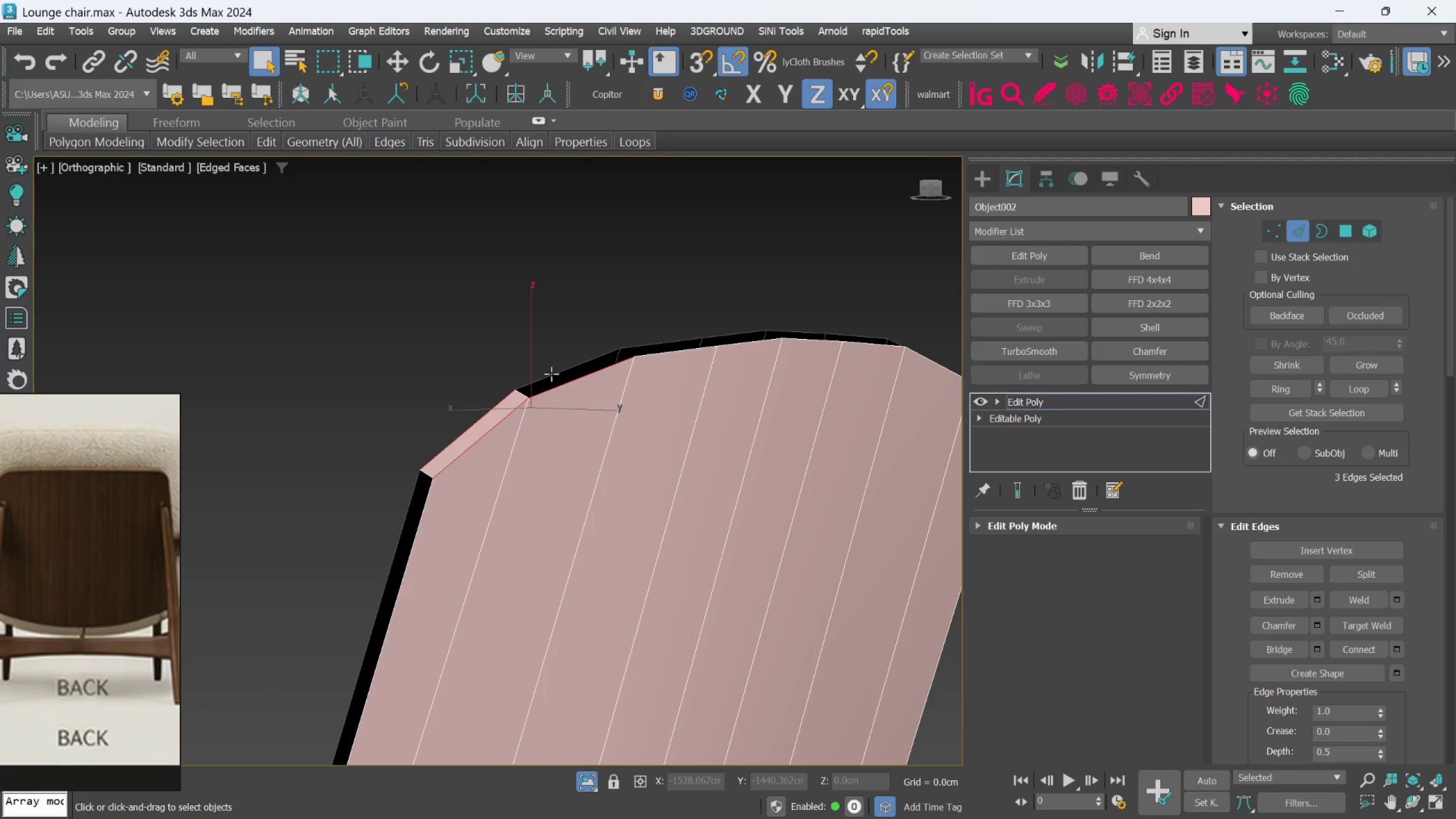 
key(Control+ControlLeft)
 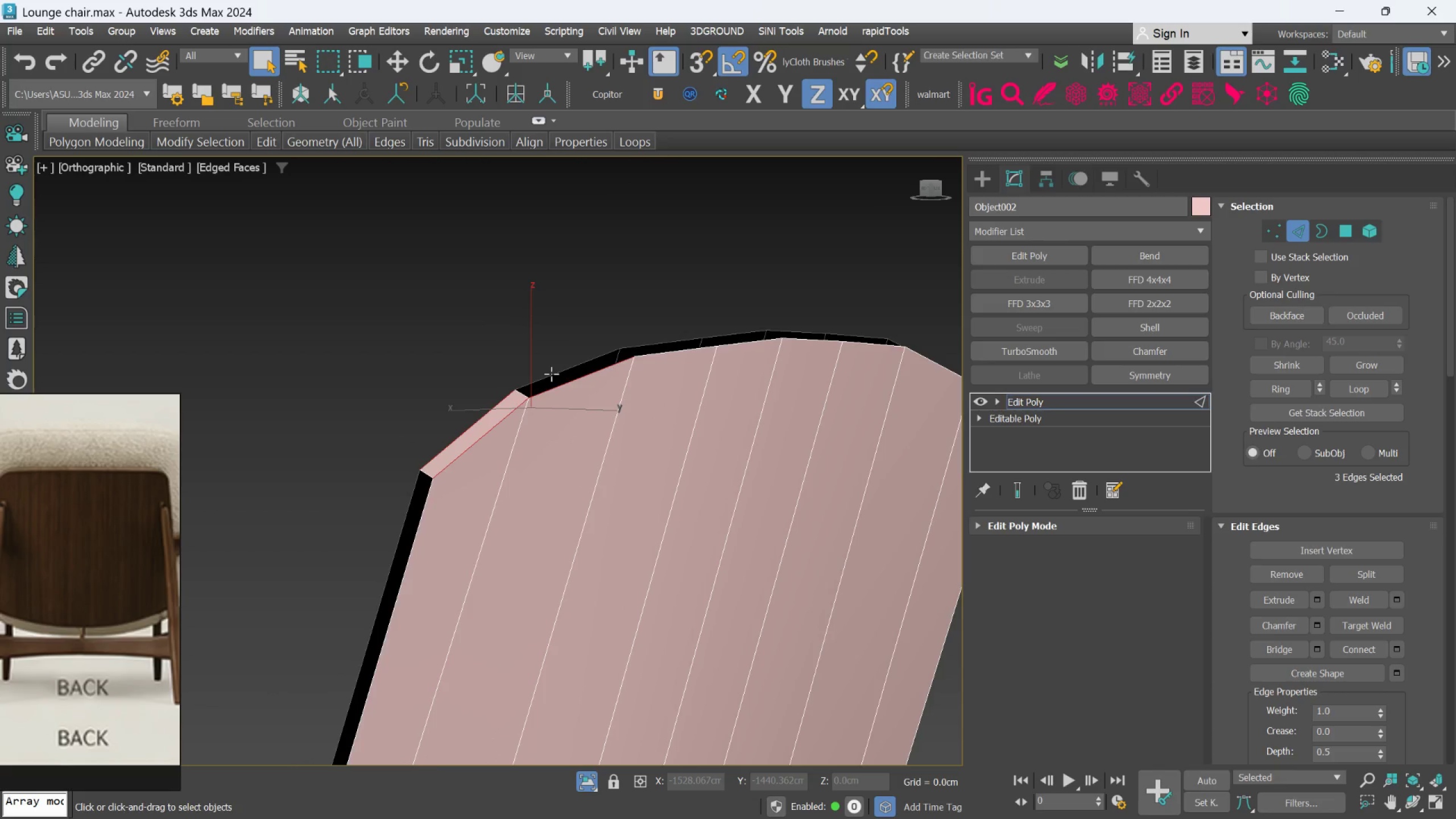 
key(Control+ControlLeft)
 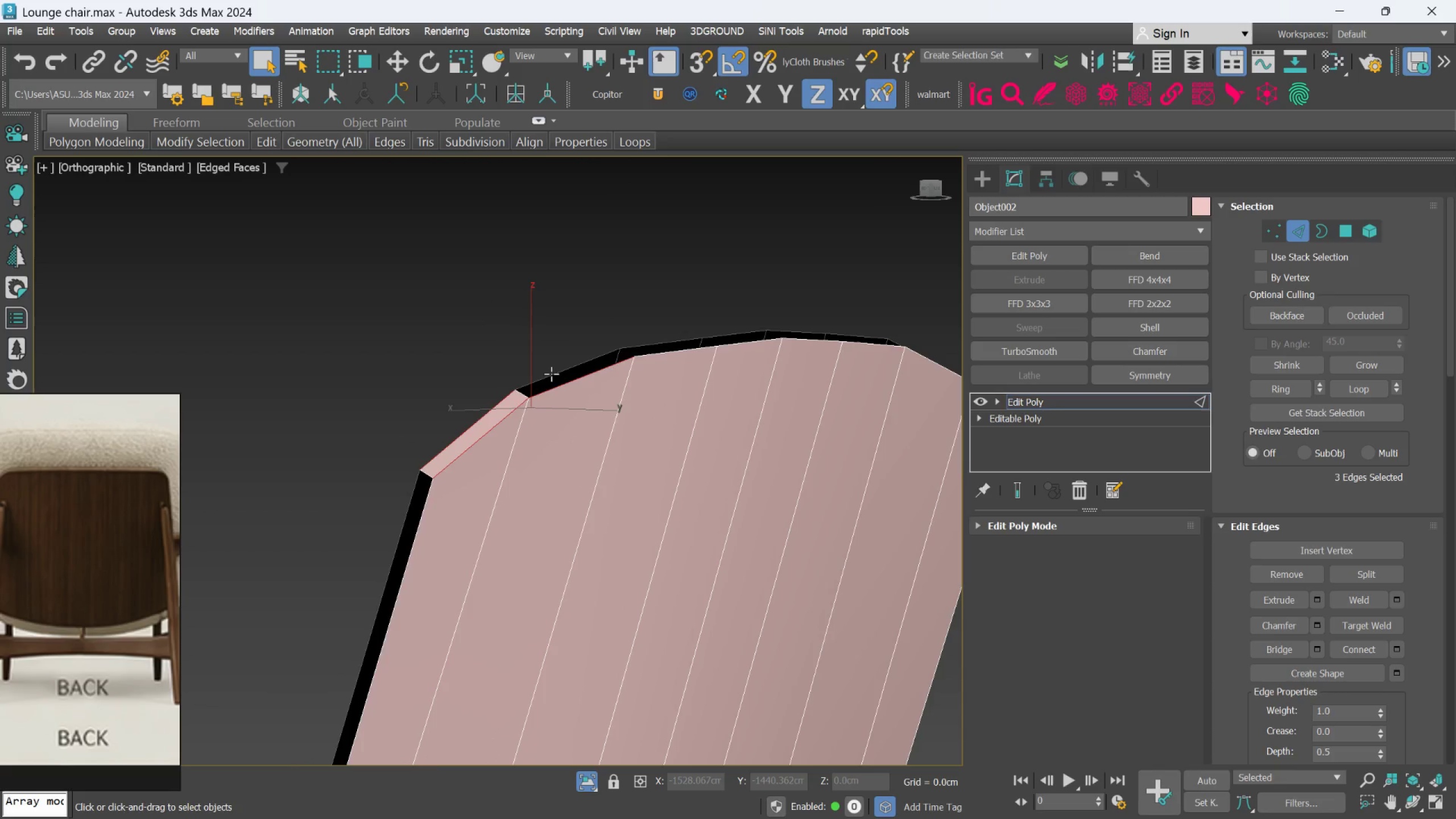 
key(Control+ControlLeft)
 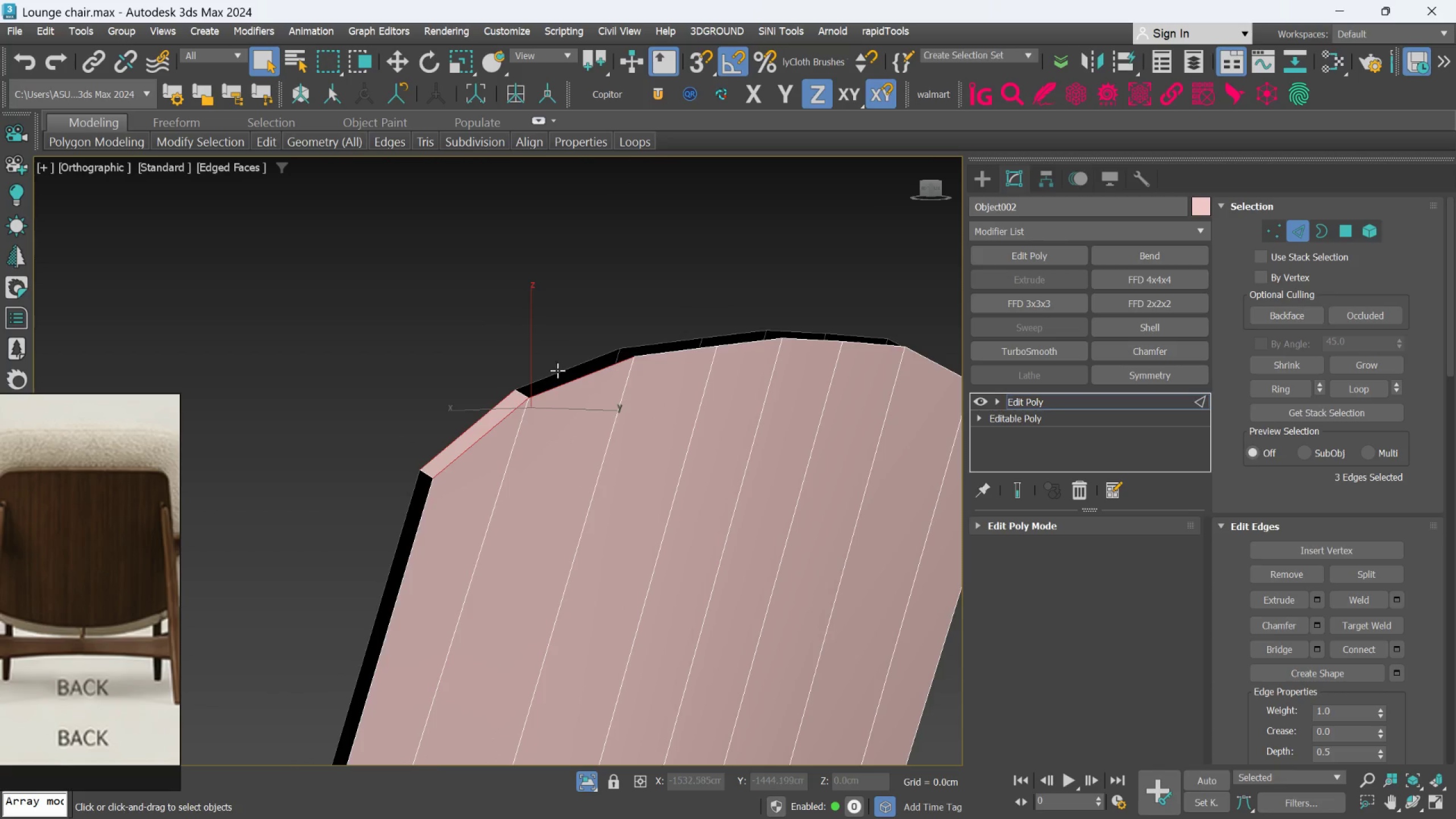 
left_click([584, 338])
 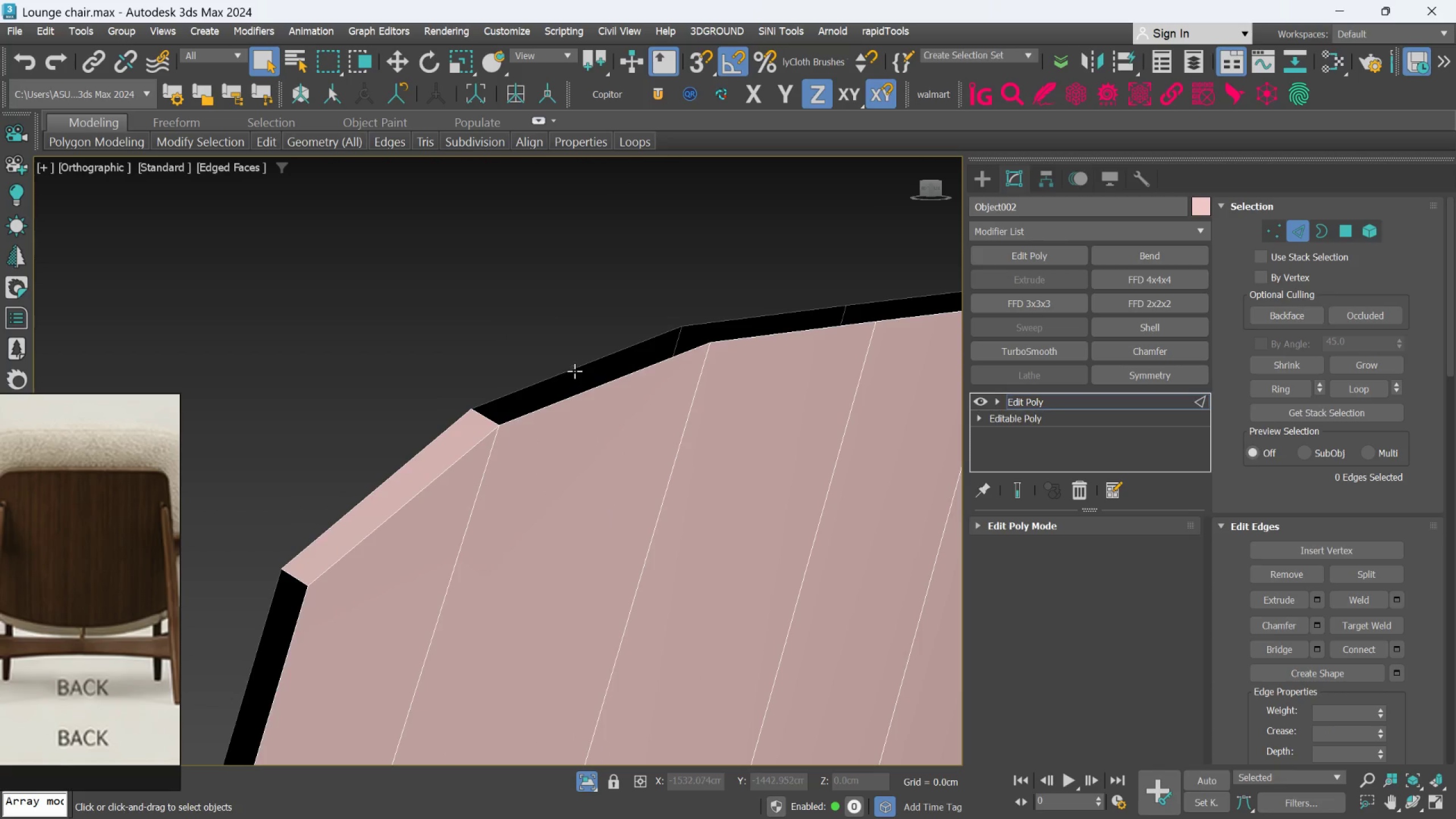 
scroll: coordinate [558, 370], scroll_direction: up, amount: 2.0
 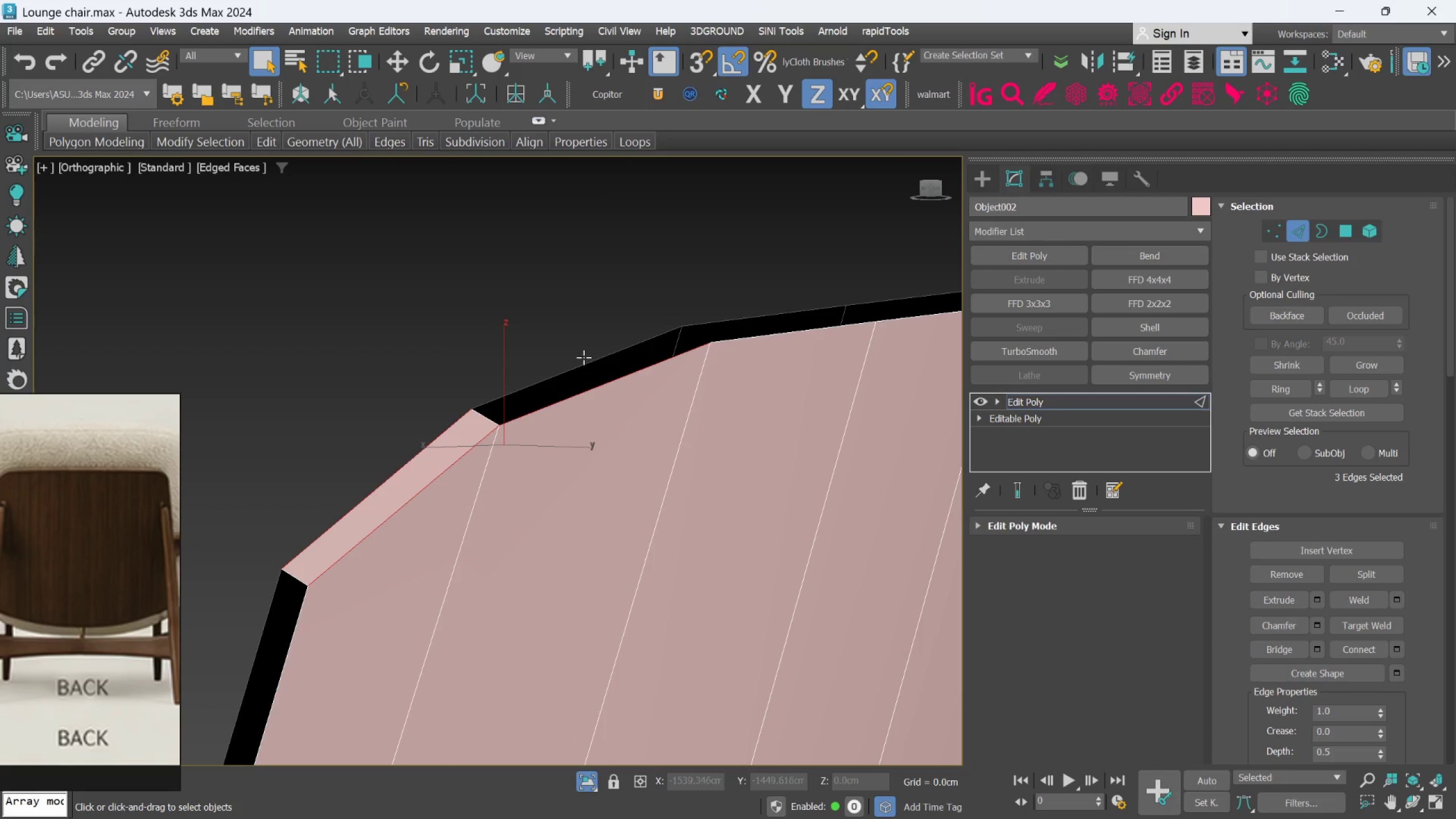 
left_click([574, 369])
 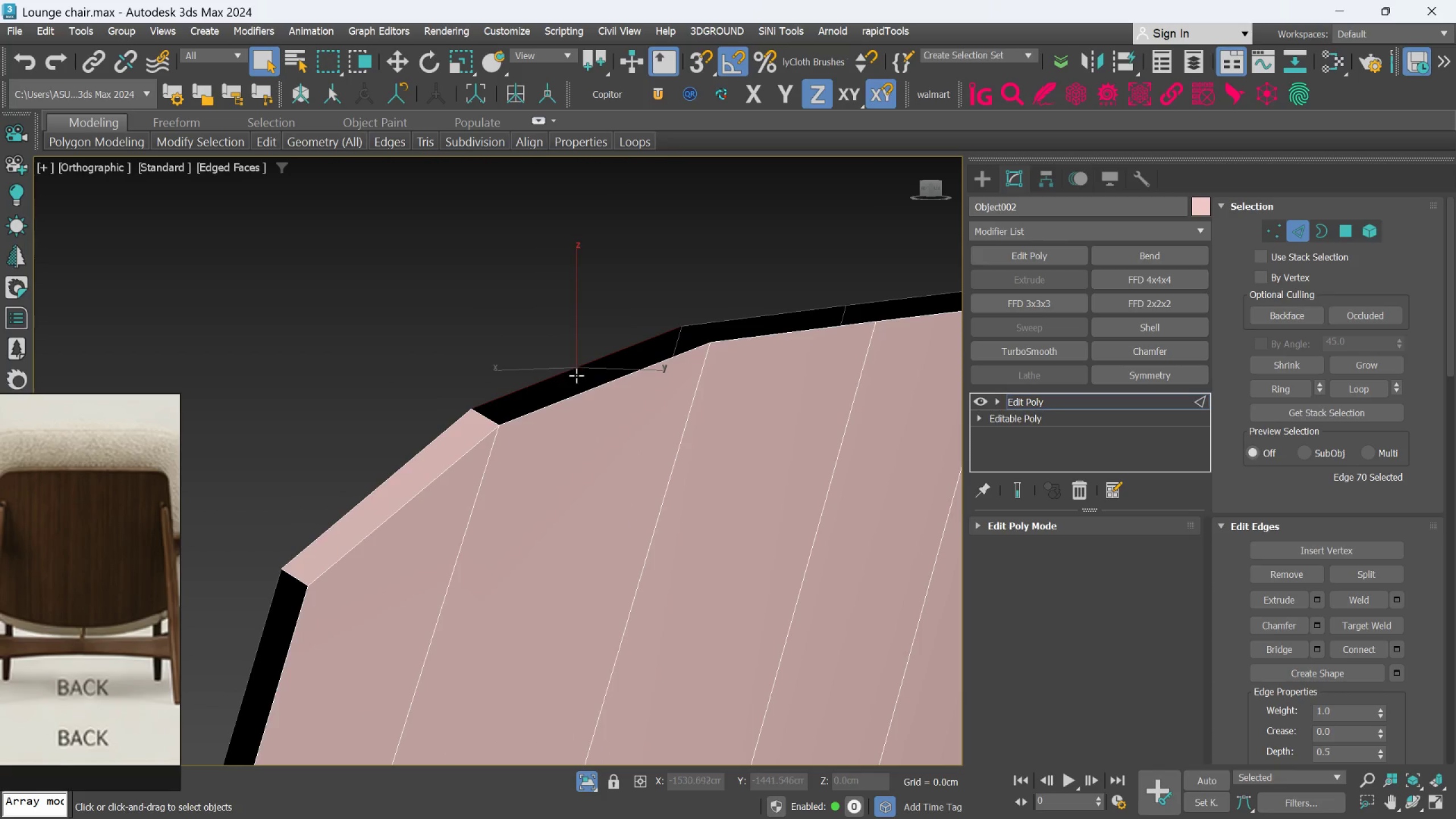 
hold_key(key=ControlLeft, duration=0.69)
left_click([576, 393])
 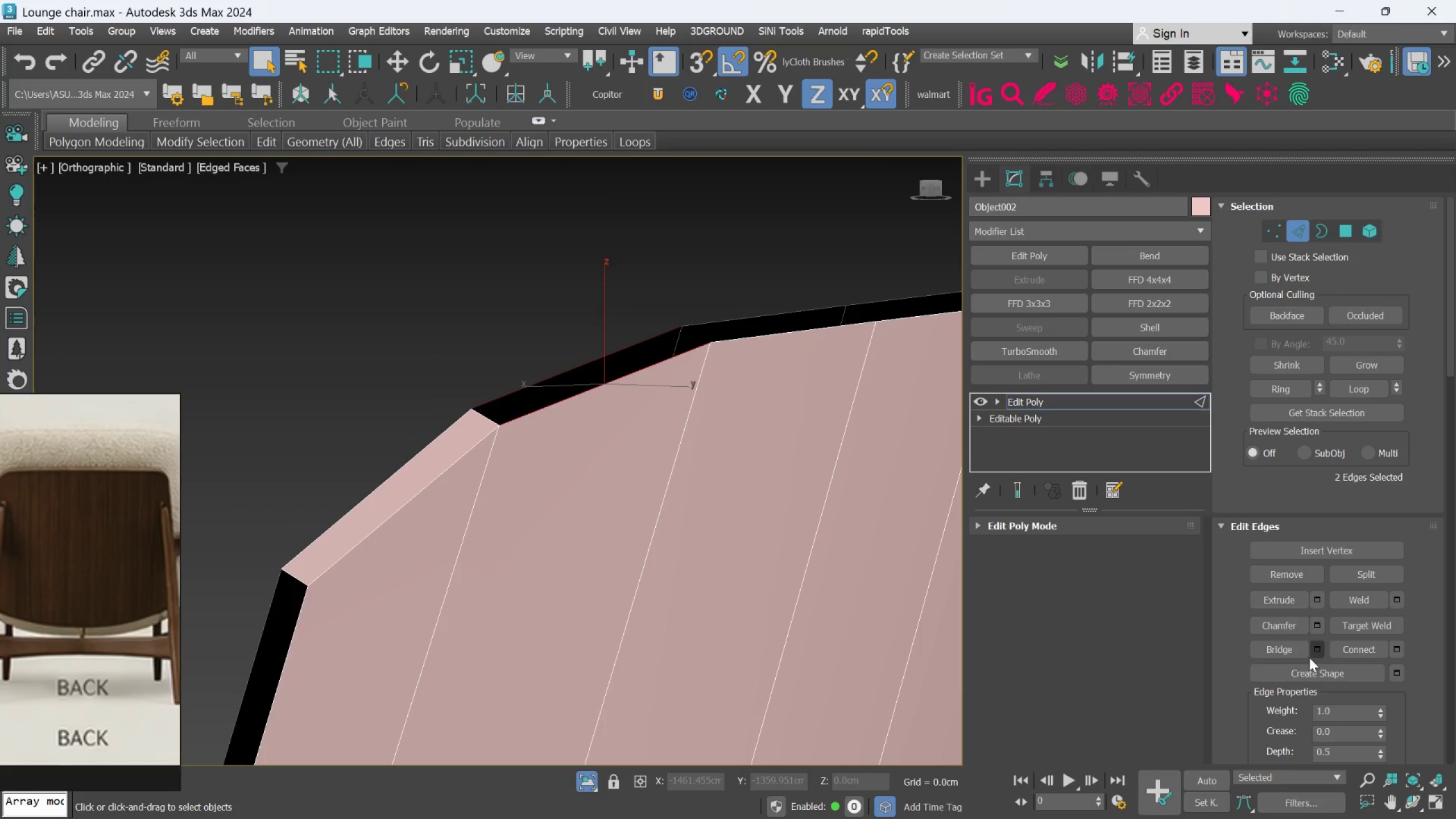 
left_click([1284, 655])
 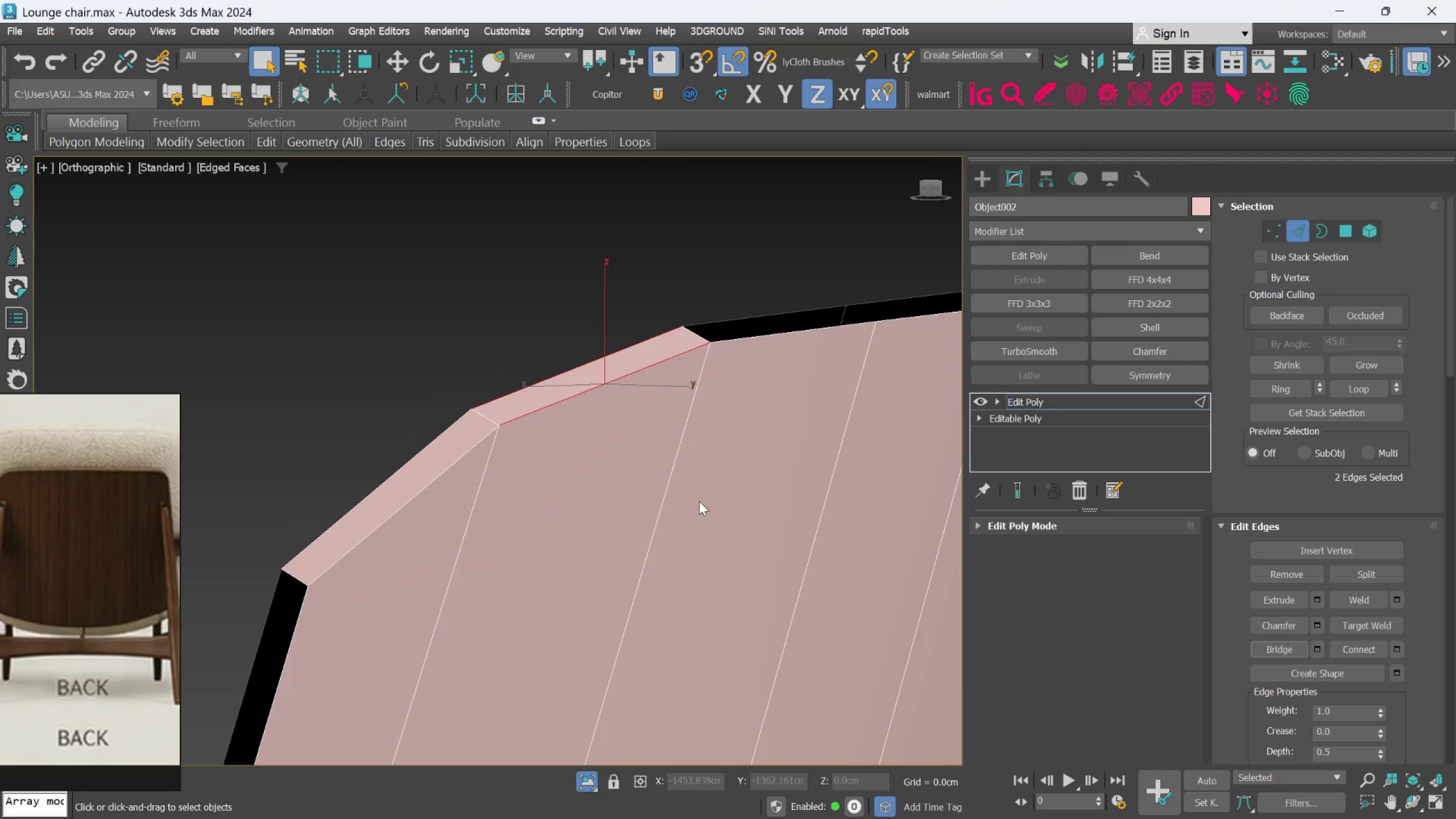 
hold_key(key=AltLeft, duration=0.33)
 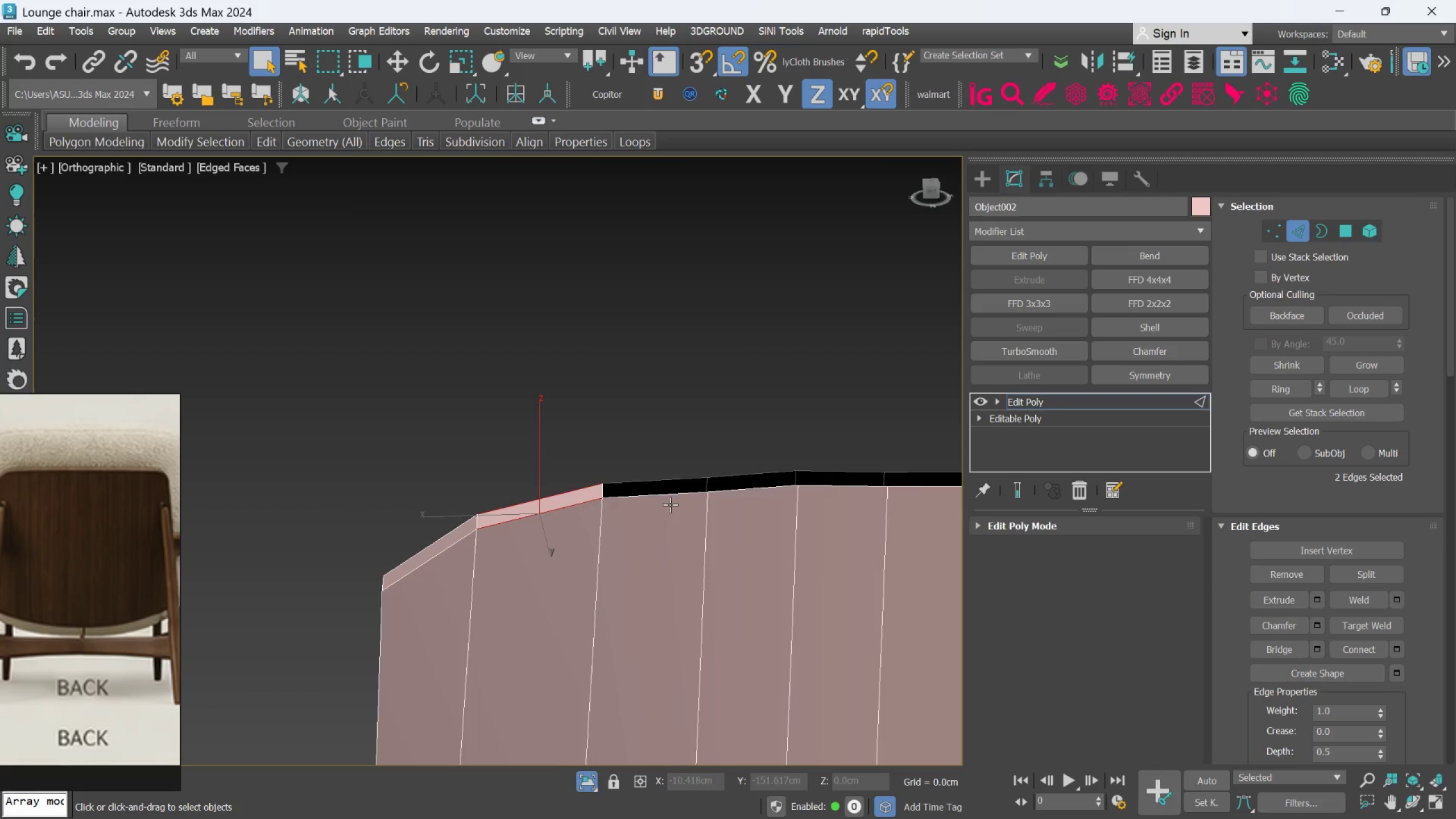 
scroll: coordinate [699, 501], scroll_direction: down, amount: 2.0
 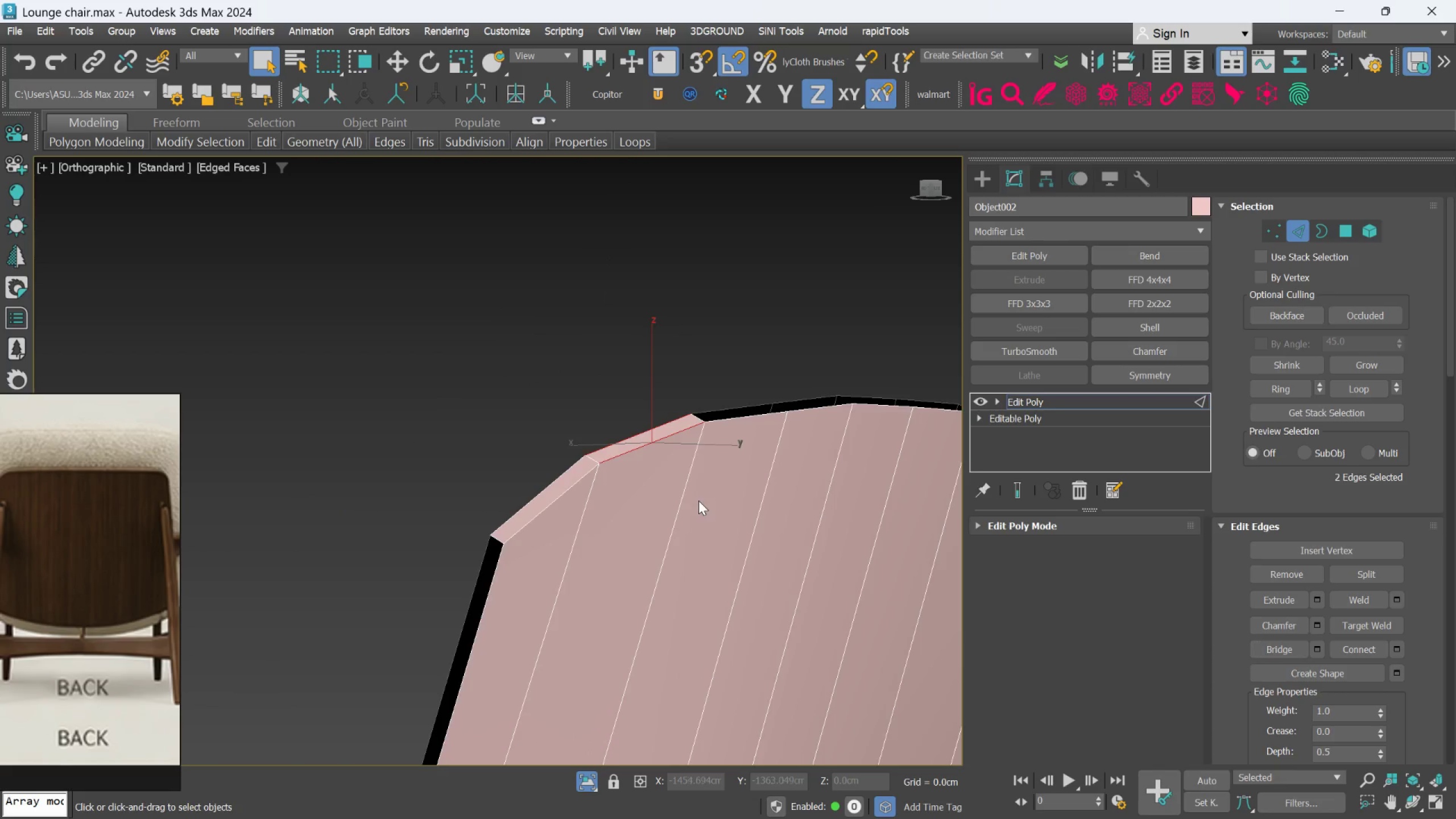 
key(Control+ControlLeft)
 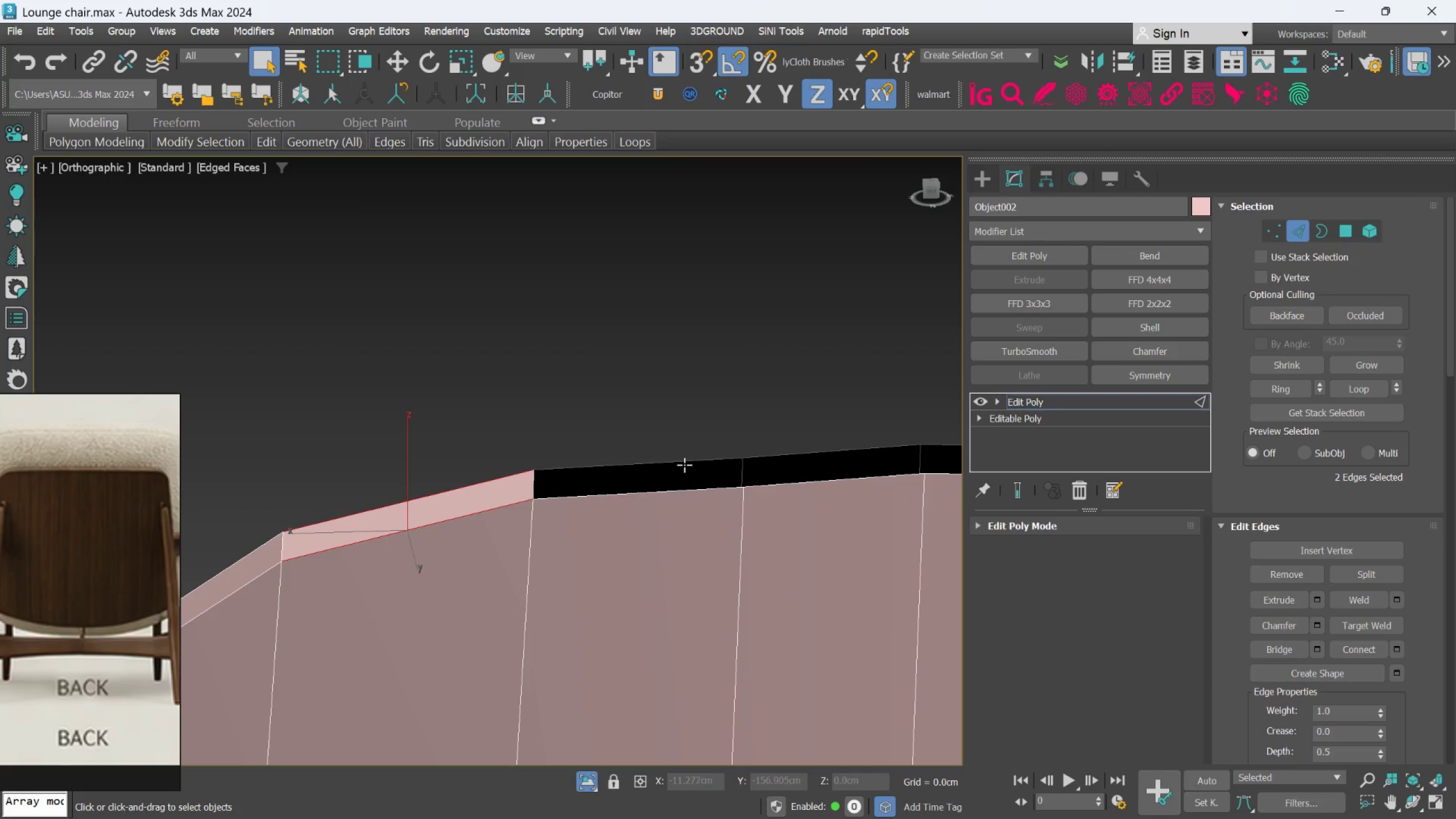 
scroll: coordinate [673, 490], scroll_direction: up, amount: 2.0
 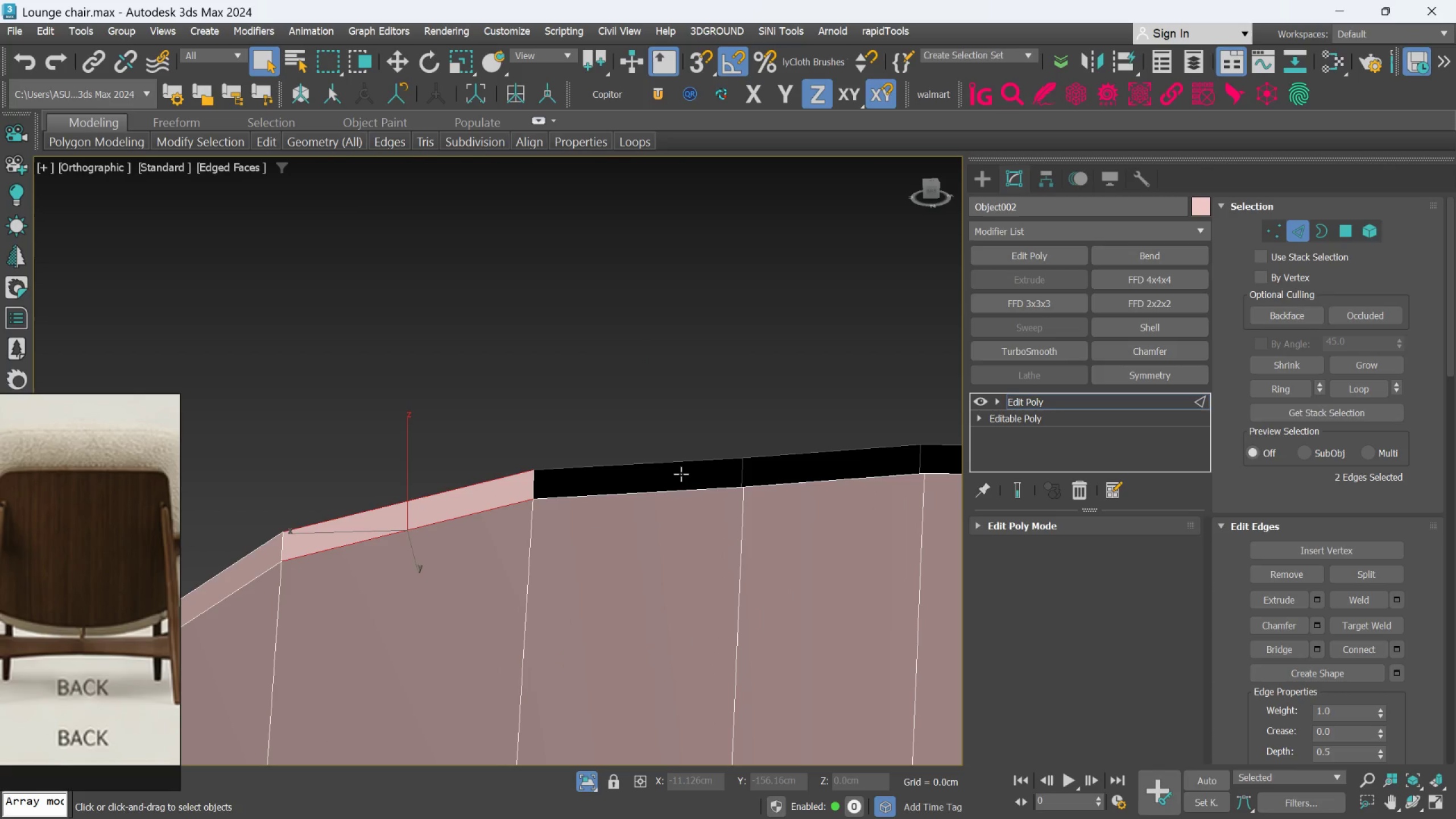 
left_click([684, 465])
 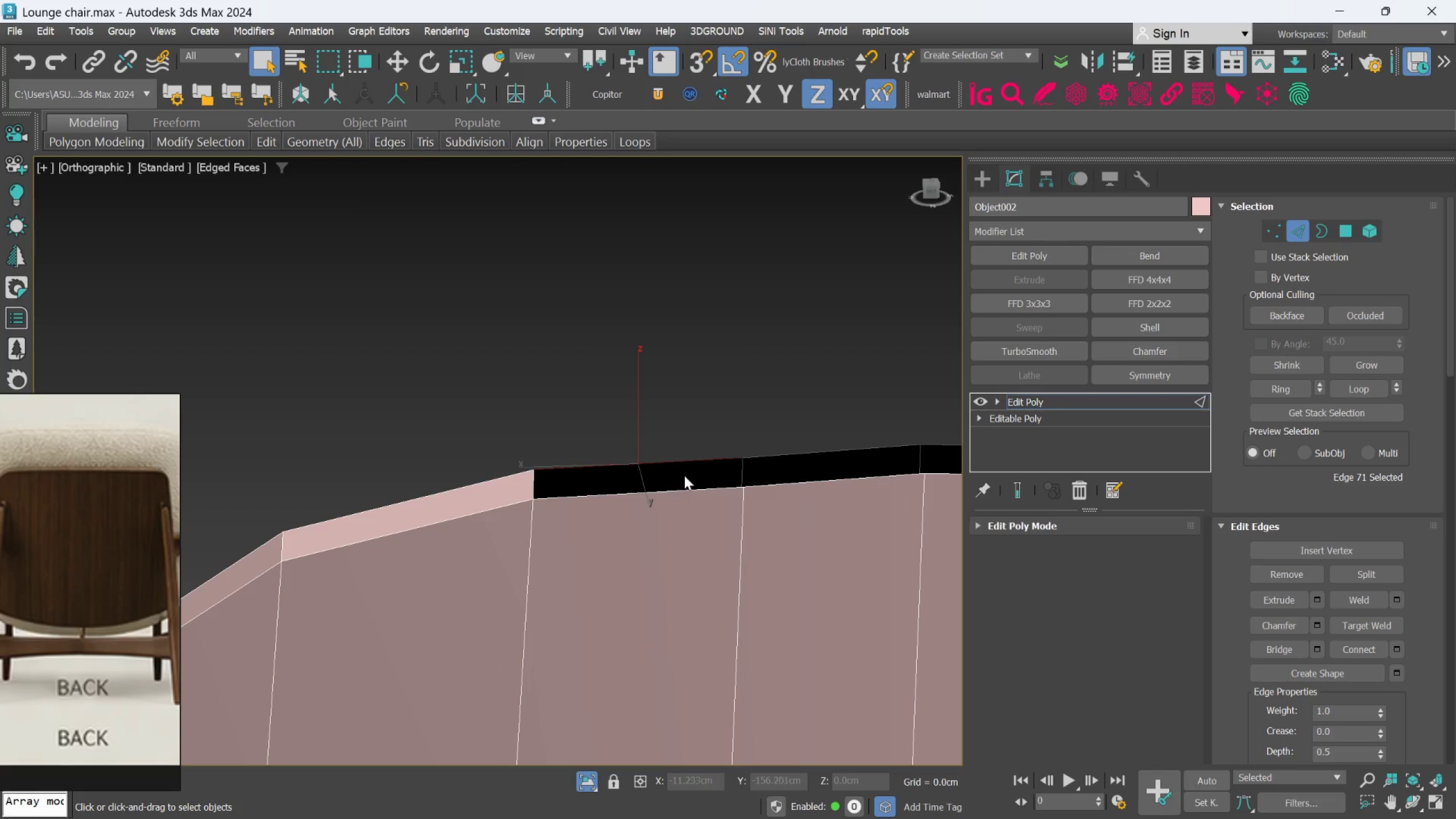 
hold_key(key=ControlLeft, duration=0.75)
left_click([676, 488])
 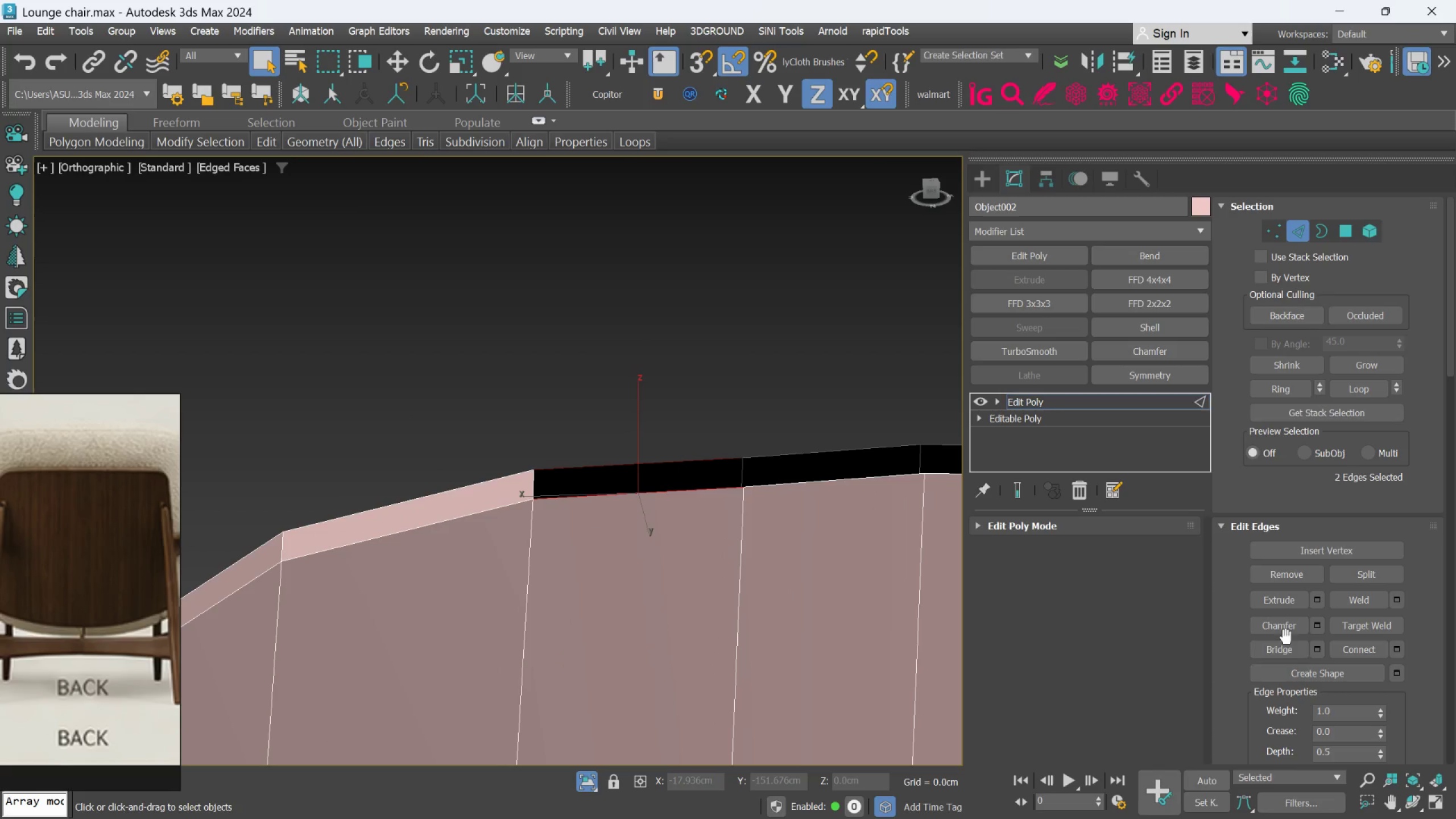 
left_click([1282, 644])
 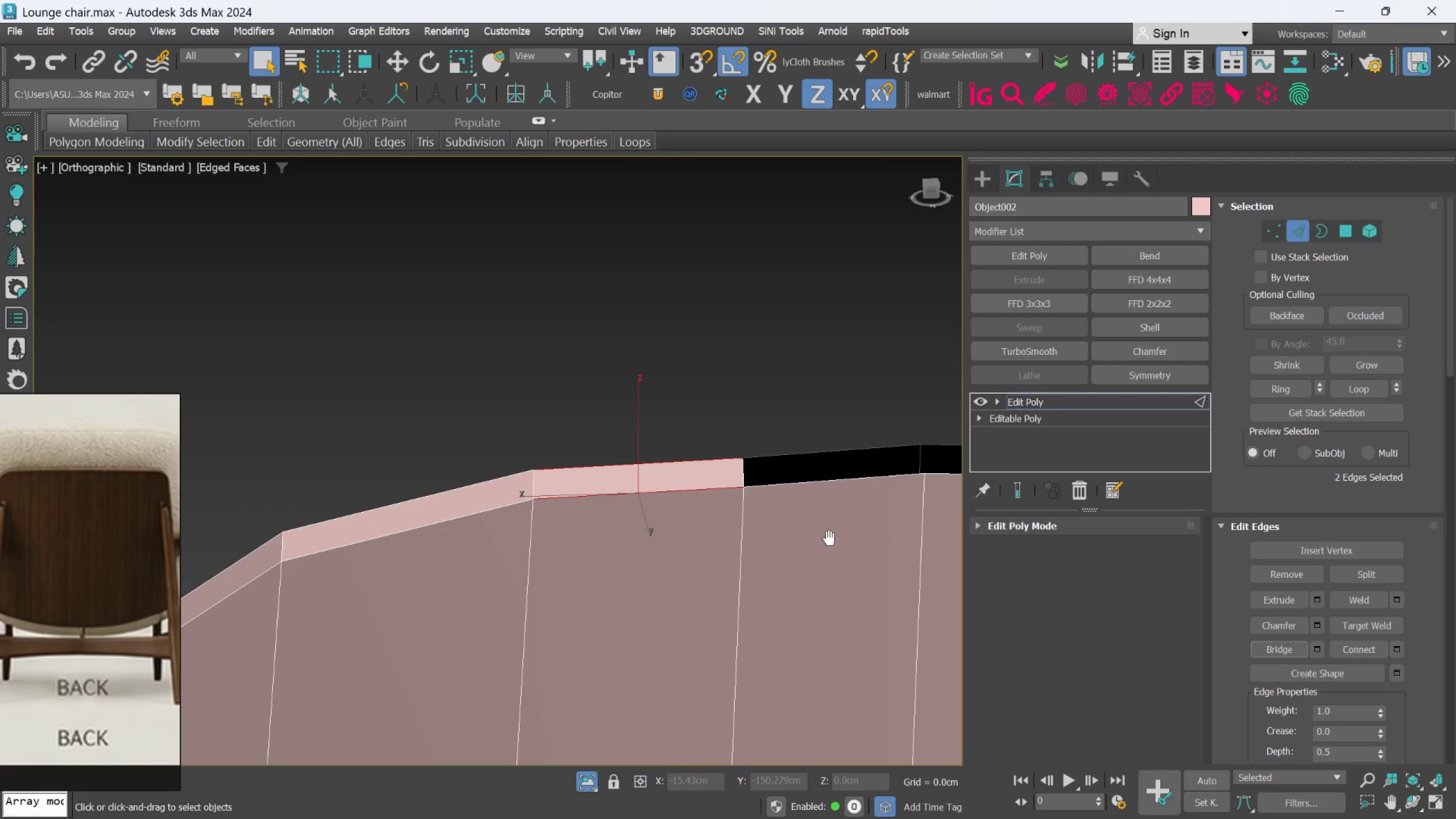 
scroll: coordinate [744, 554], scroll_direction: down, amount: 1.0
 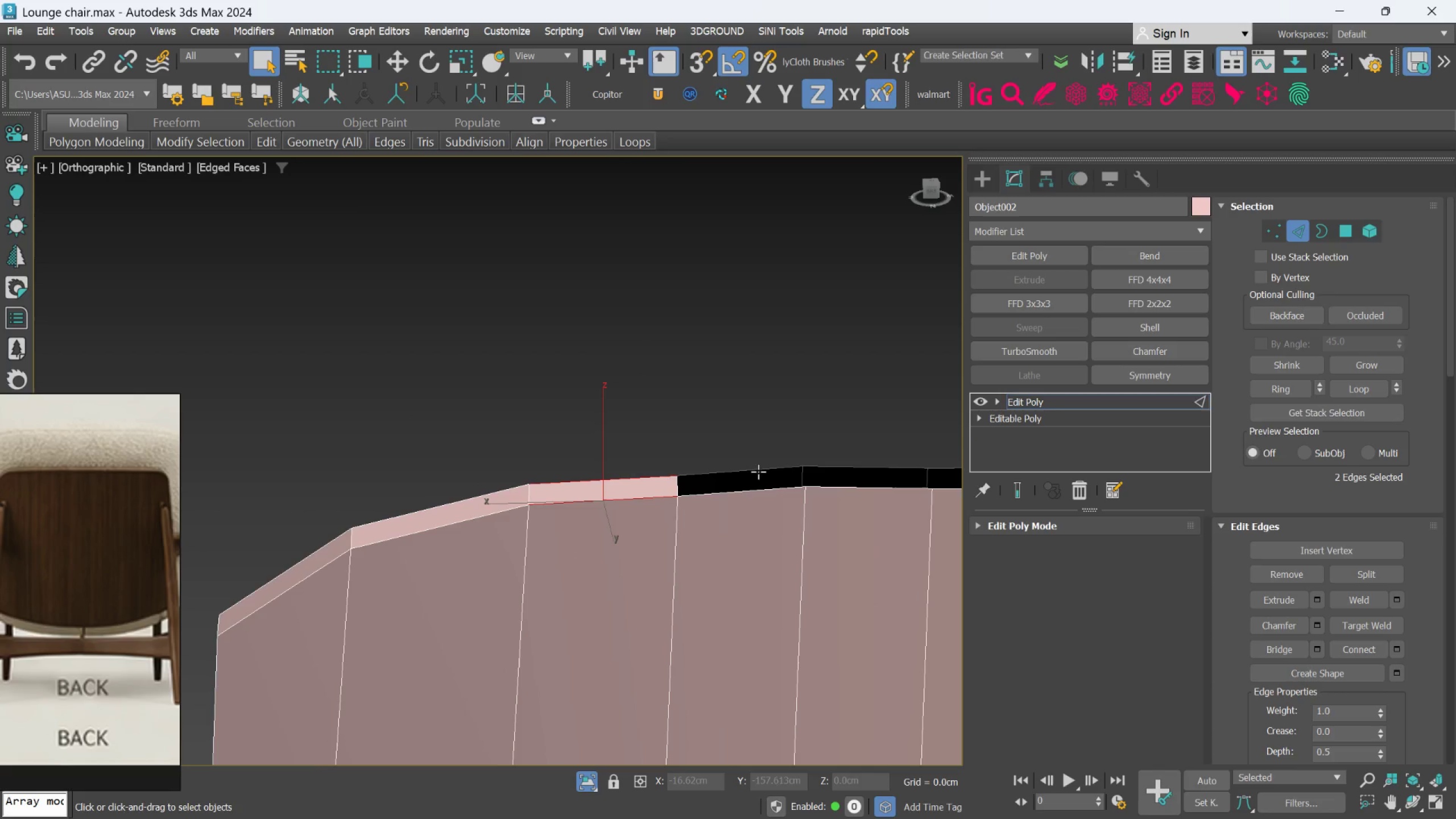 
left_click([759, 470])
 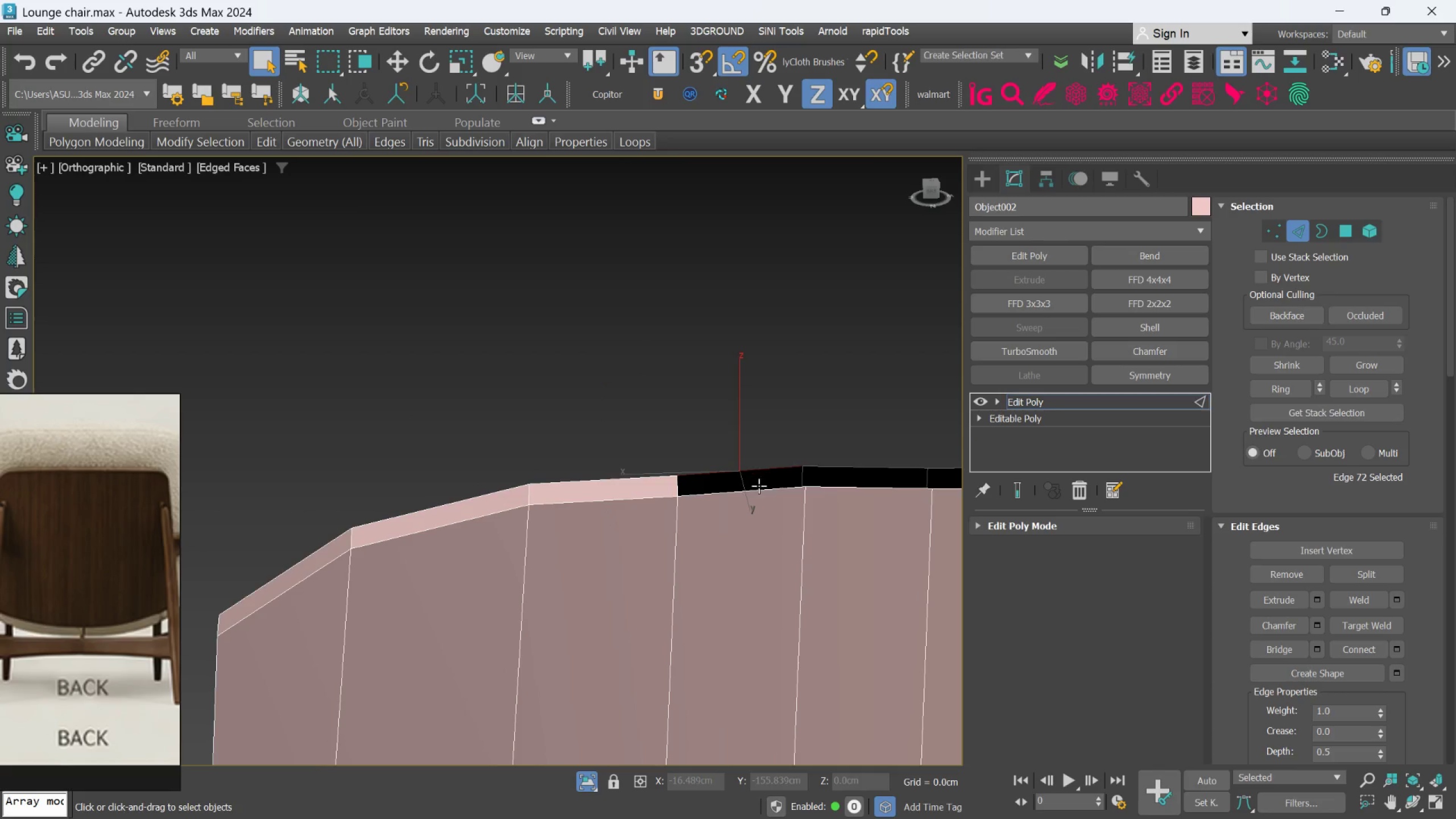 
hold_key(key=ControlLeft, duration=0.45)
left_click([758, 489])
 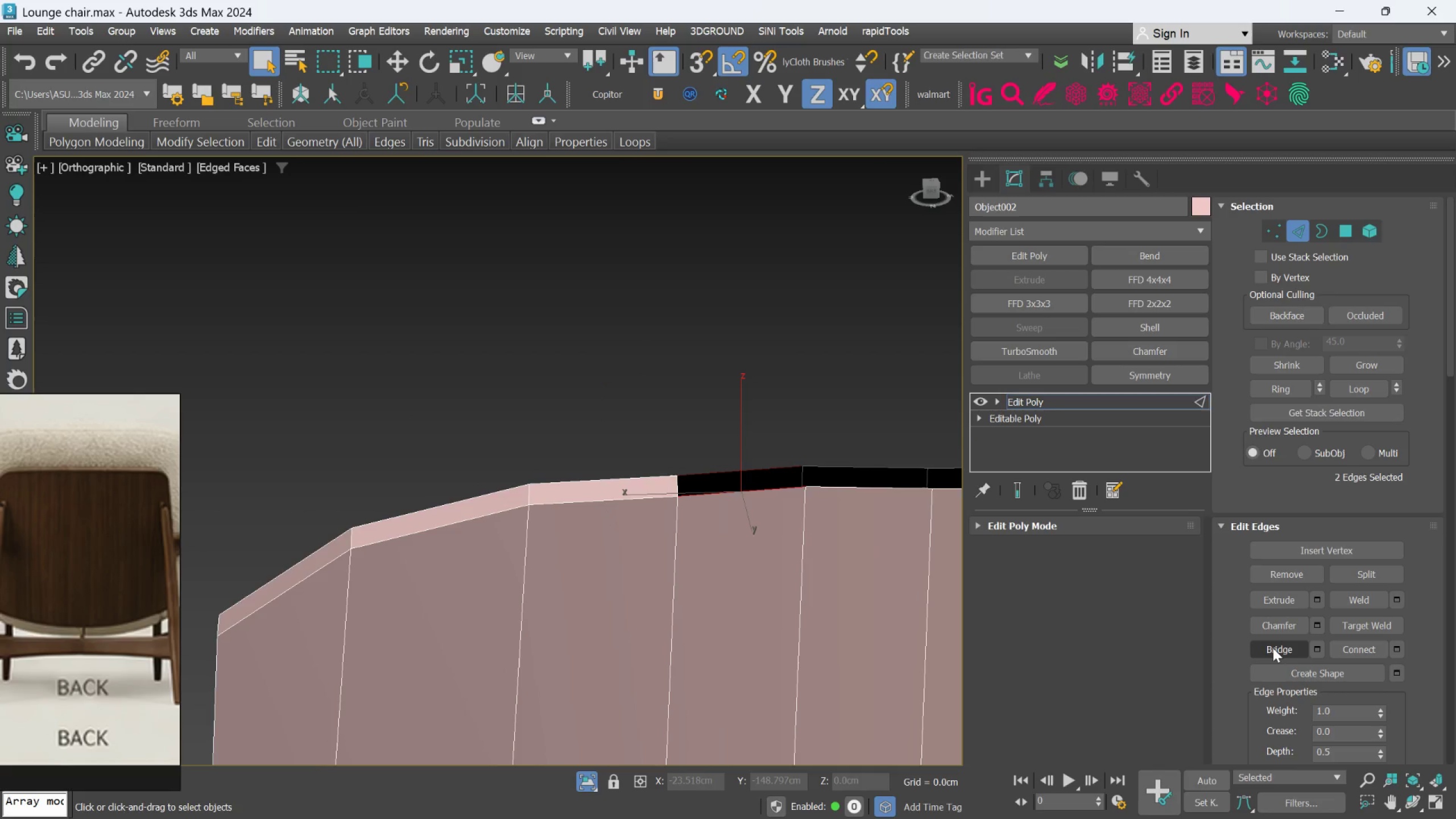 
left_click([1272, 651])
 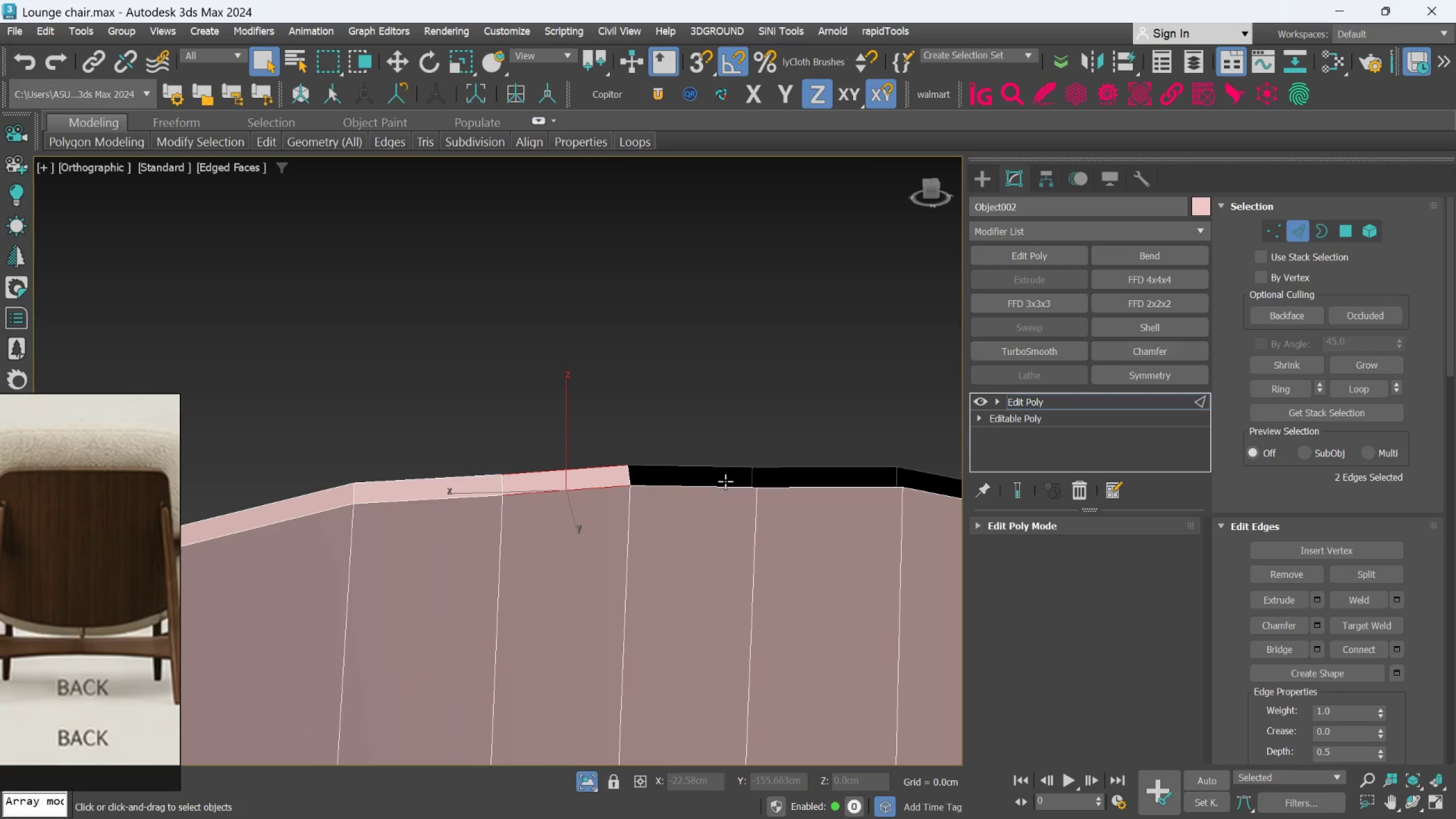 
left_click([723, 462])
 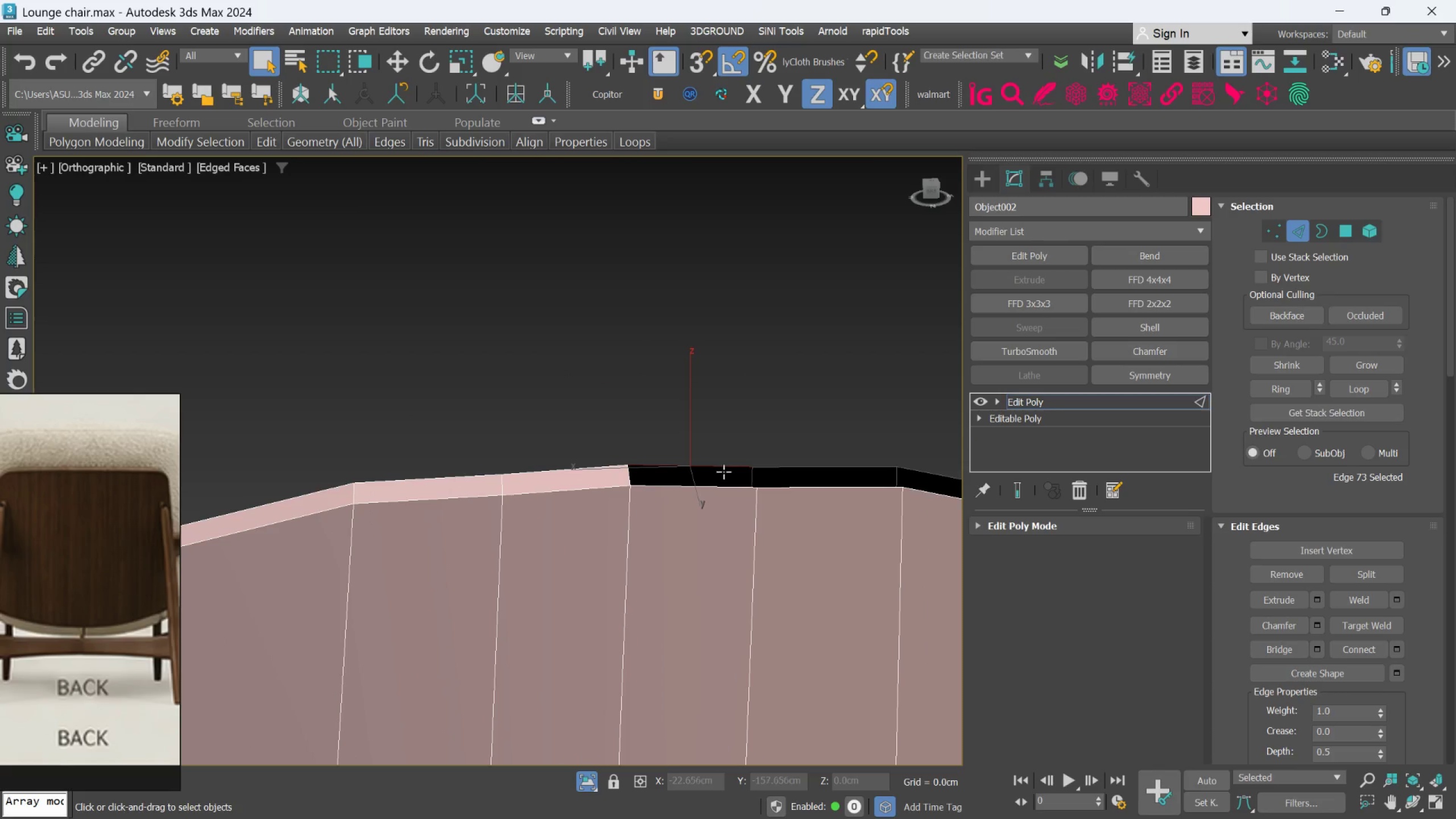 
hold_key(key=ControlLeft, duration=0.61)
left_click([722, 481])
 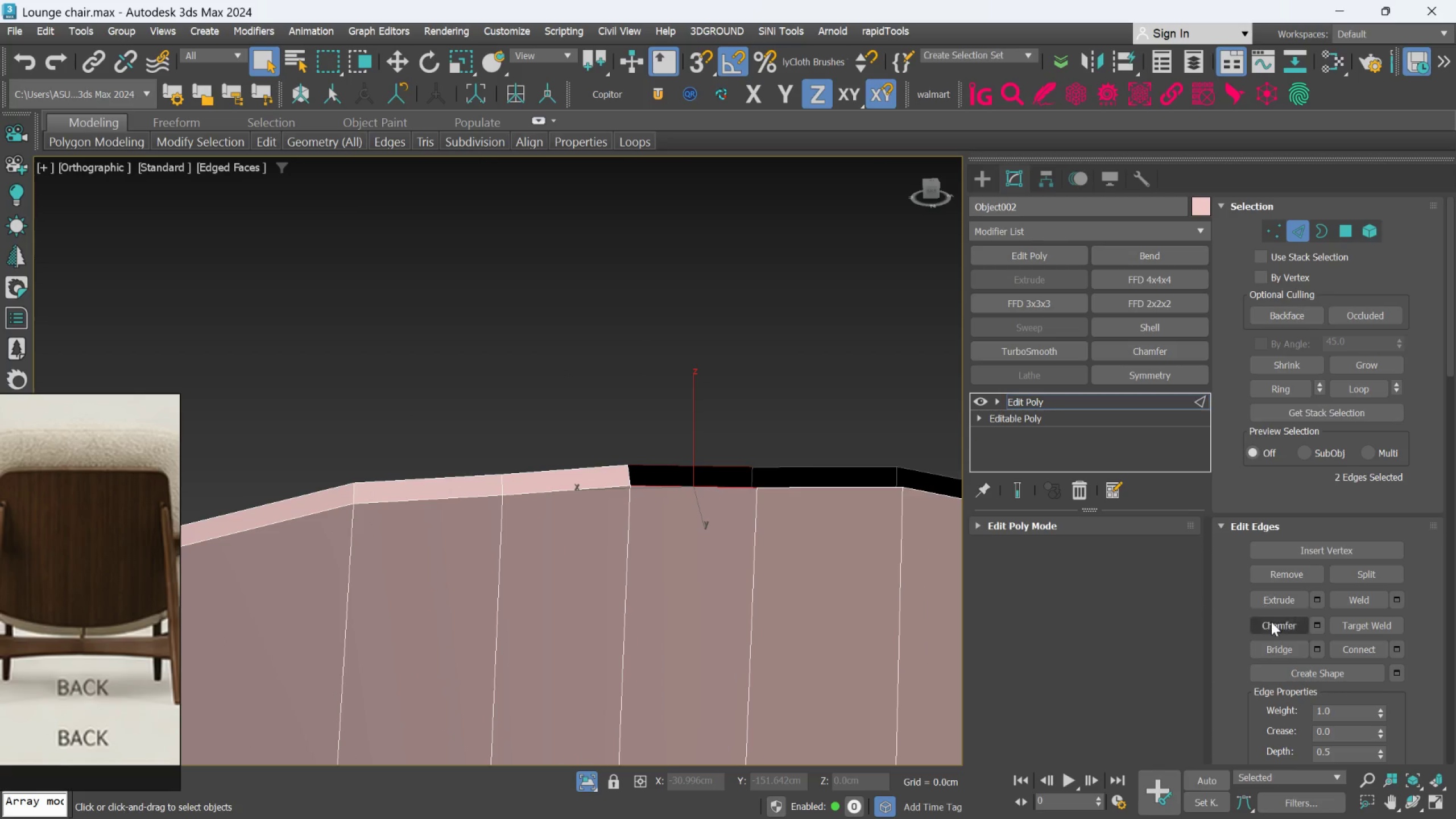 
left_click([1274, 642])
 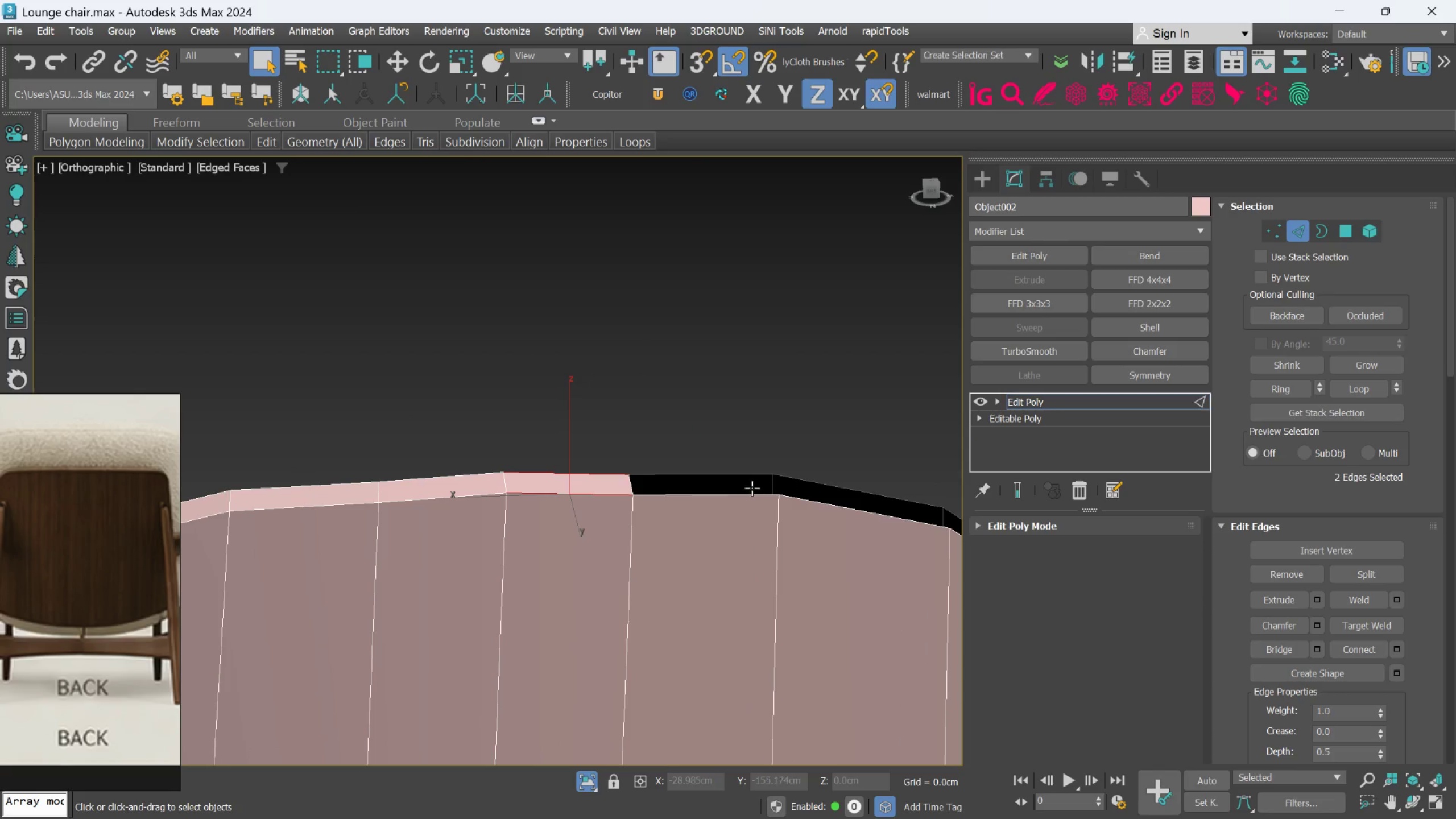 
left_click([748, 480])
 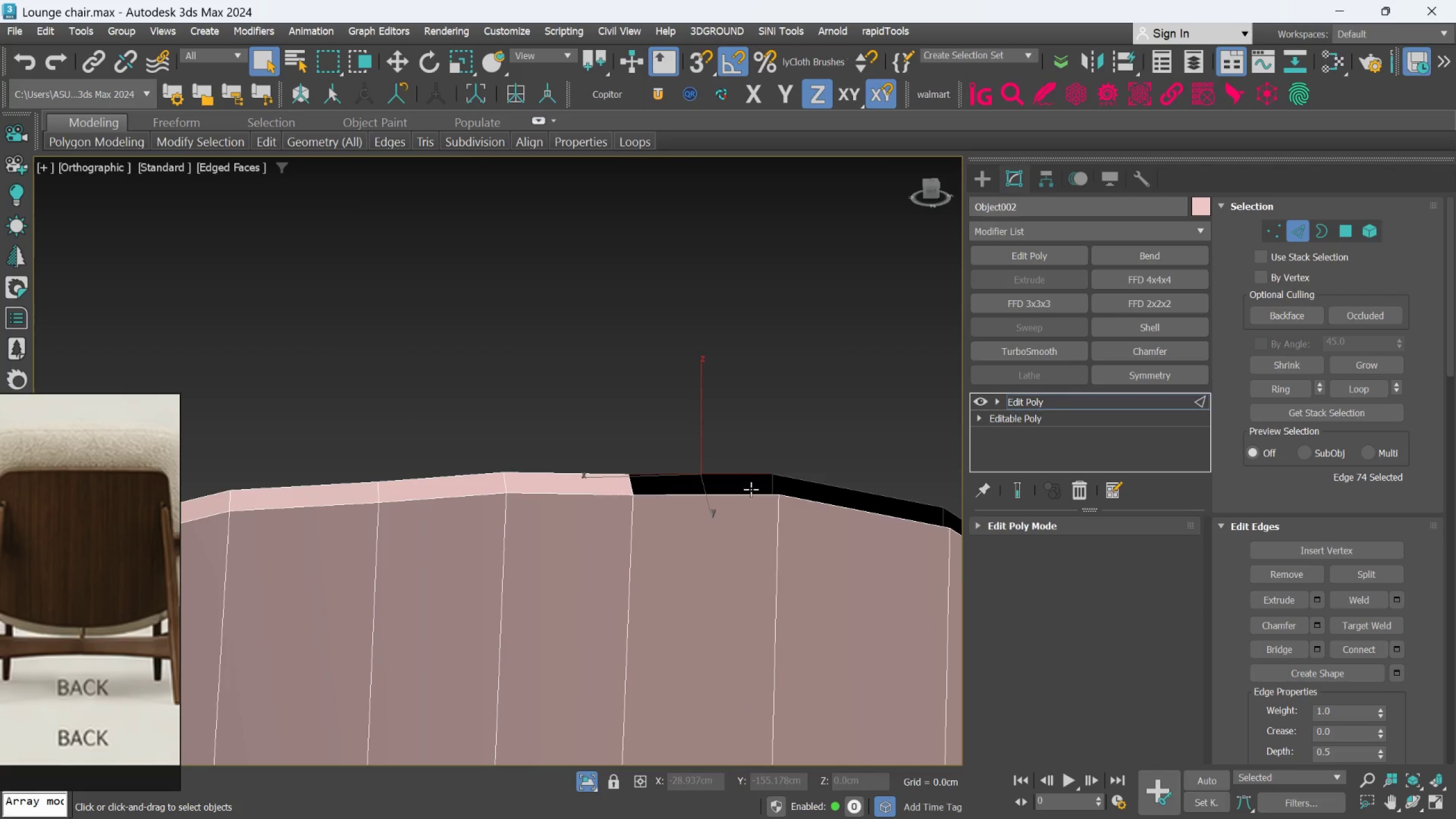 
hold_key(key=ControlLeft, duration=0.56)
left_click([751, 493])
 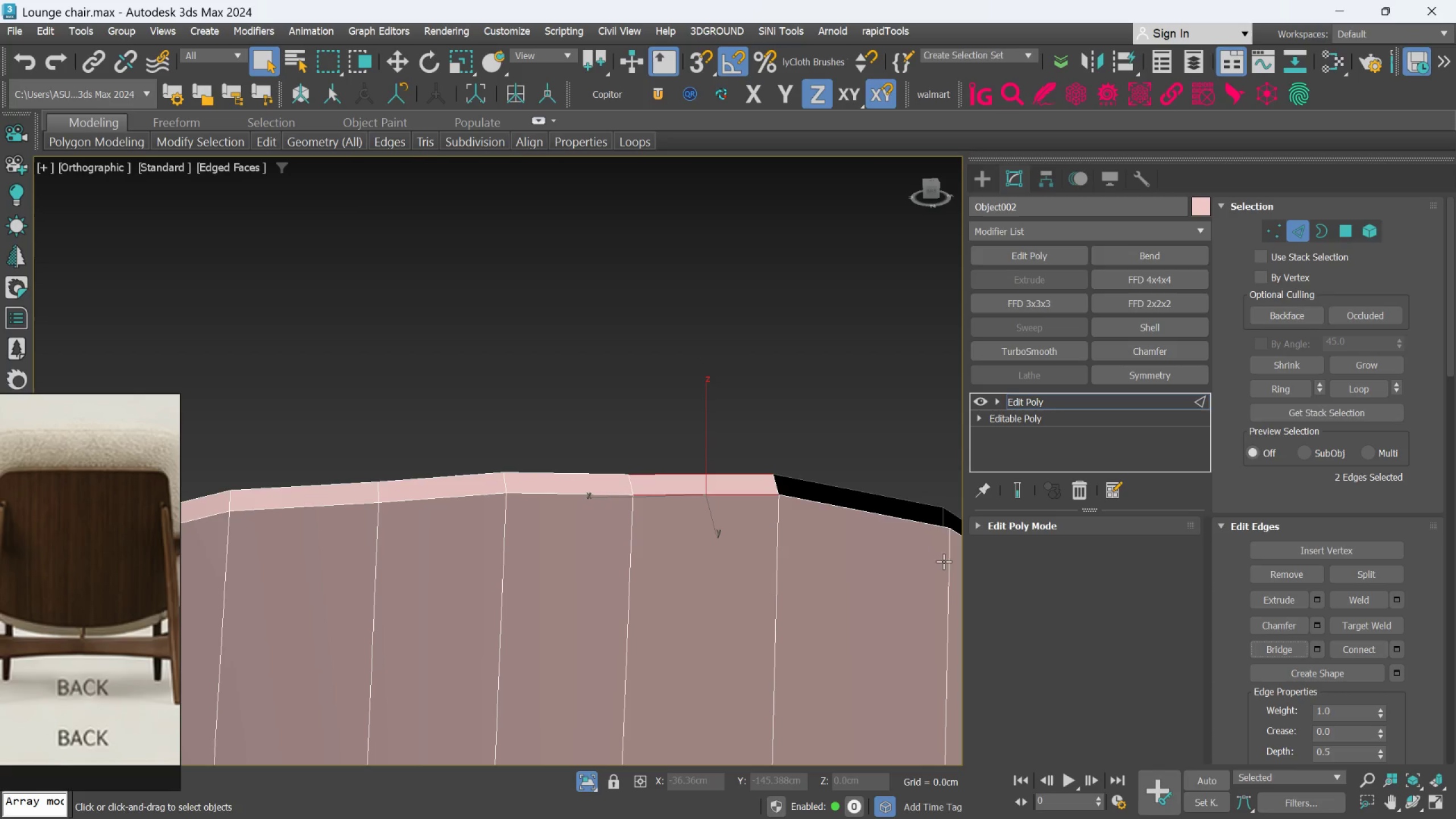 
hold_key(key=AltLeft, duration=0.33)
 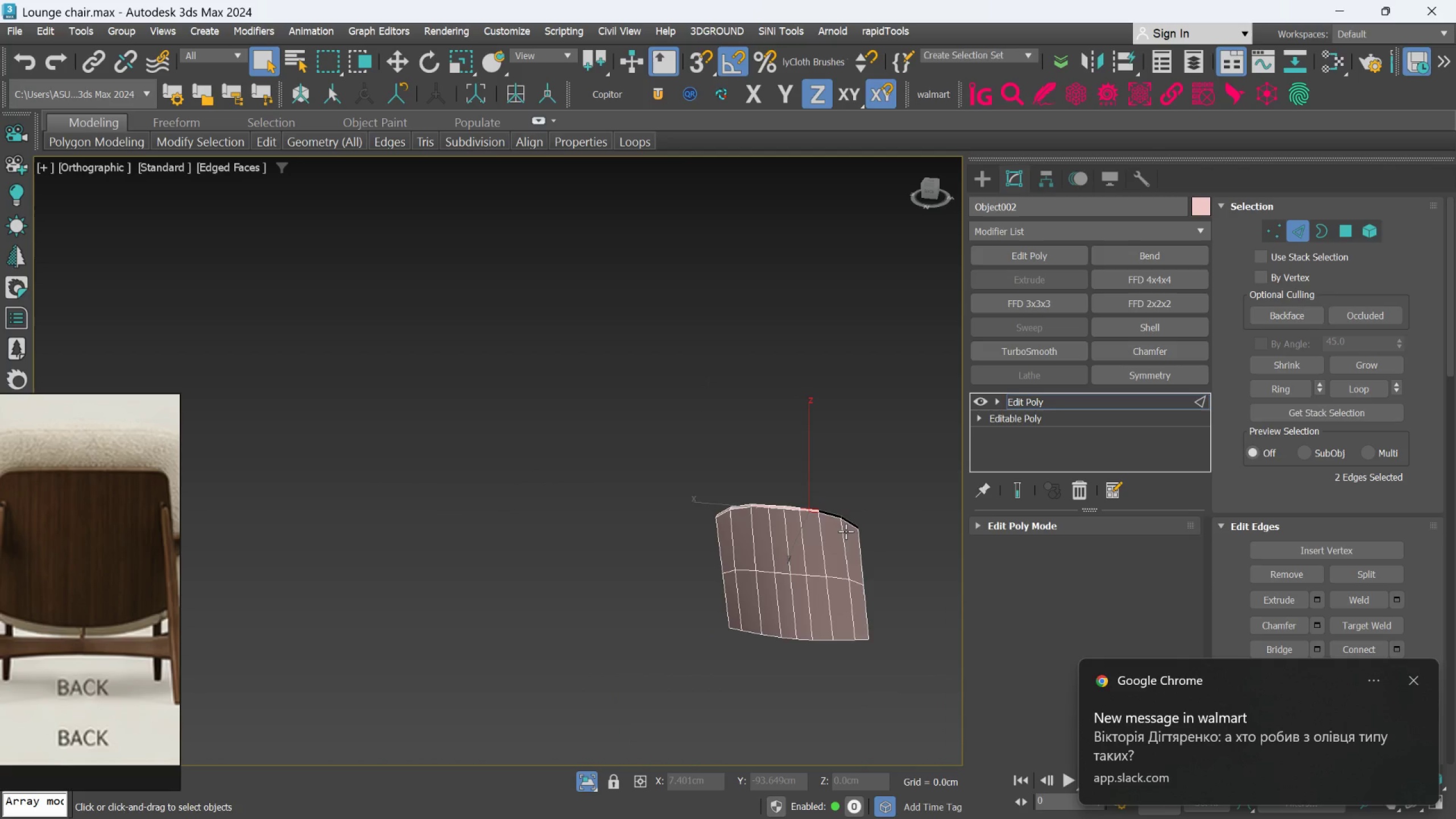 
scroll: coordinate [824, 514], scroll_direction: down, amount: 6.0
 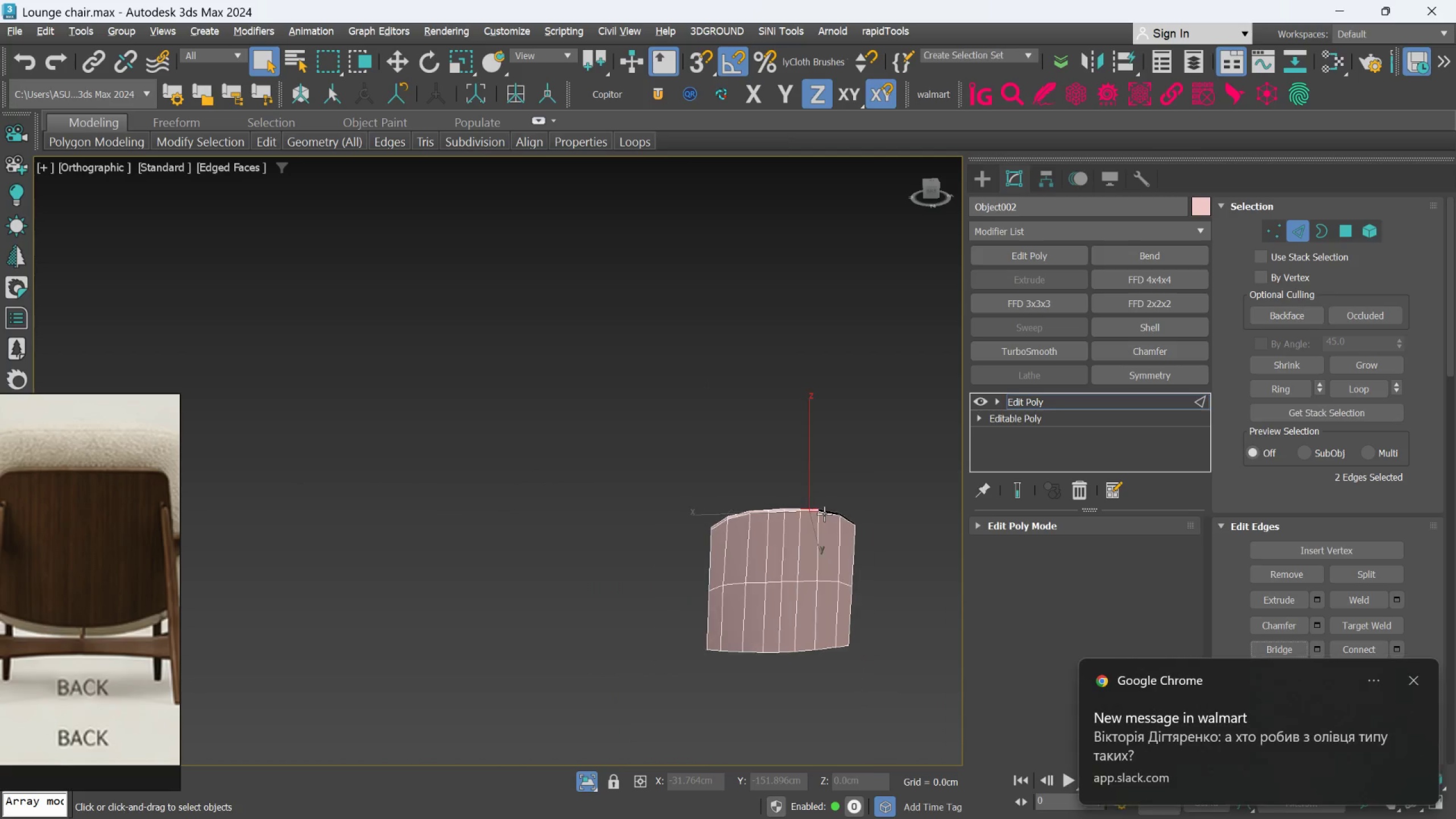 
scroll: coordinate [836, 497], scroll_direction: up, amount: 5.0
 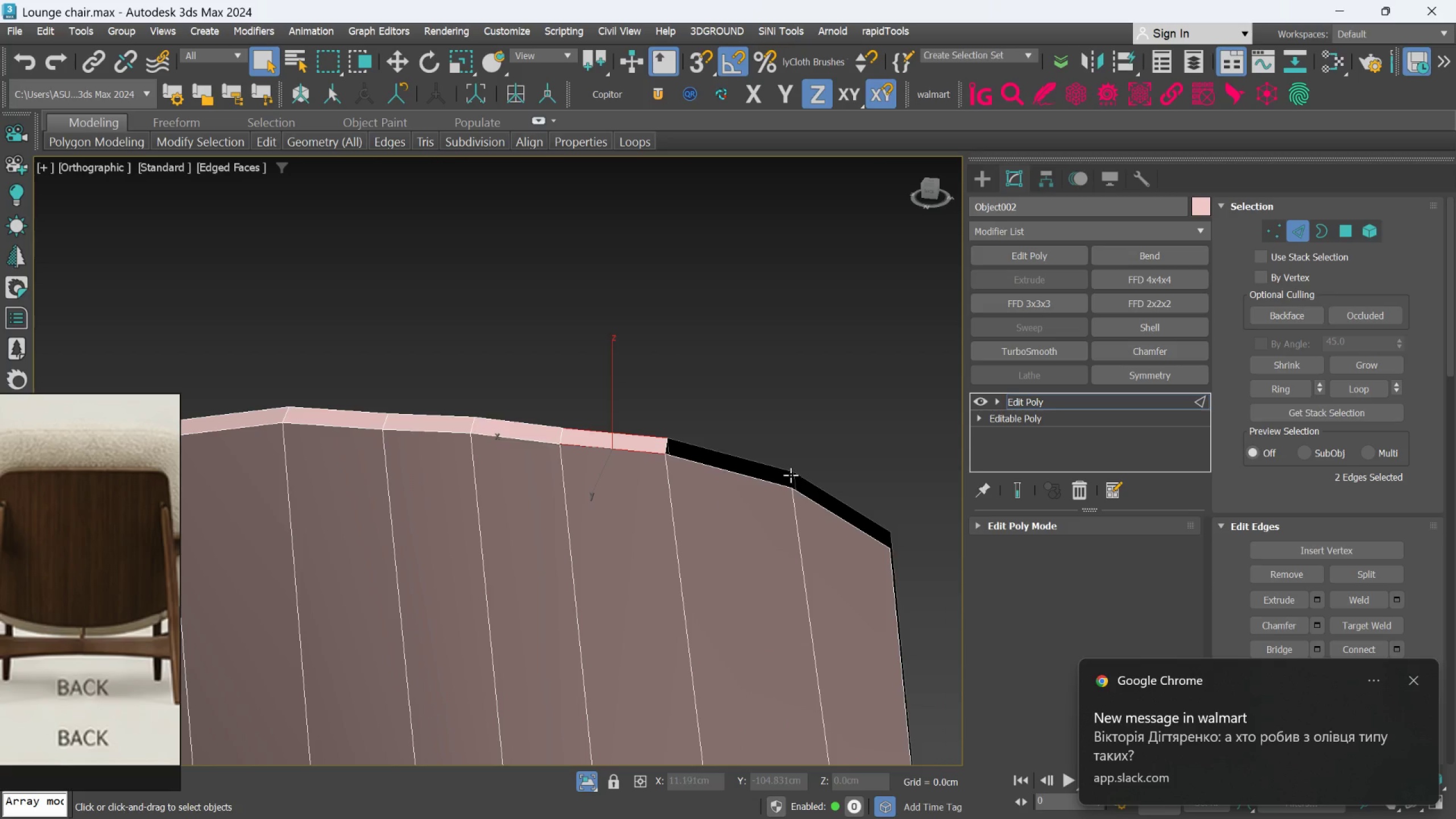 
left_click([789, 474])
 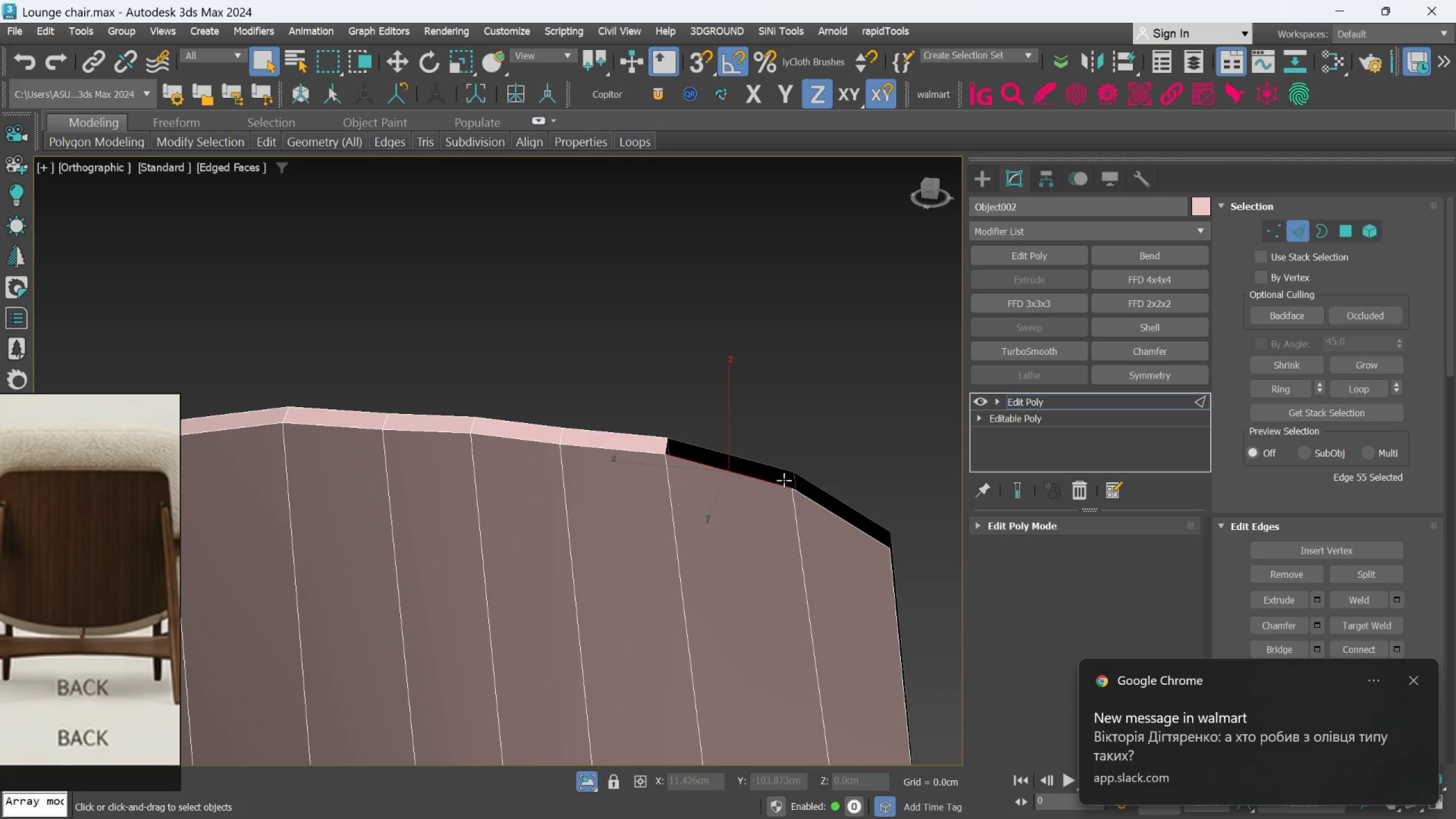 
hold_key(key=ControlLeft, duration=0.5)
left_click([783, 462])
 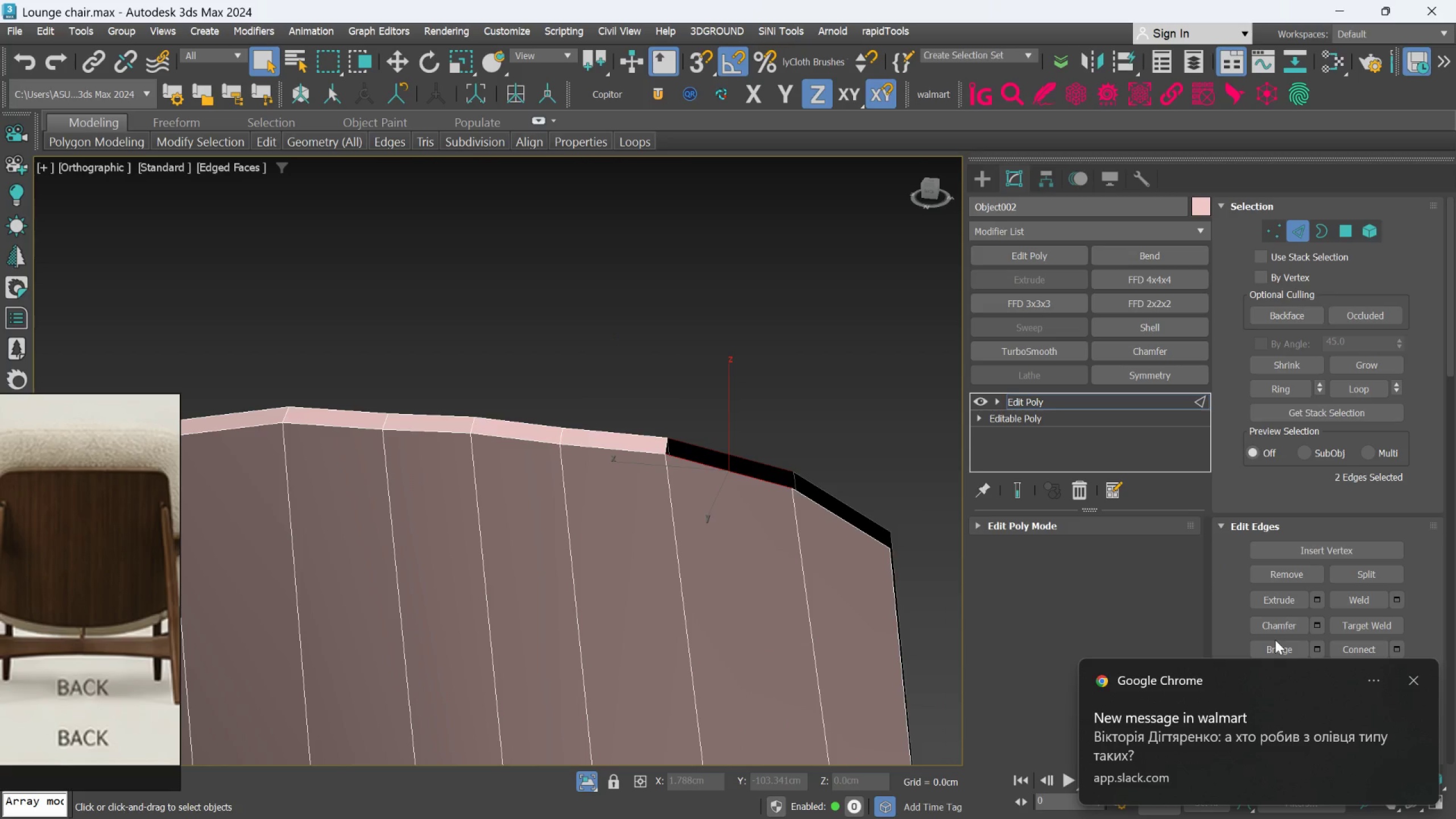 
left_click([1275, 644])
 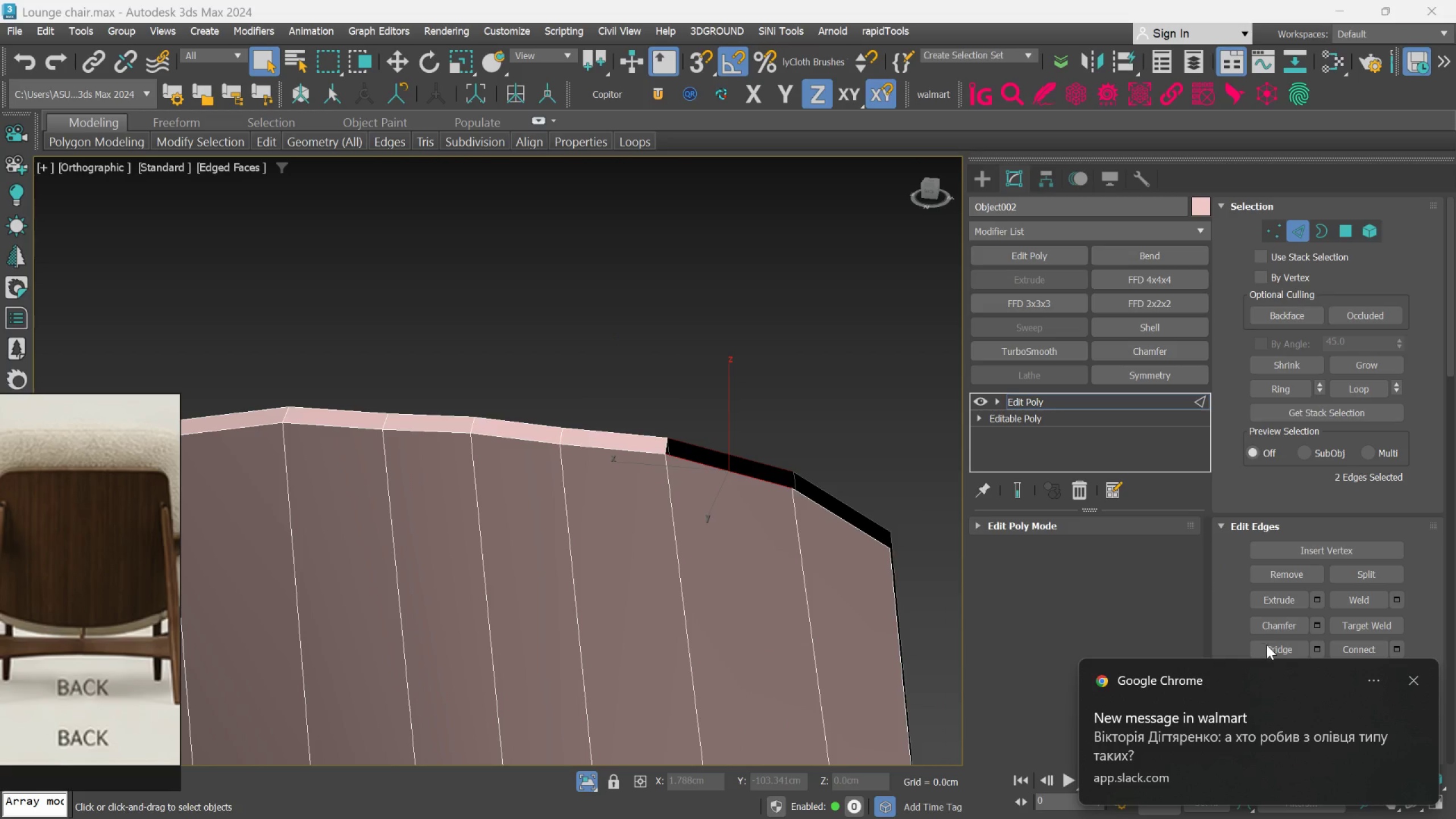 
left_click([1267, 648])
 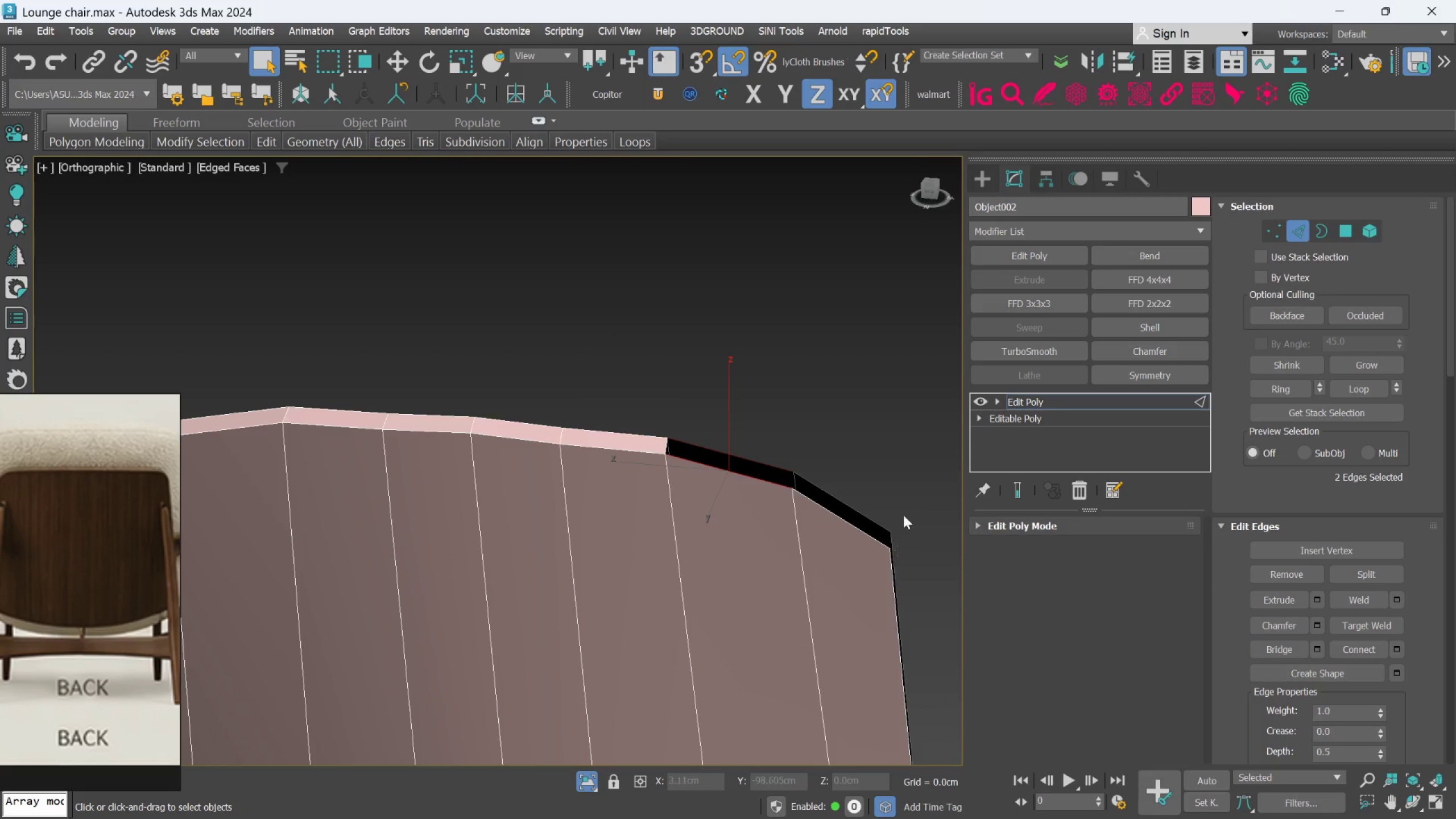 
left_click([890, 452])
 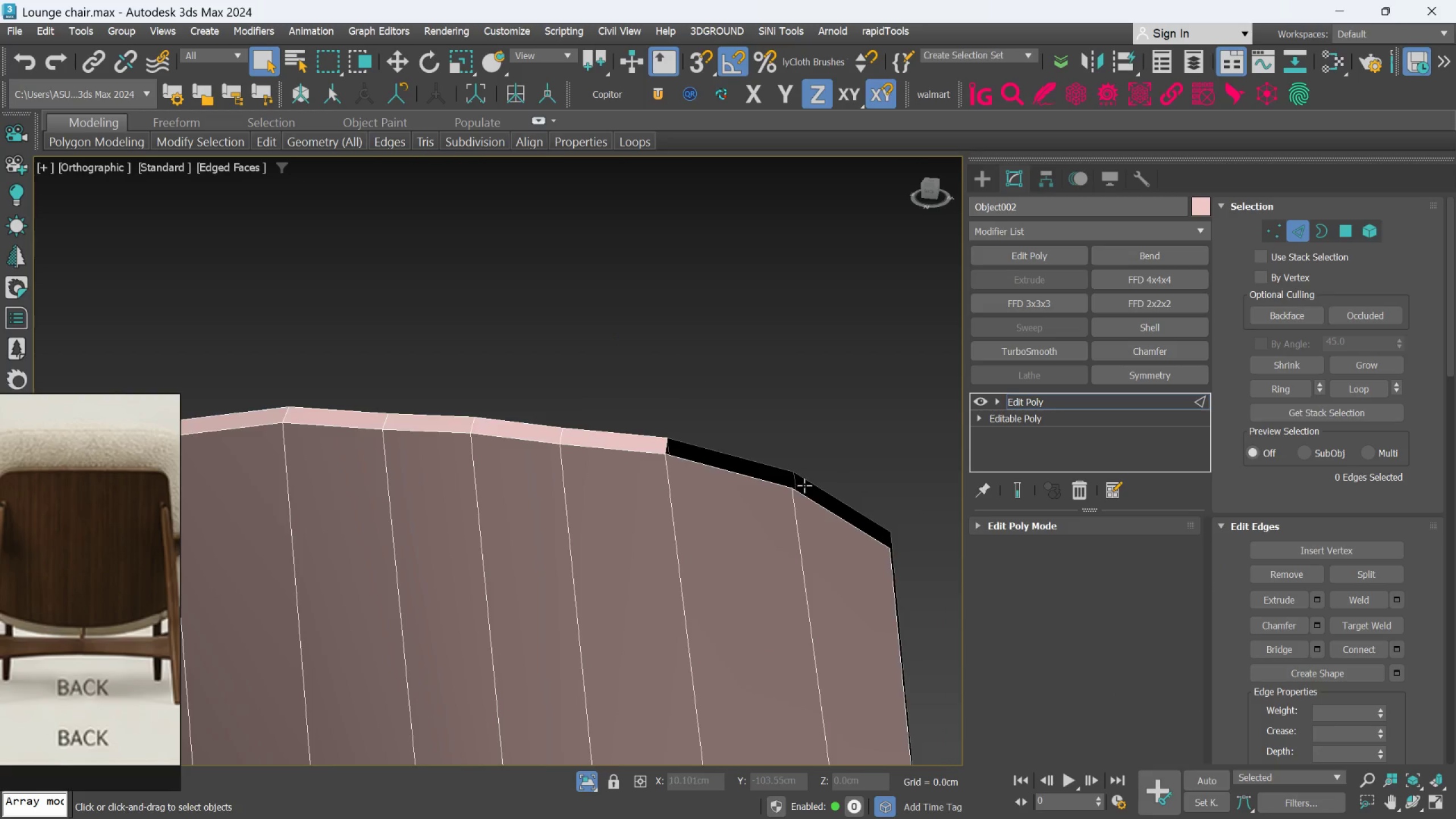 
scroll: coordinate [789, 486], scroll_direction: up, amount: 3.0
 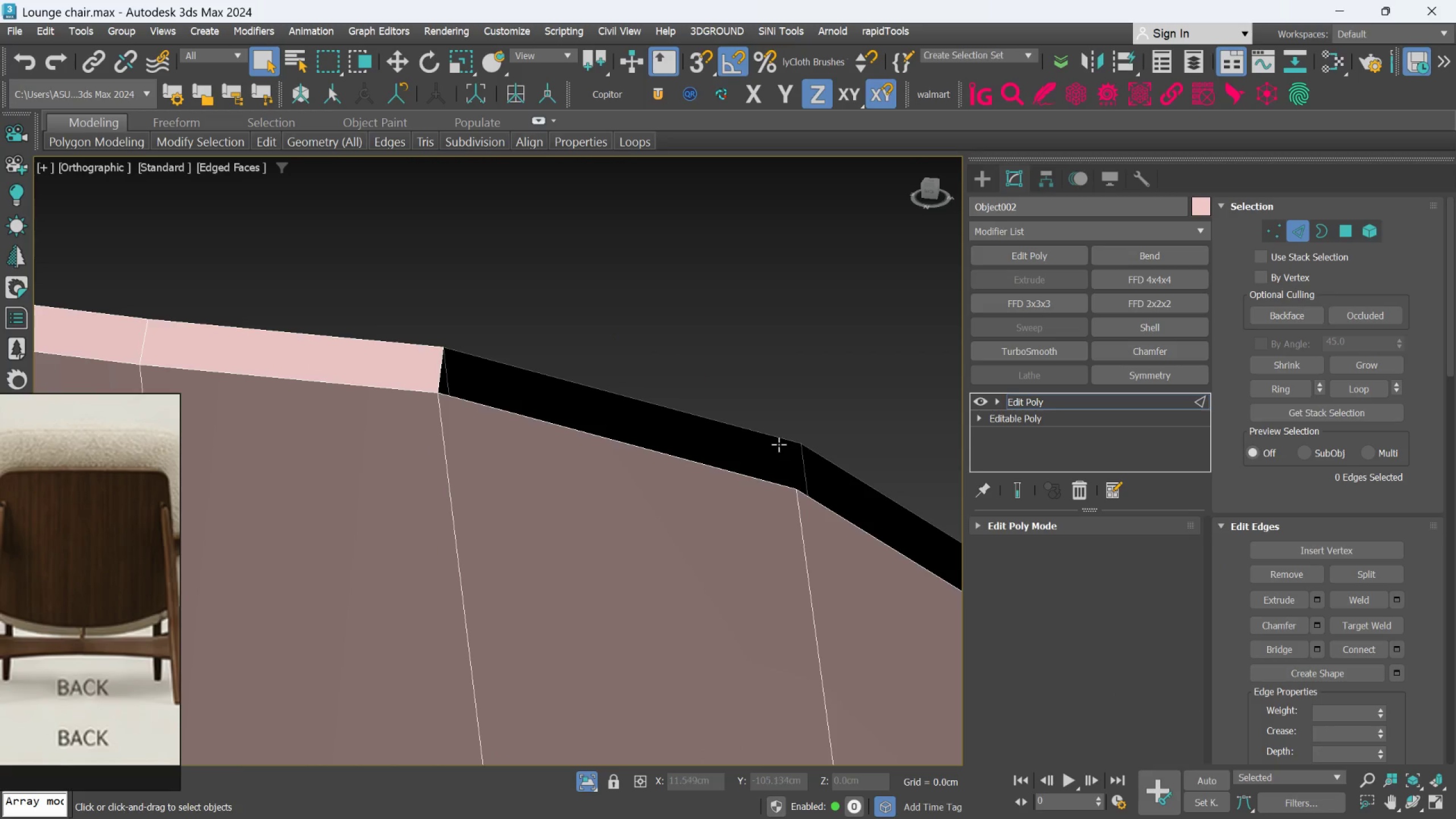 
left_click([779, 441])
 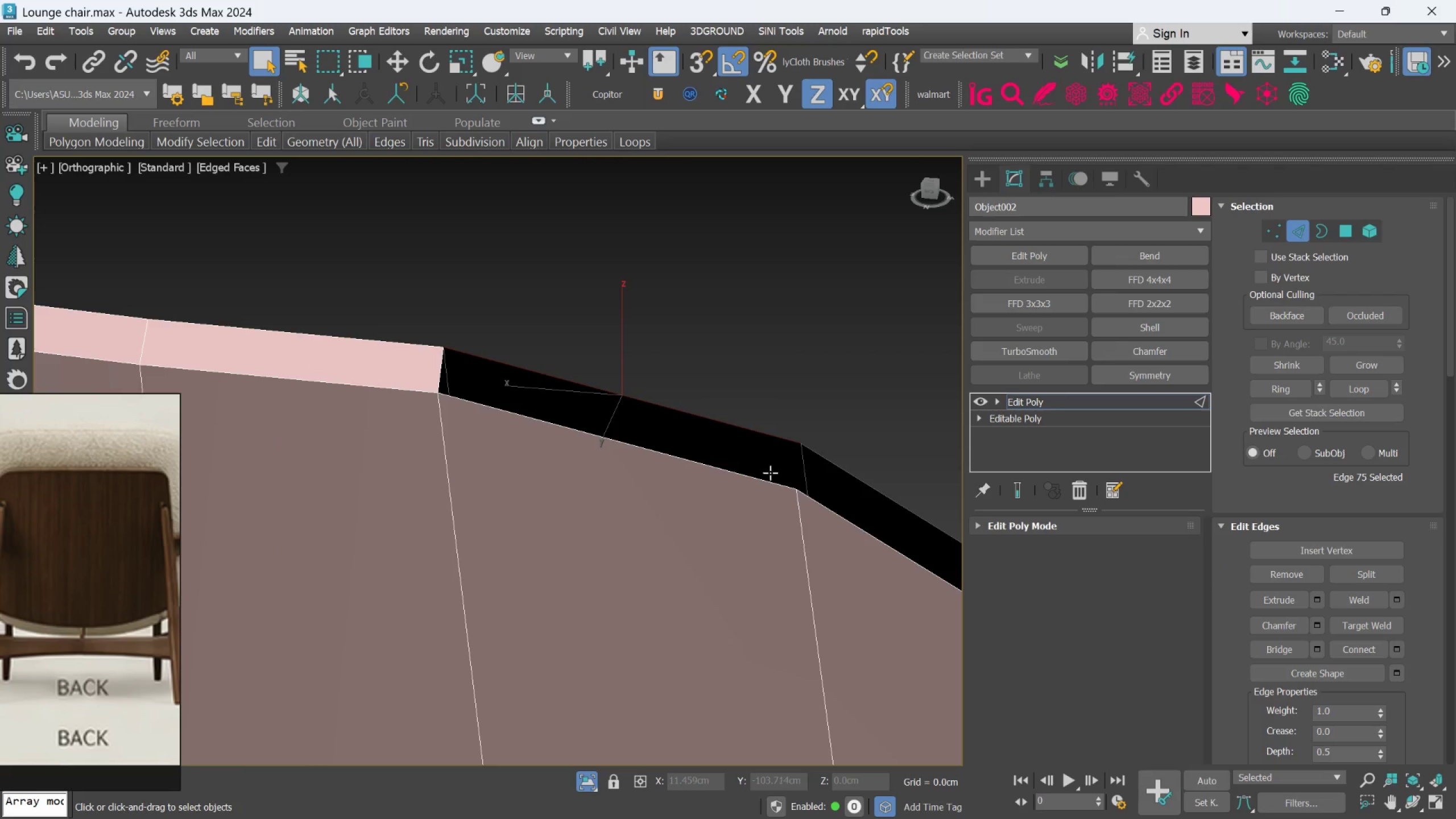 
key(Control+ControlLeft)
 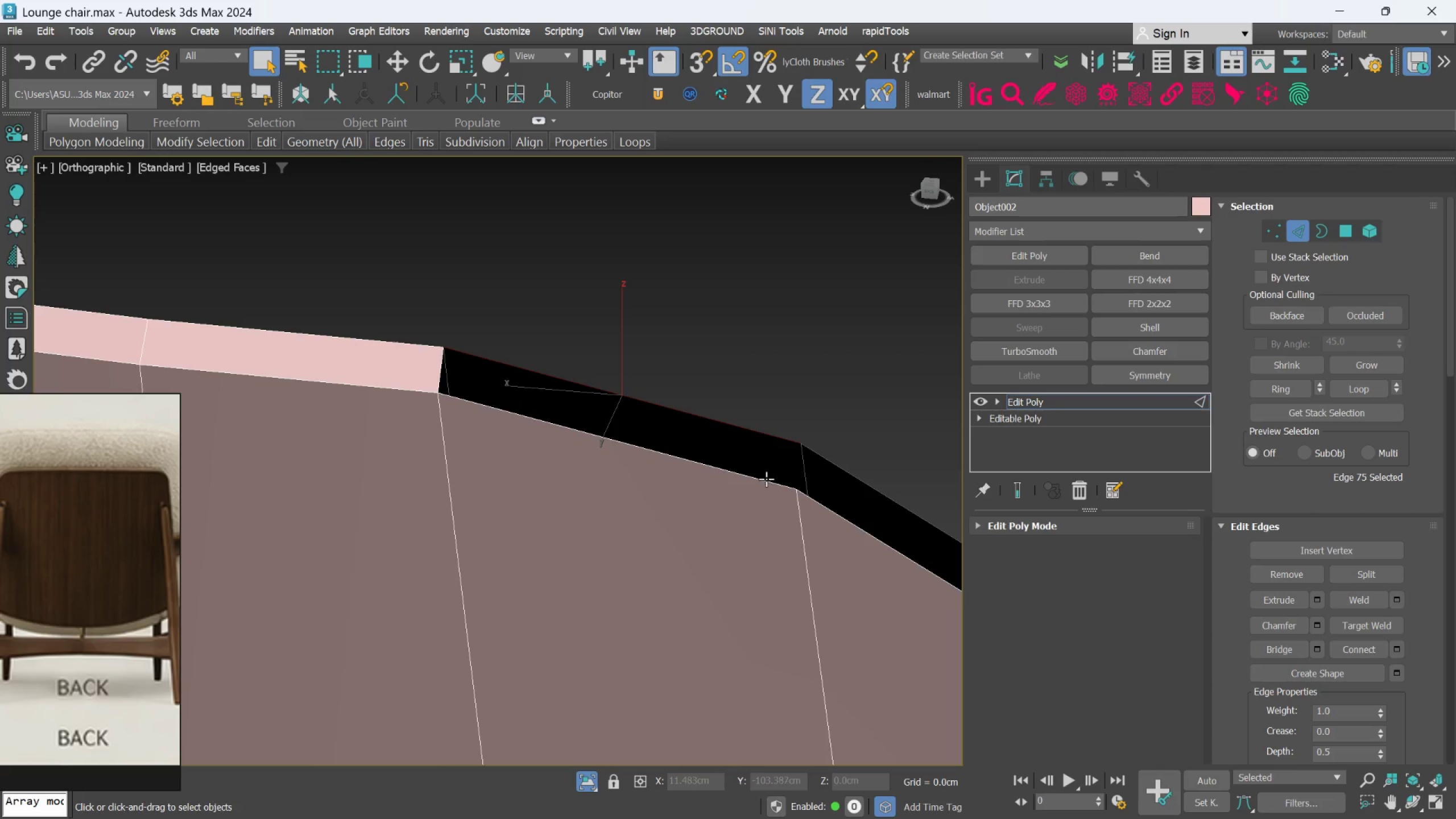 
left_click([766, 479])
 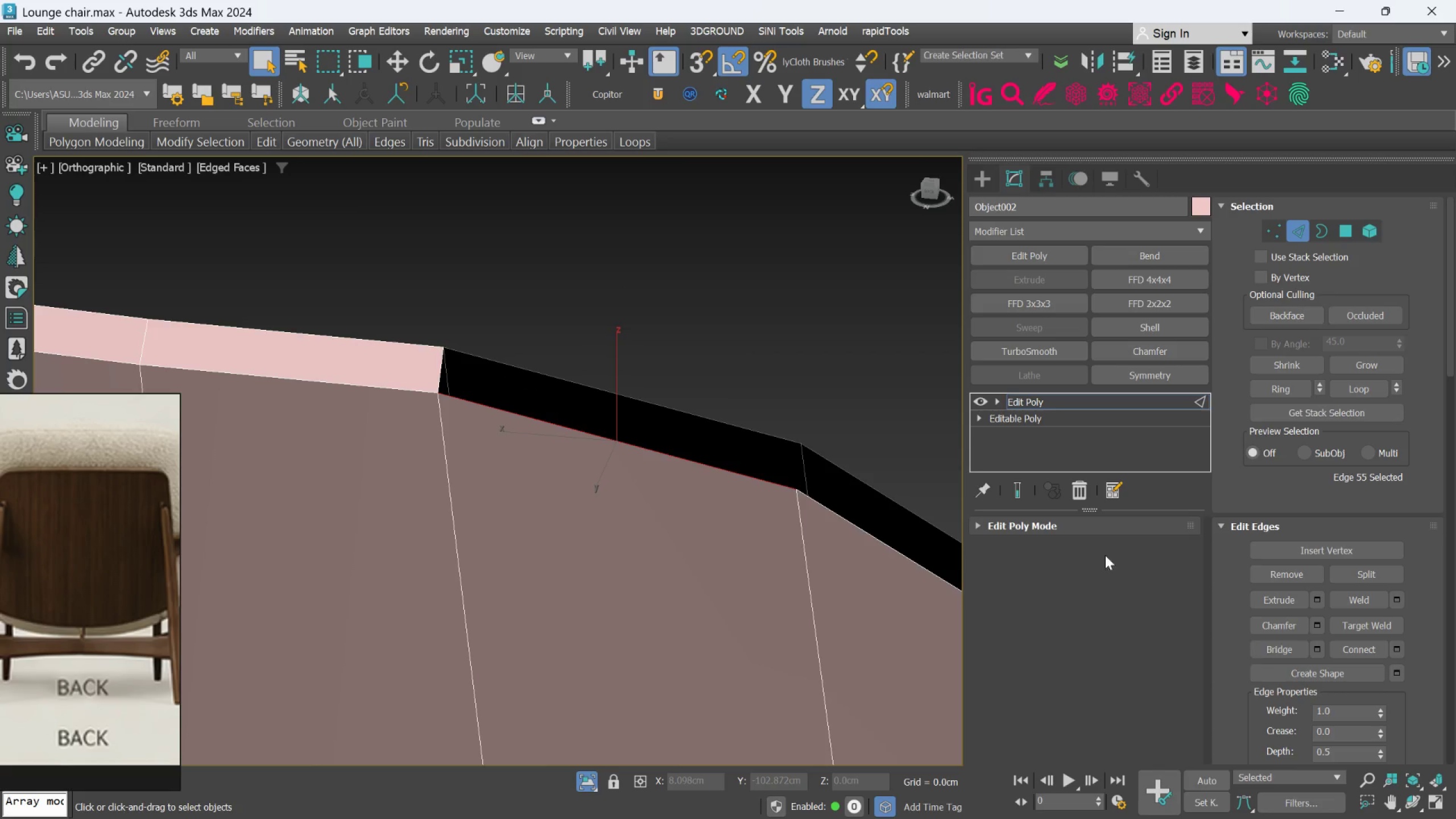 
hold_key(key=ControlLeft, duration=0.89)
left_click([792, 435])
 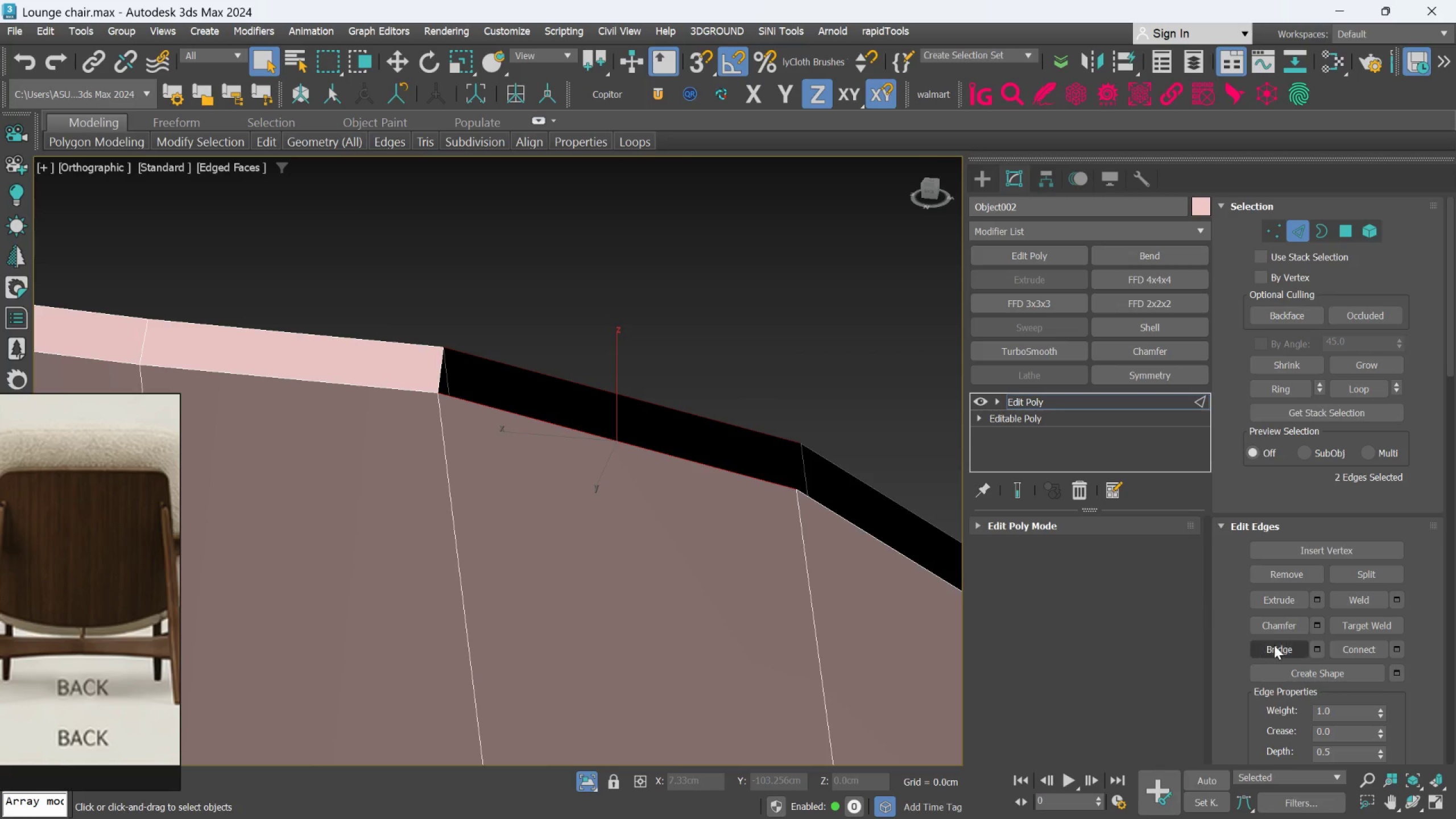 
left_click([1274, 645])
 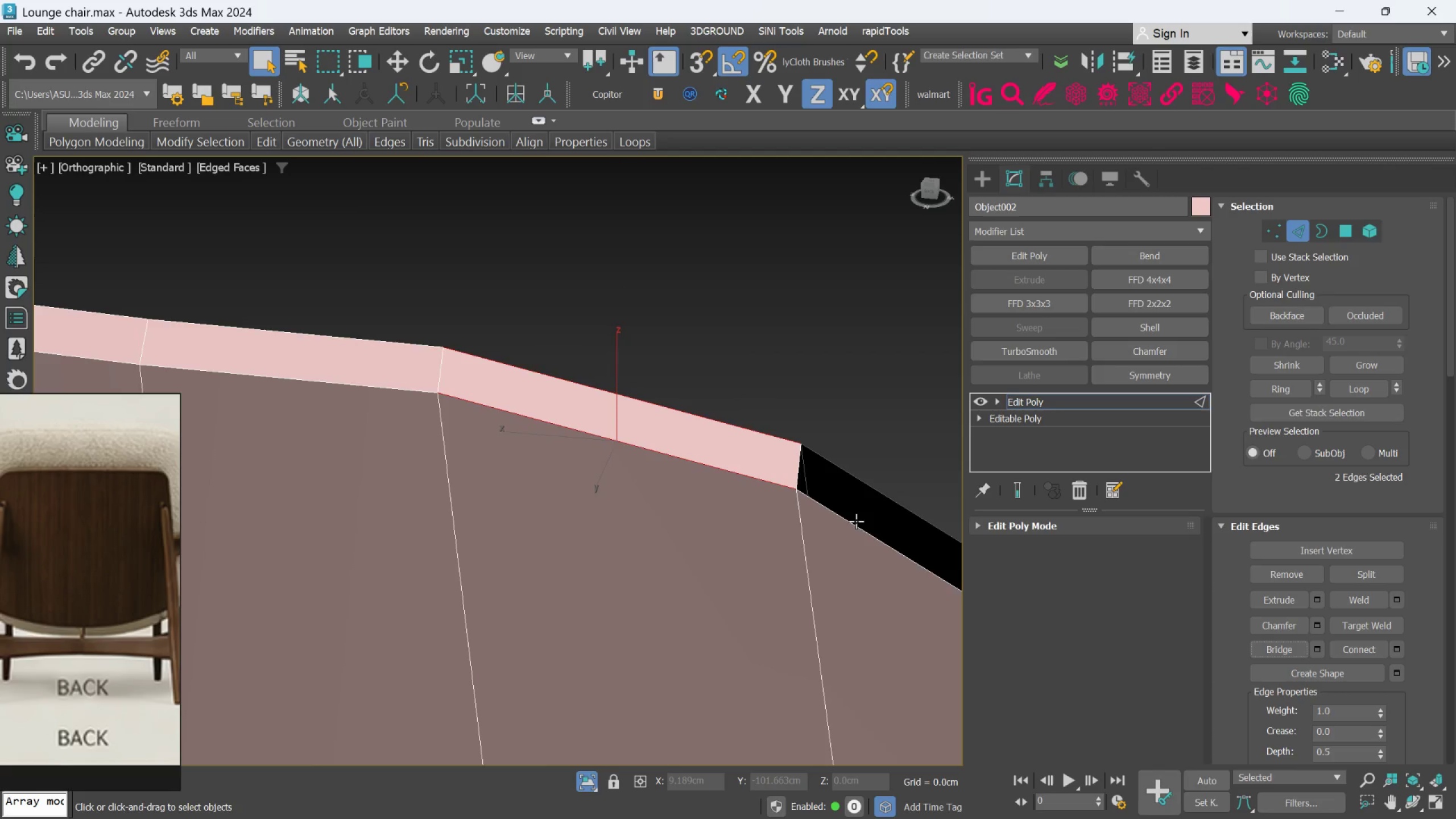 
left_click([856, 521])
 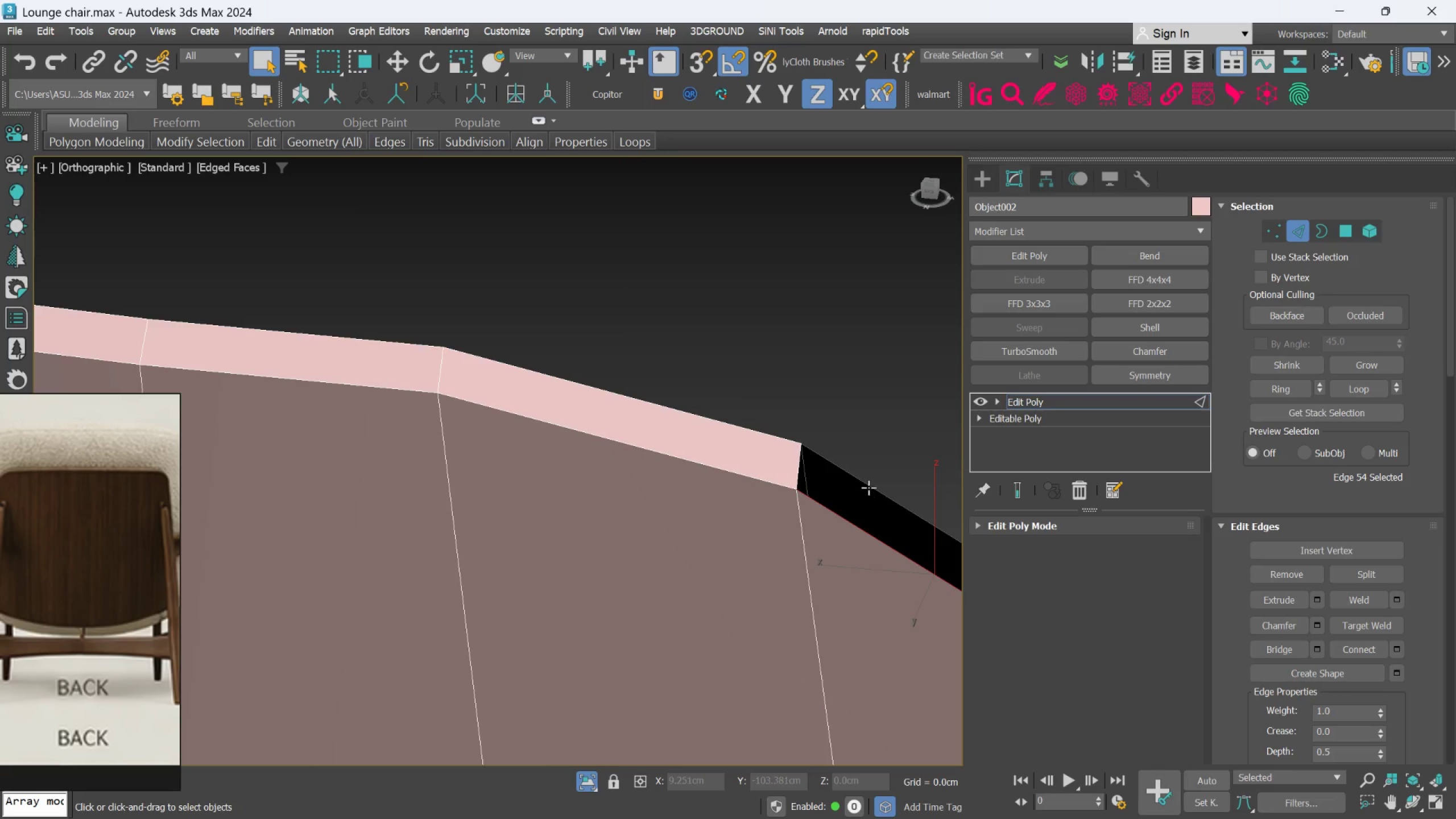 
hold_key(key=ControlLeft, duration=0.66)
left_click([870, 482])
 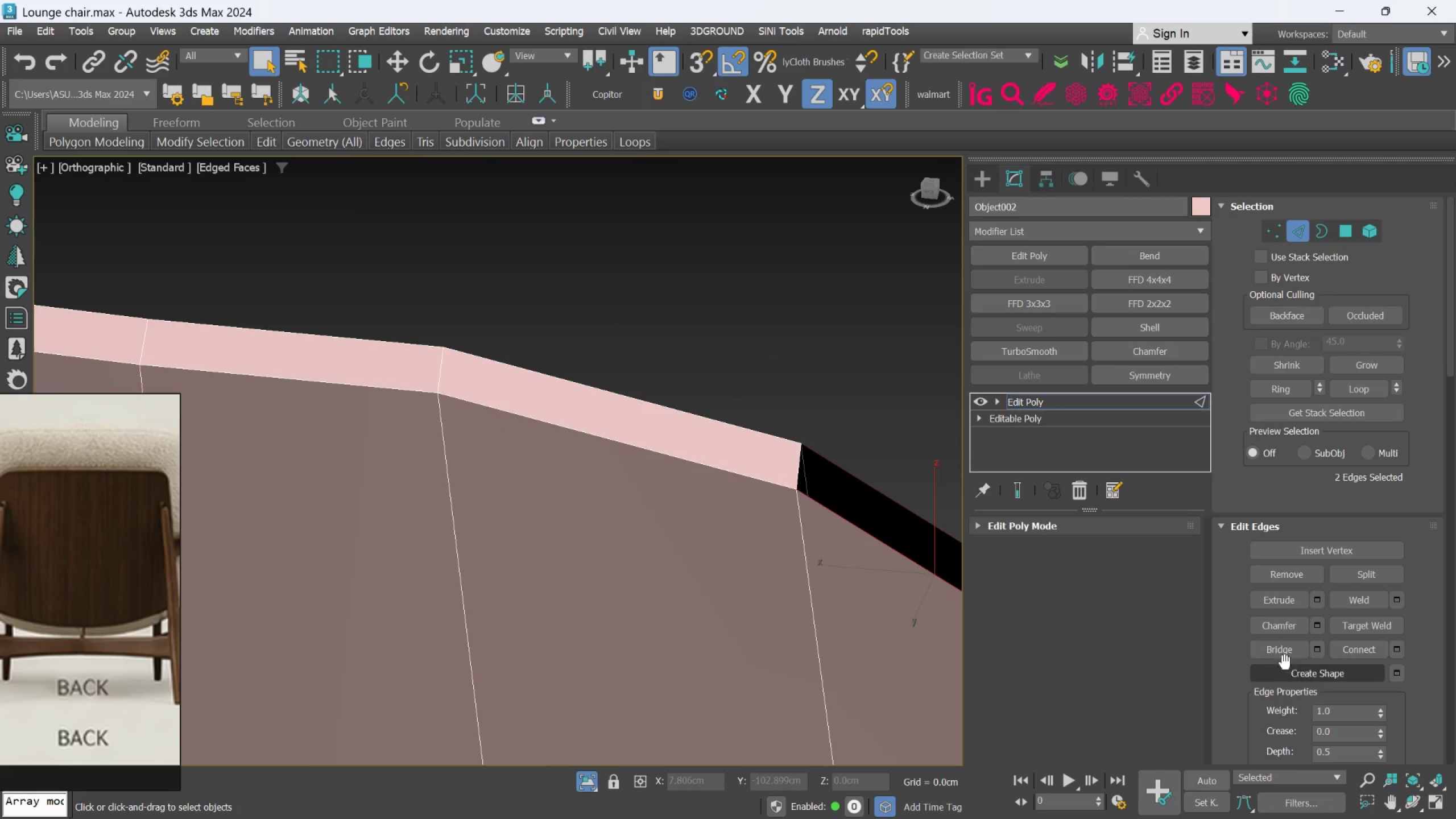 
left_click([1285, 652])
 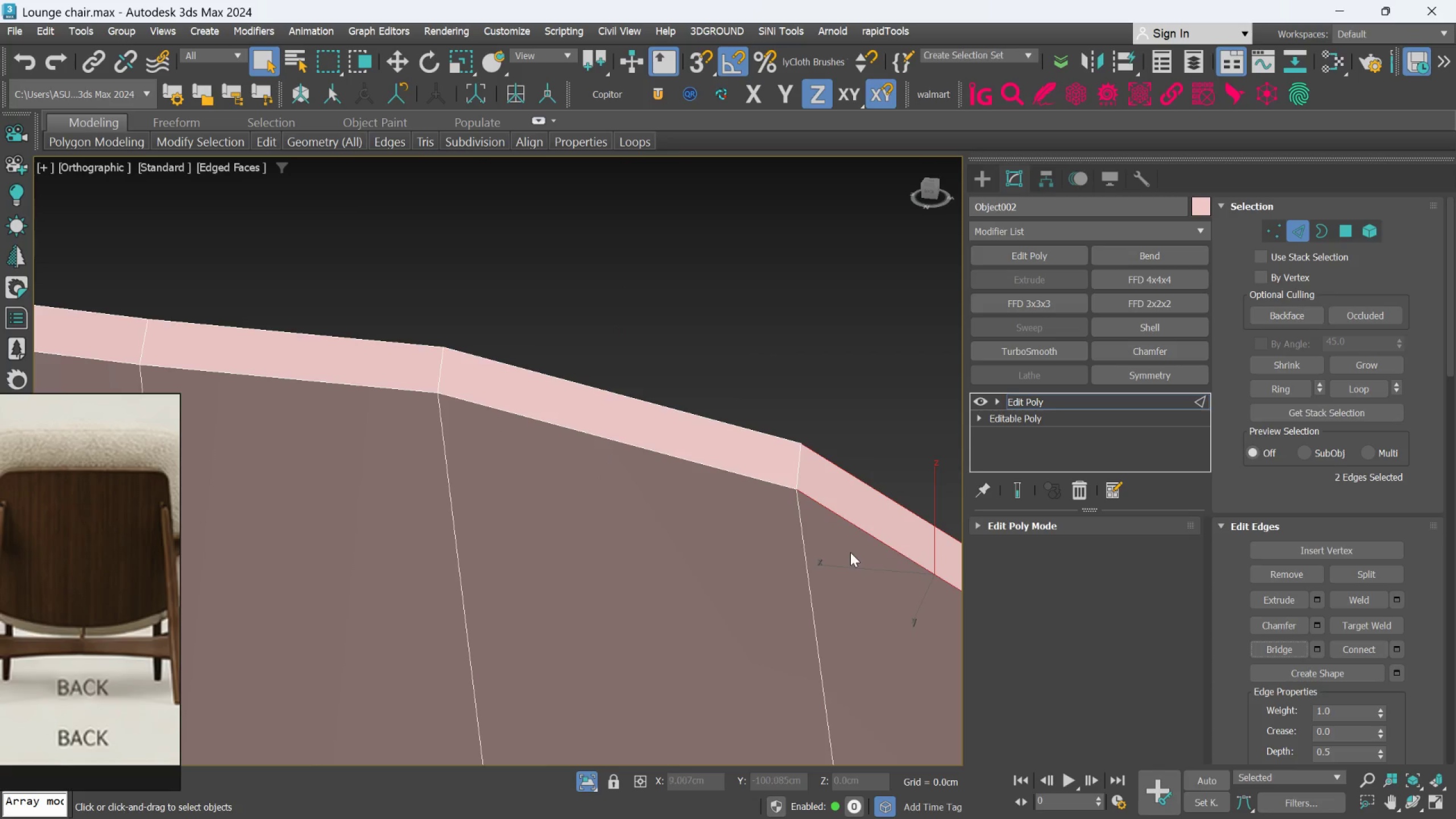 
hold_key(key=AltLeft, duration=0.42)
 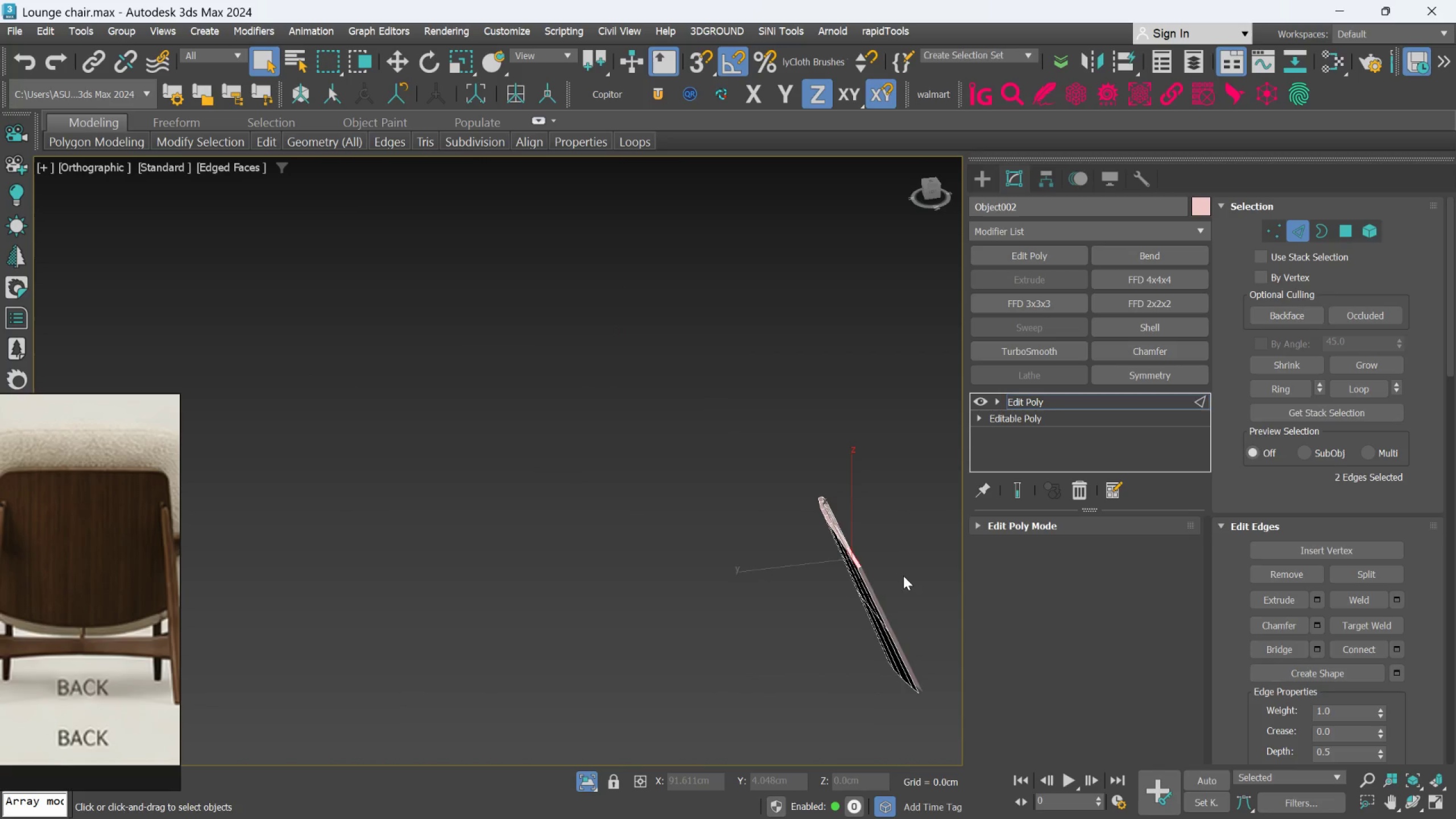 
scroll: coordinate [847, 559], scroll_direction: down, amount: 9.0
 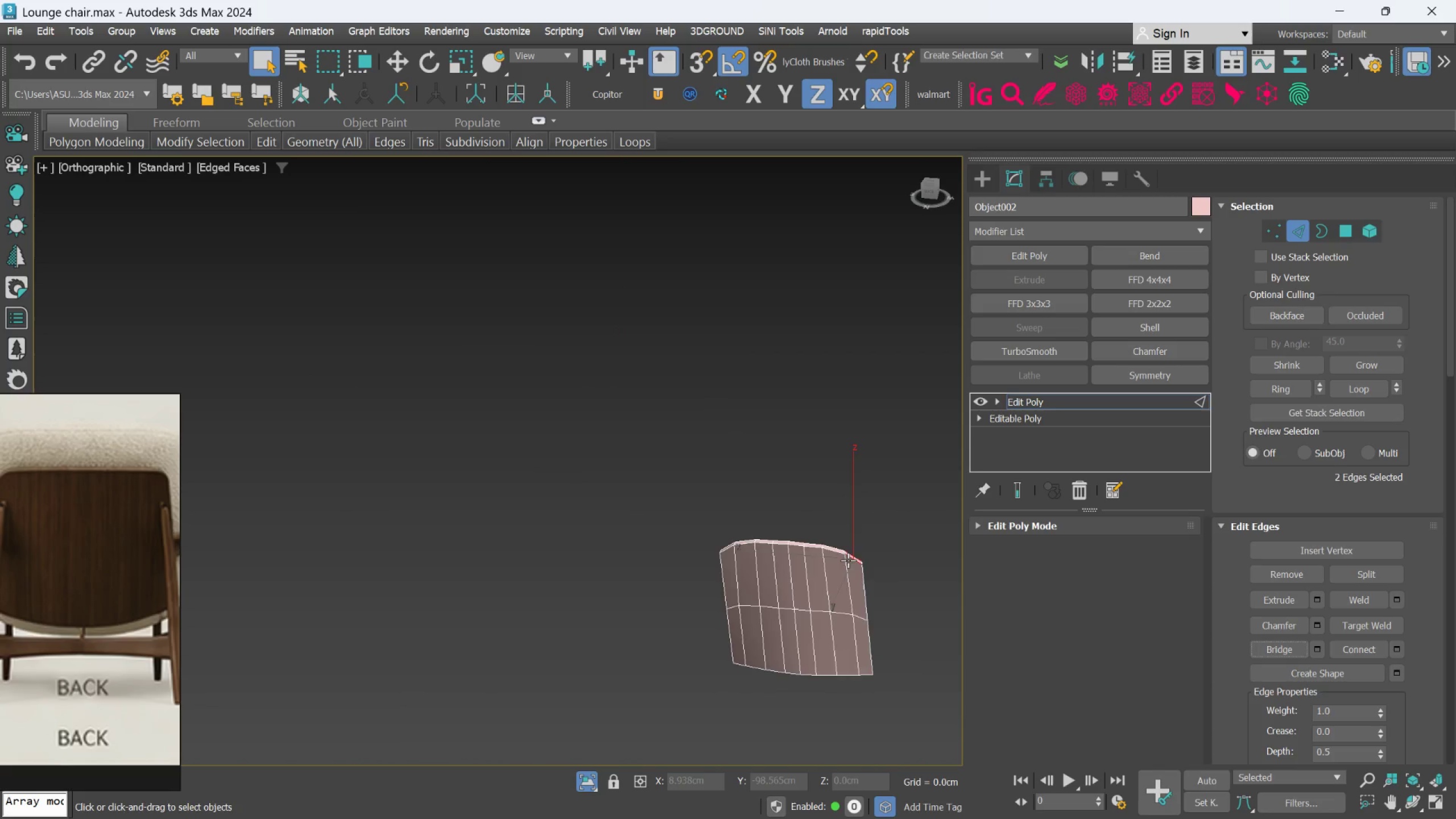 
scroll: coordinate [855, 579], scroll_direction: up, amount: 5.0
 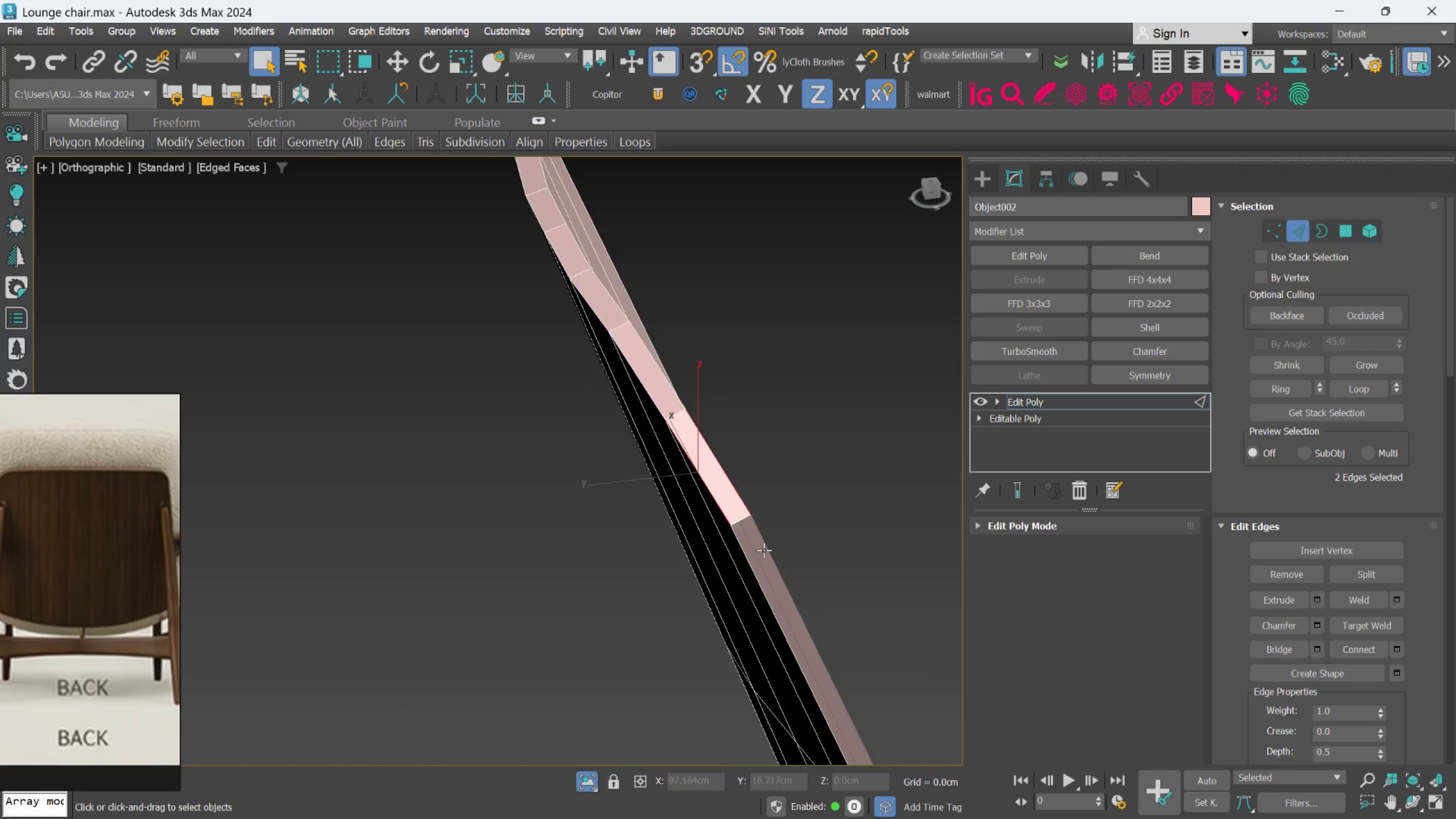 
hold_key(key=AltLeft, duration=0.45)
 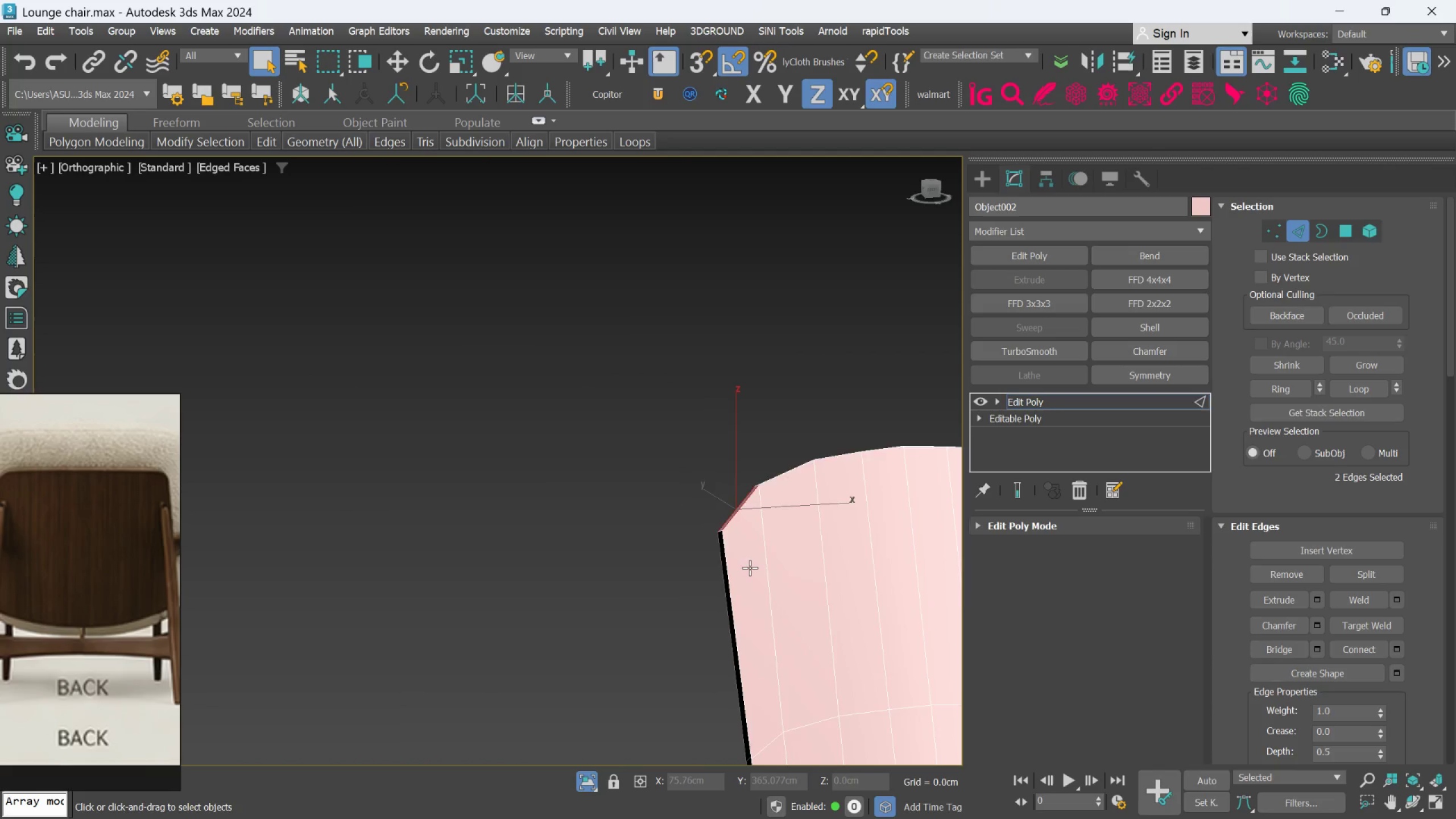 
scroll: coordinate [750, 568], scroll_direction: down, amount: 5.0
 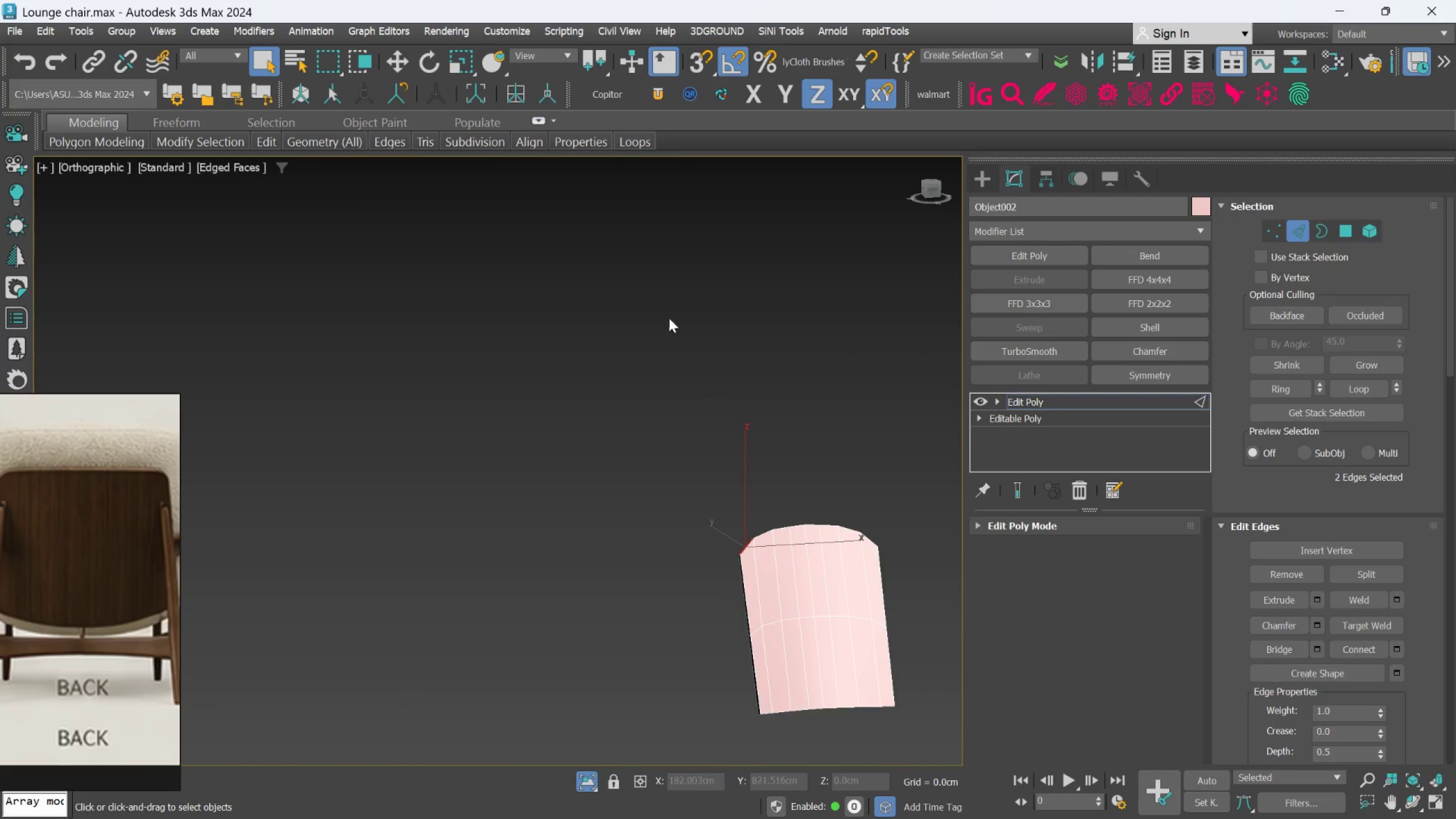 
scroll: coordinate [647, 588], scroll_direction: up, amount: 5.0
 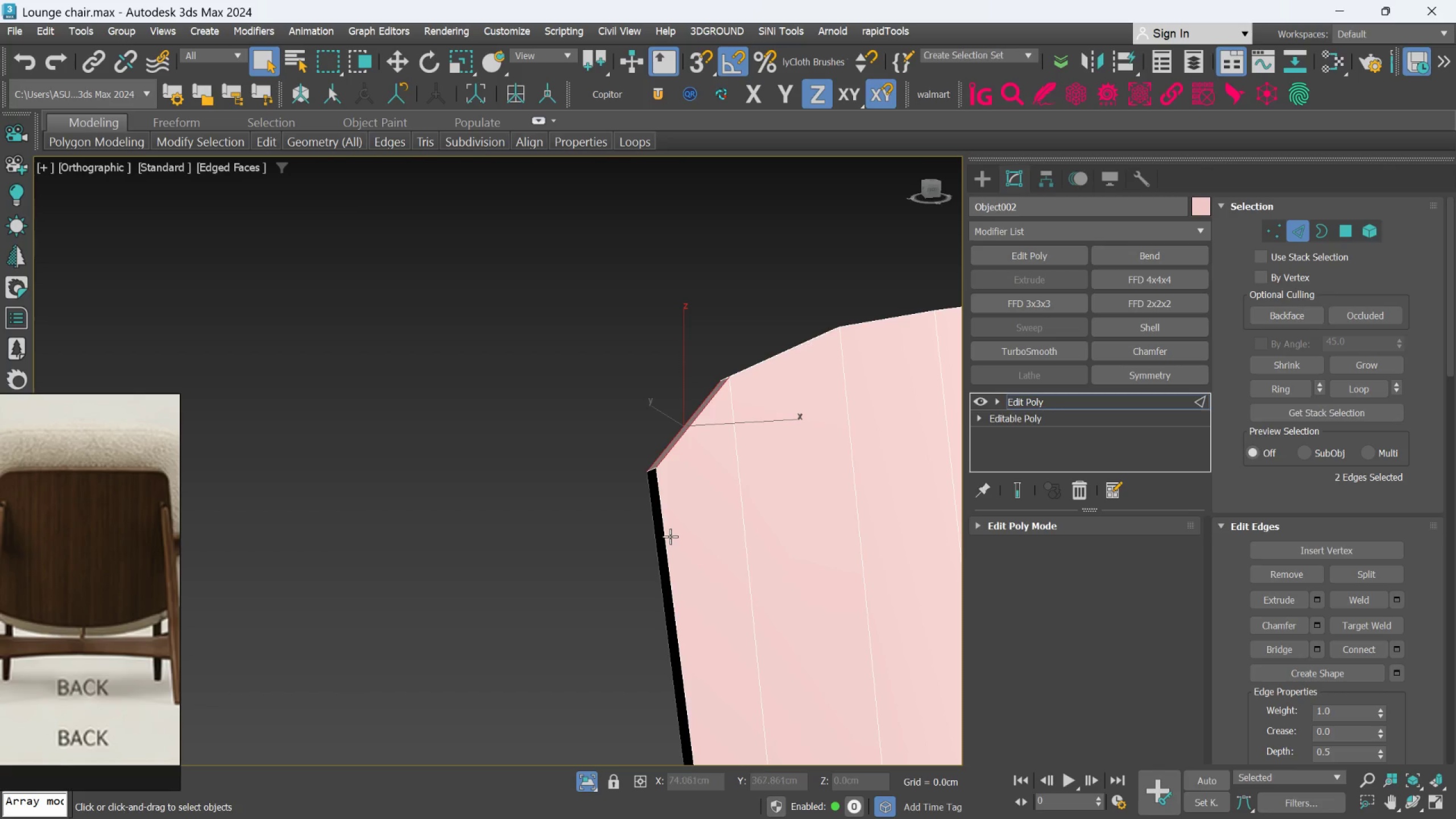 
left_click([666, 539])
 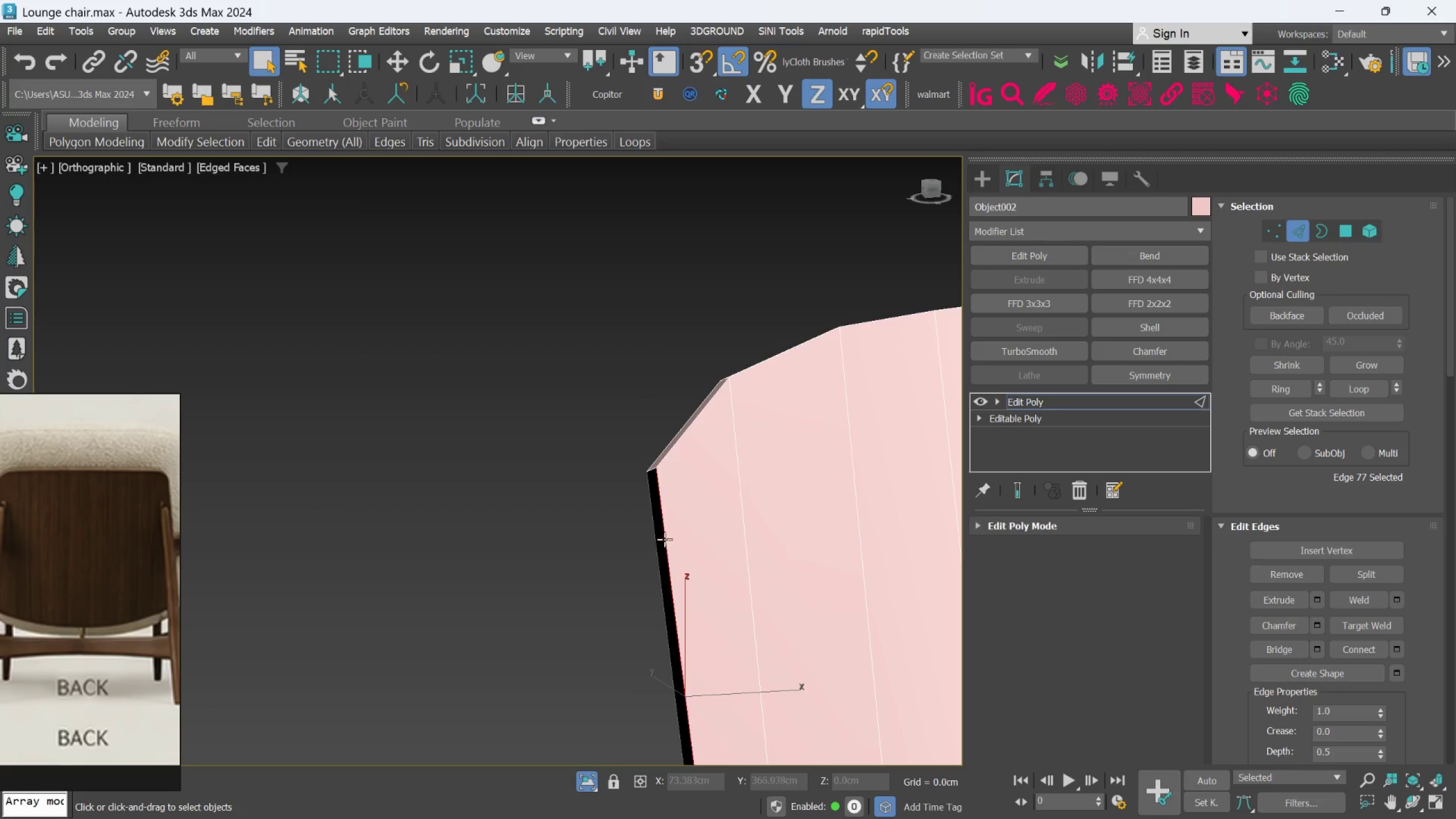 
hold_key(key=ControlLeft, duration=0.7)
left_click([654, 531])
 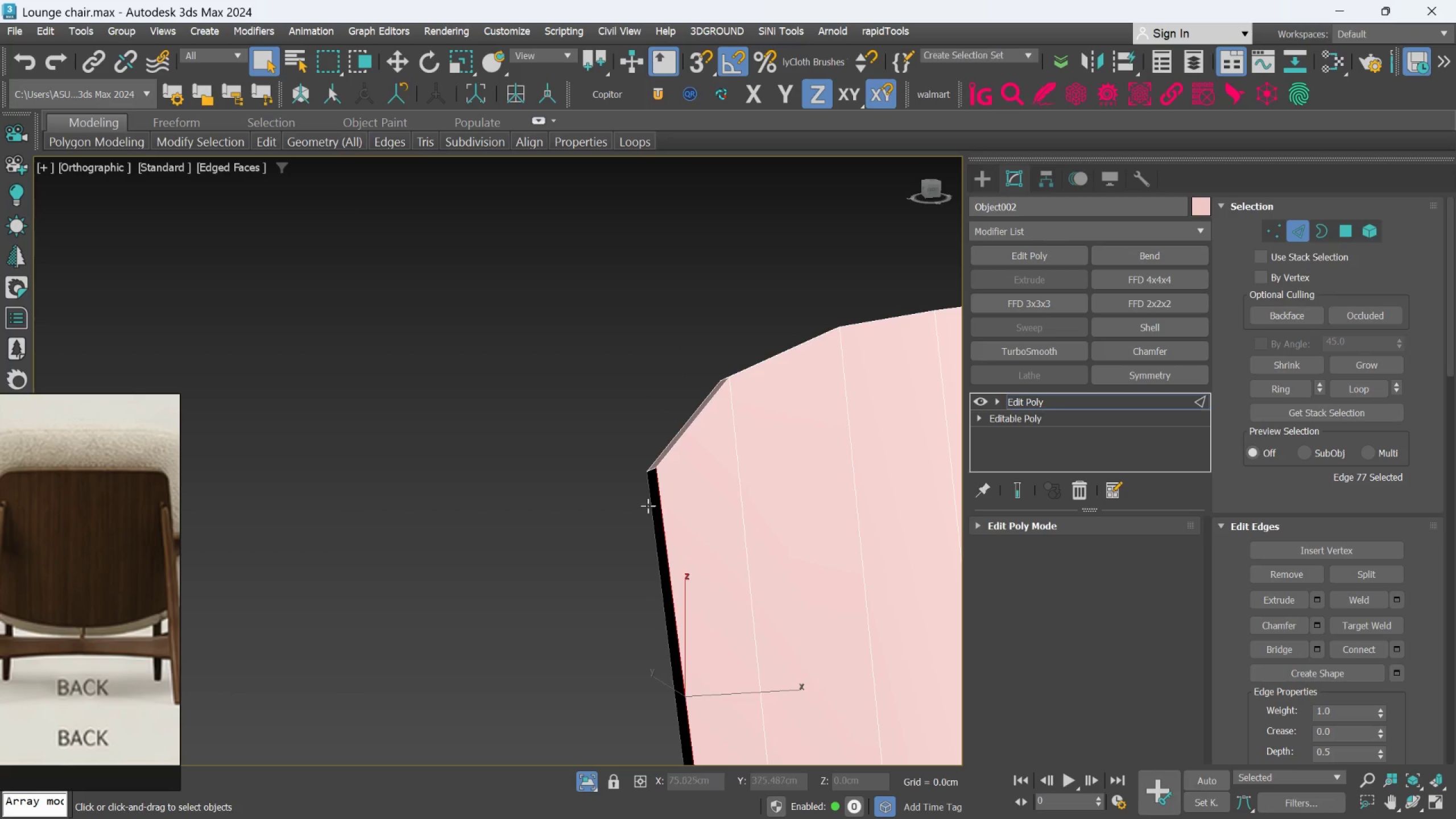 
hold_key(key=ControlLeft, duration=0.75)
 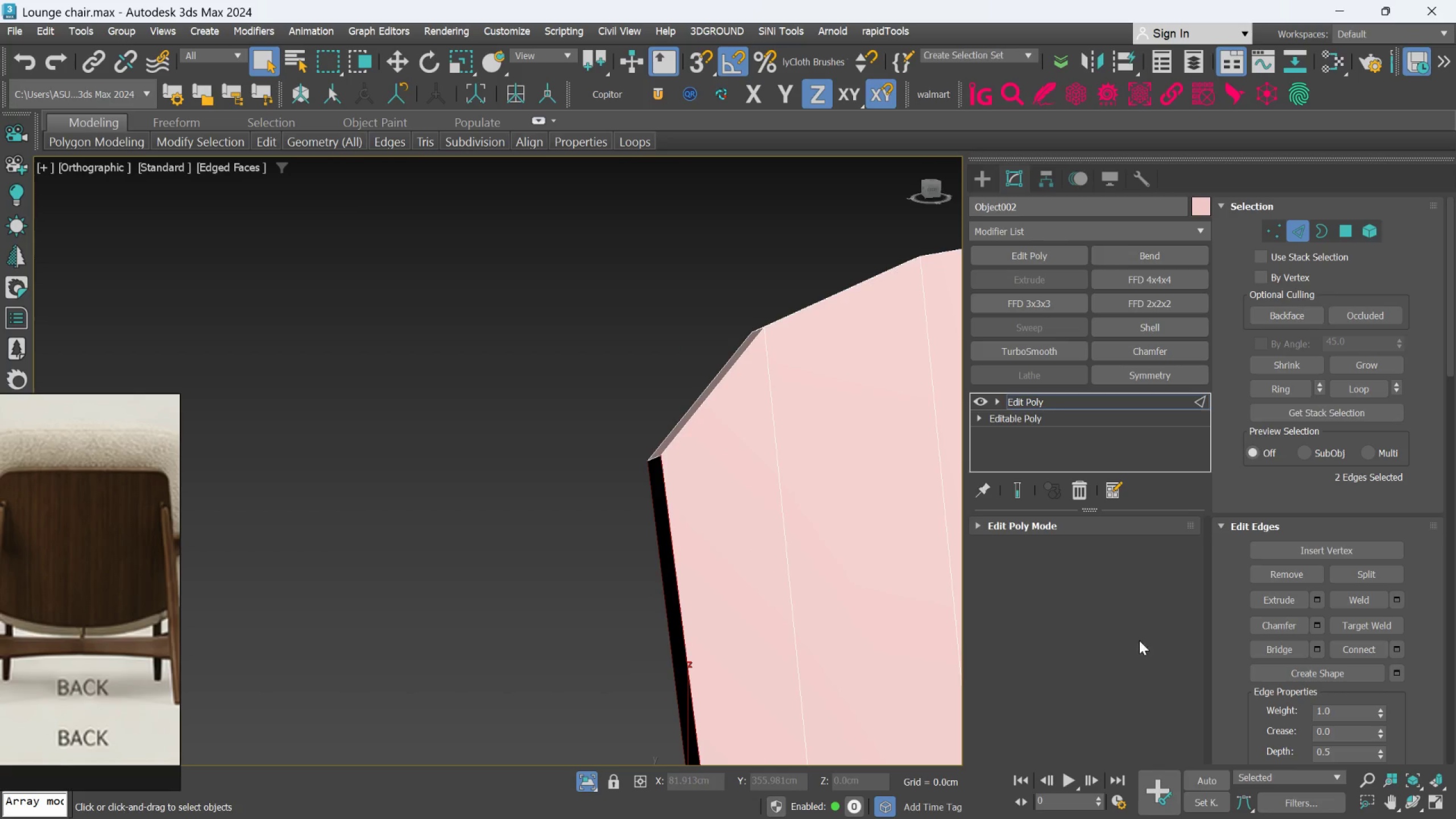 
scroll: coordinate [647, 495], scroll_direction: up, amount: 2.0
 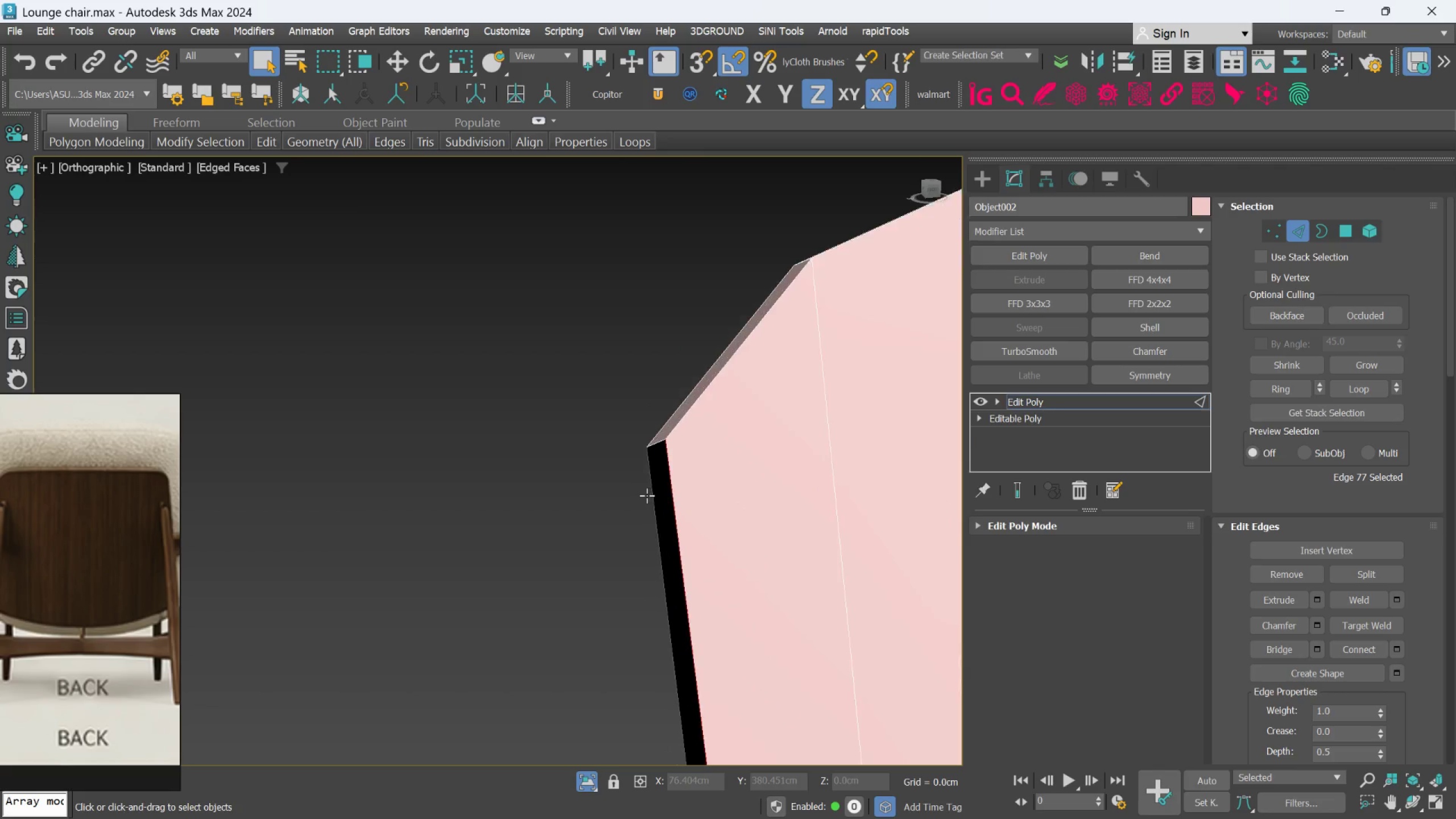 
left_click([650, 494])
 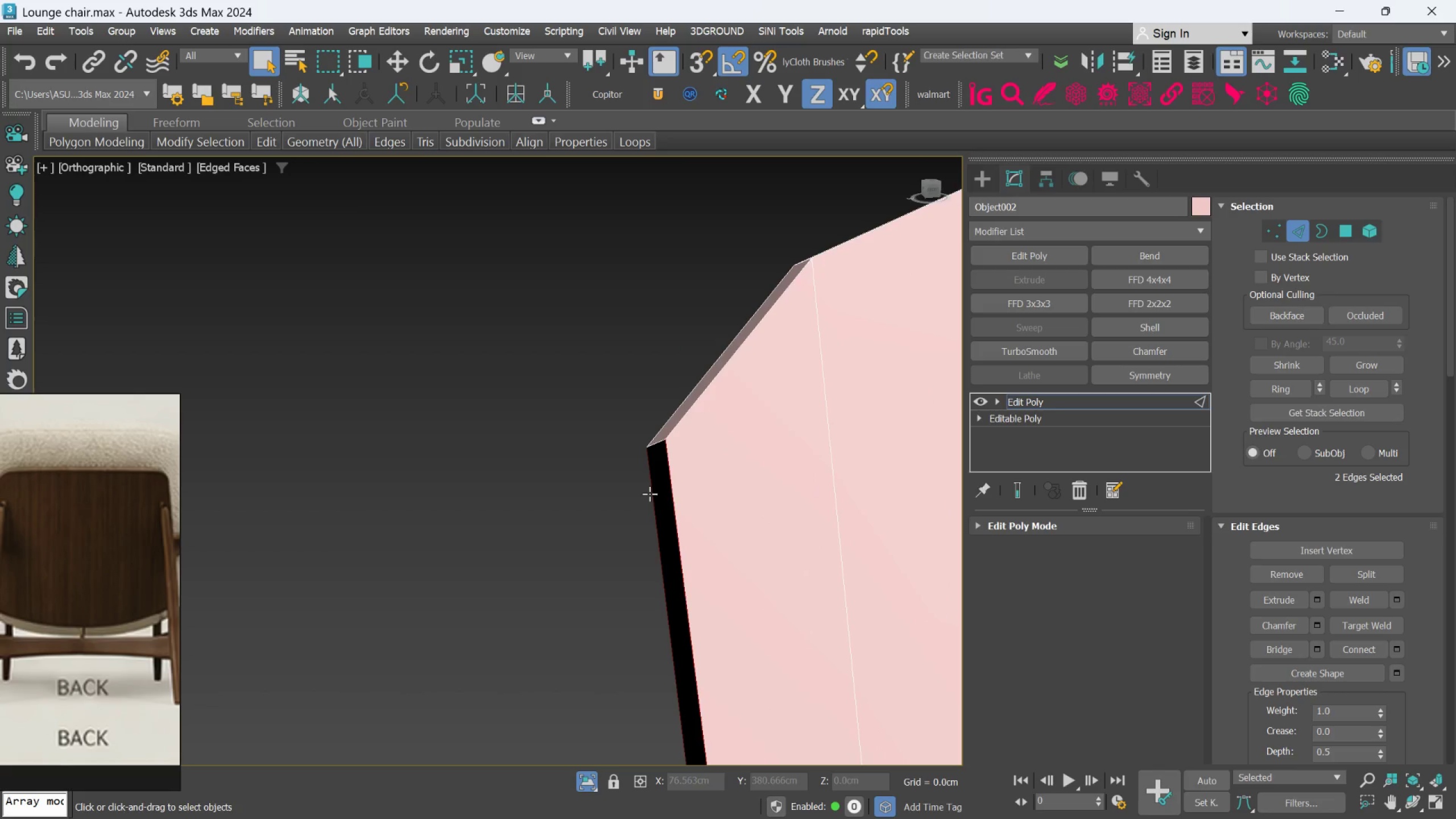 
hold_key(key=ControlLeft, duration=4.34)
scroll: coordinate [702, 540], scroll_direction: down, amount: 5.0
 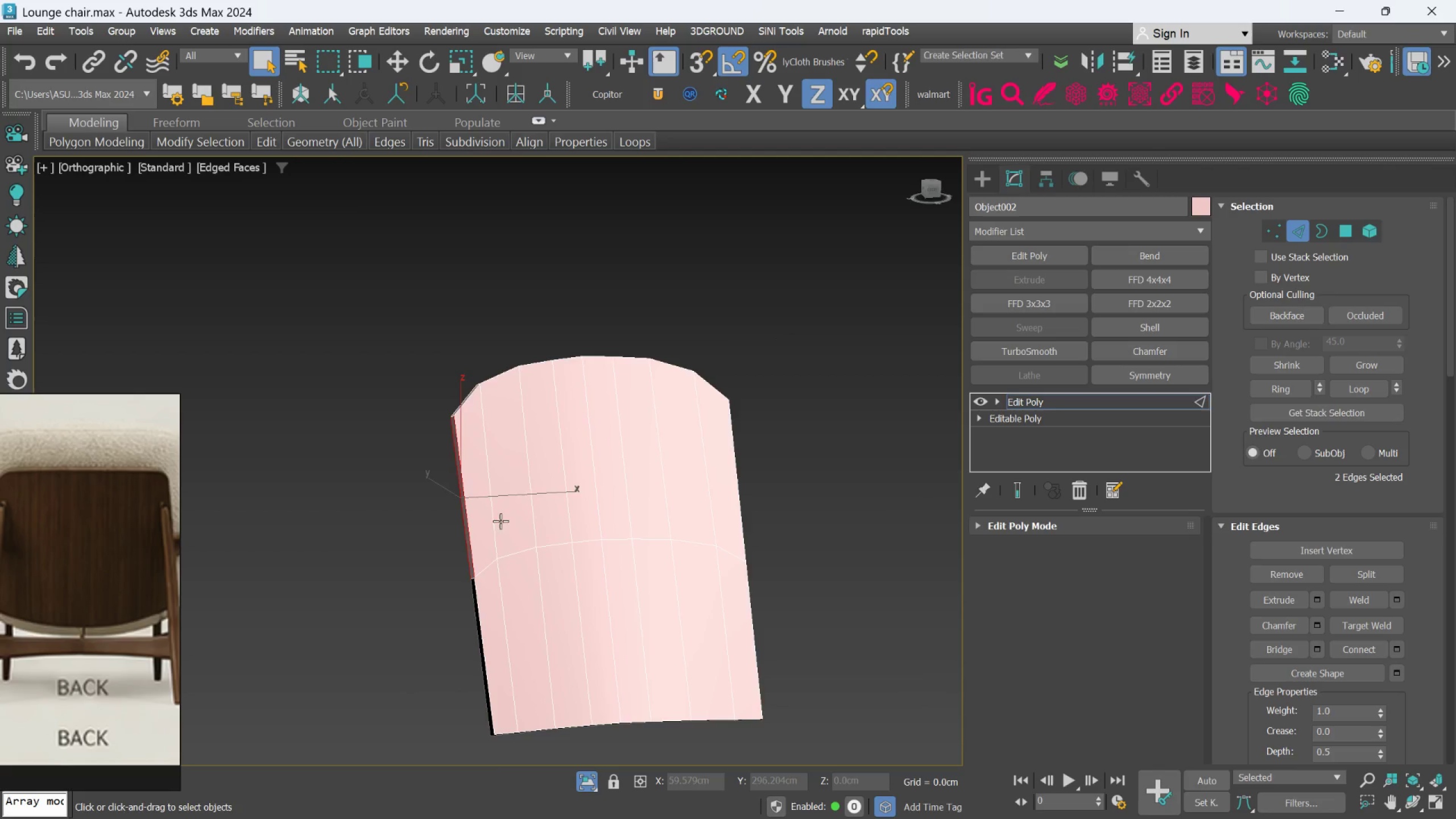 
scroll: coordinate [479, 614], scroll_direction: up, amount: 3.0
 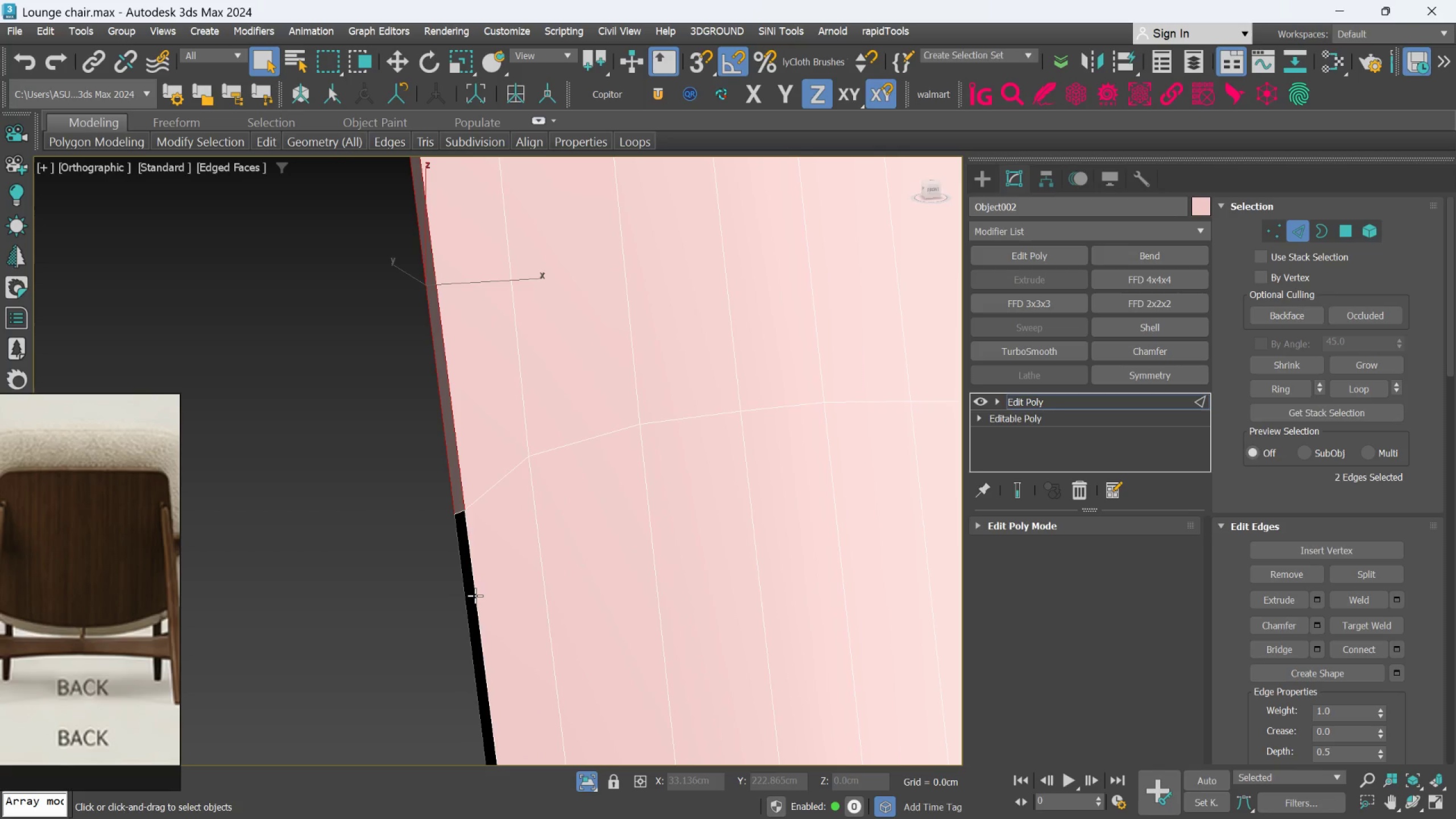 
left_click([475, 595])
 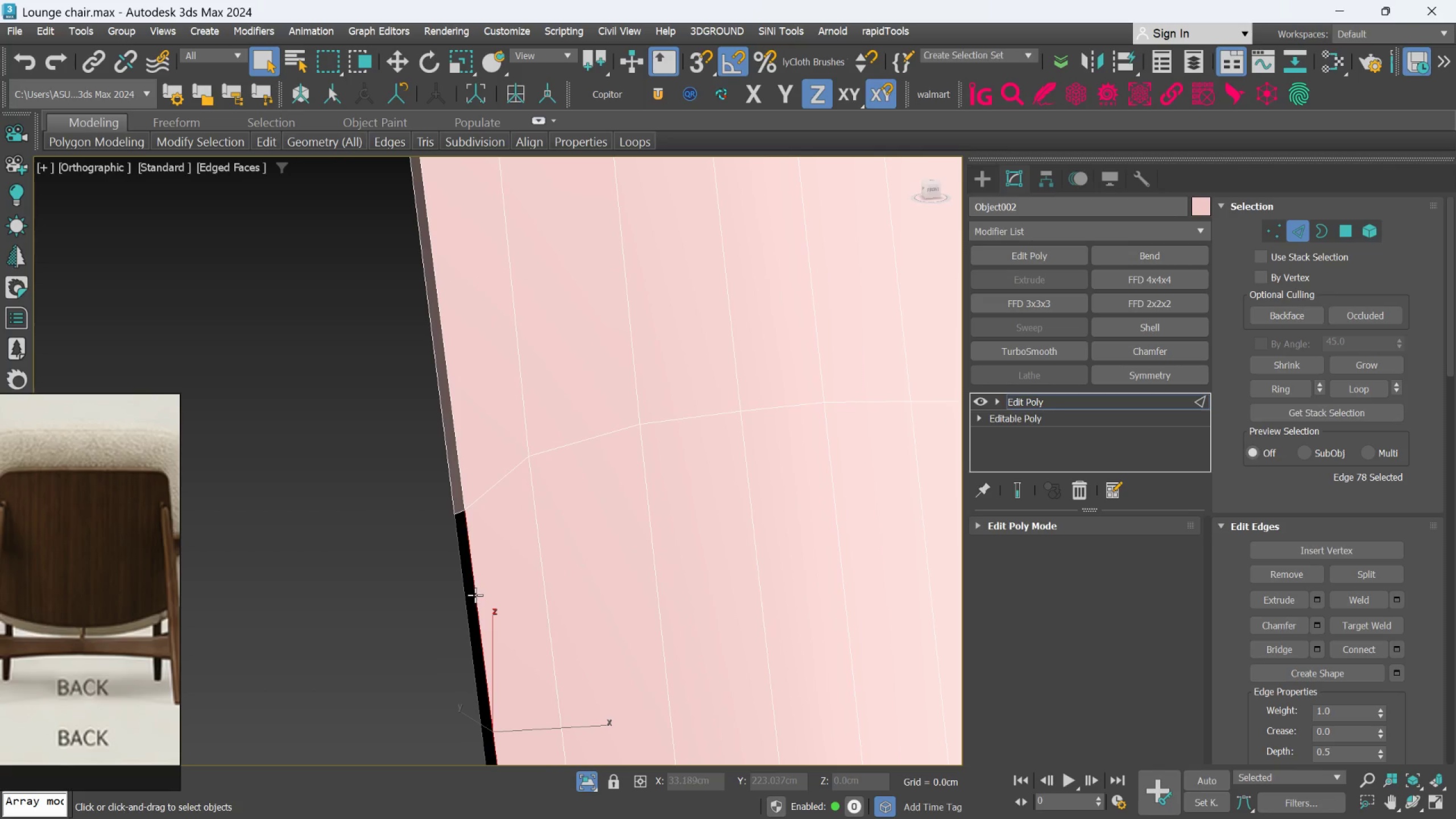 
hold_key(key=ControlLeft, duration=0.62)
 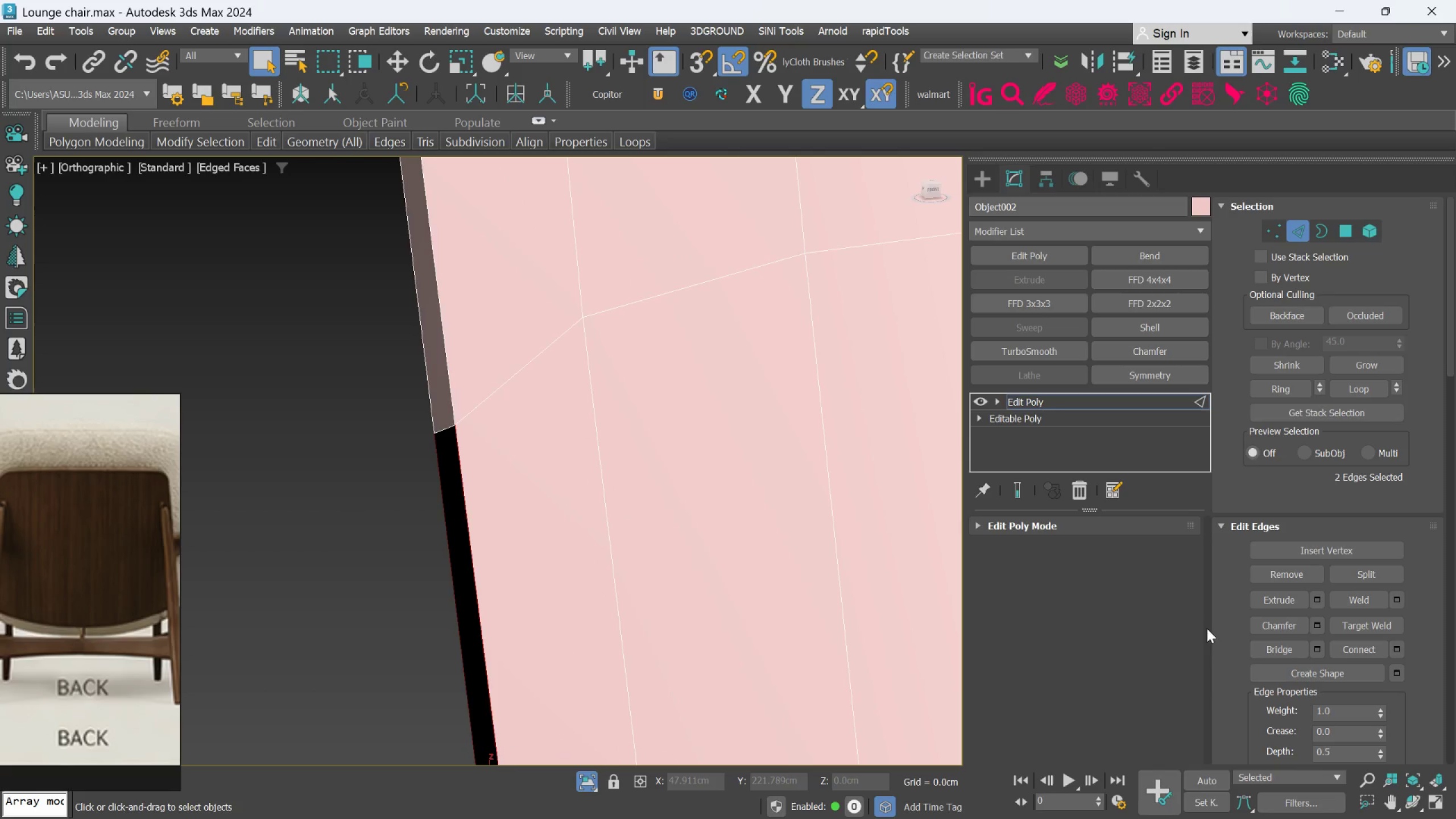 
scroll: coordinate [474, 595], scroll_direction: up, amount: 2.0
 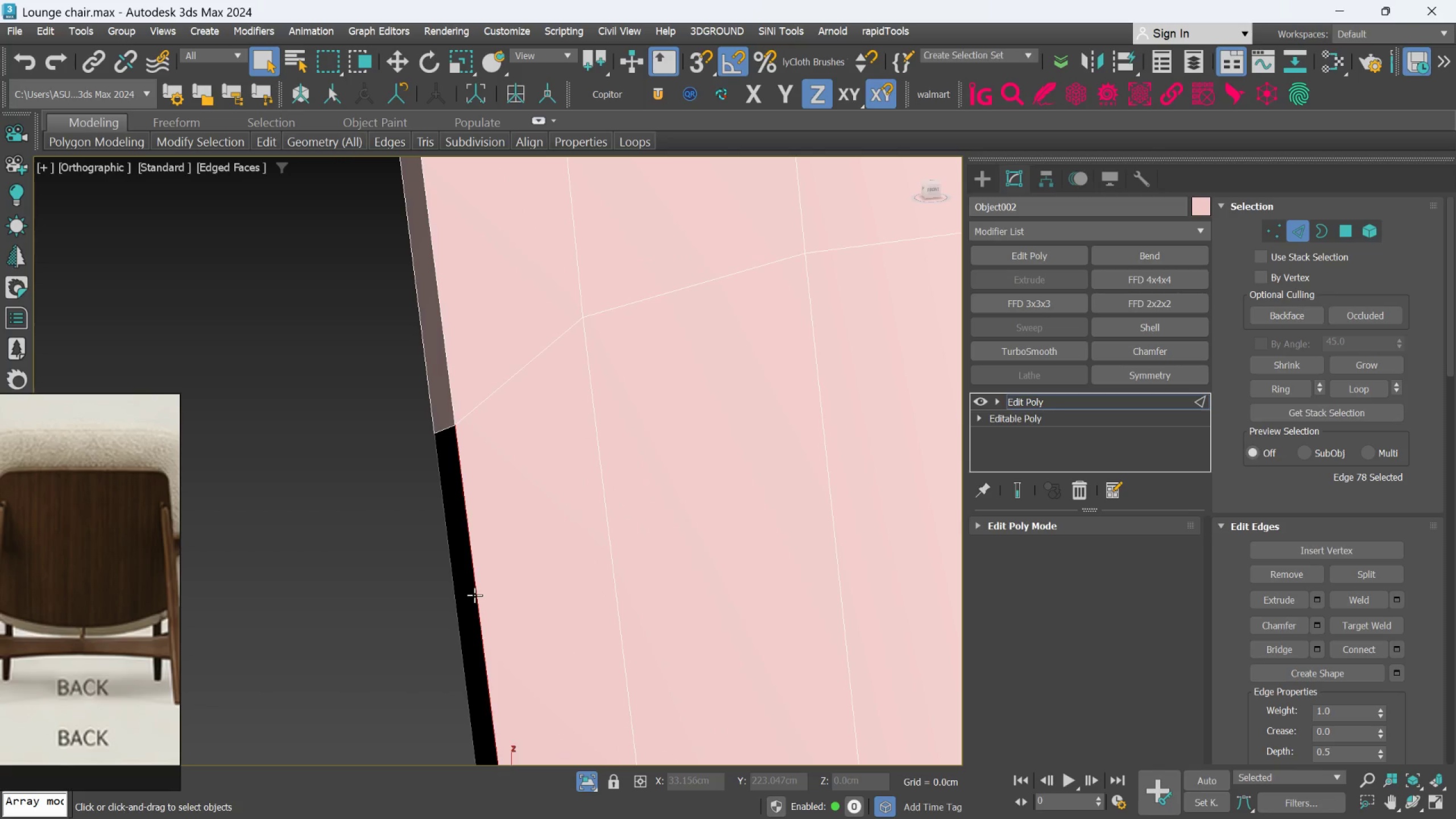 
left_click([461, 595])
 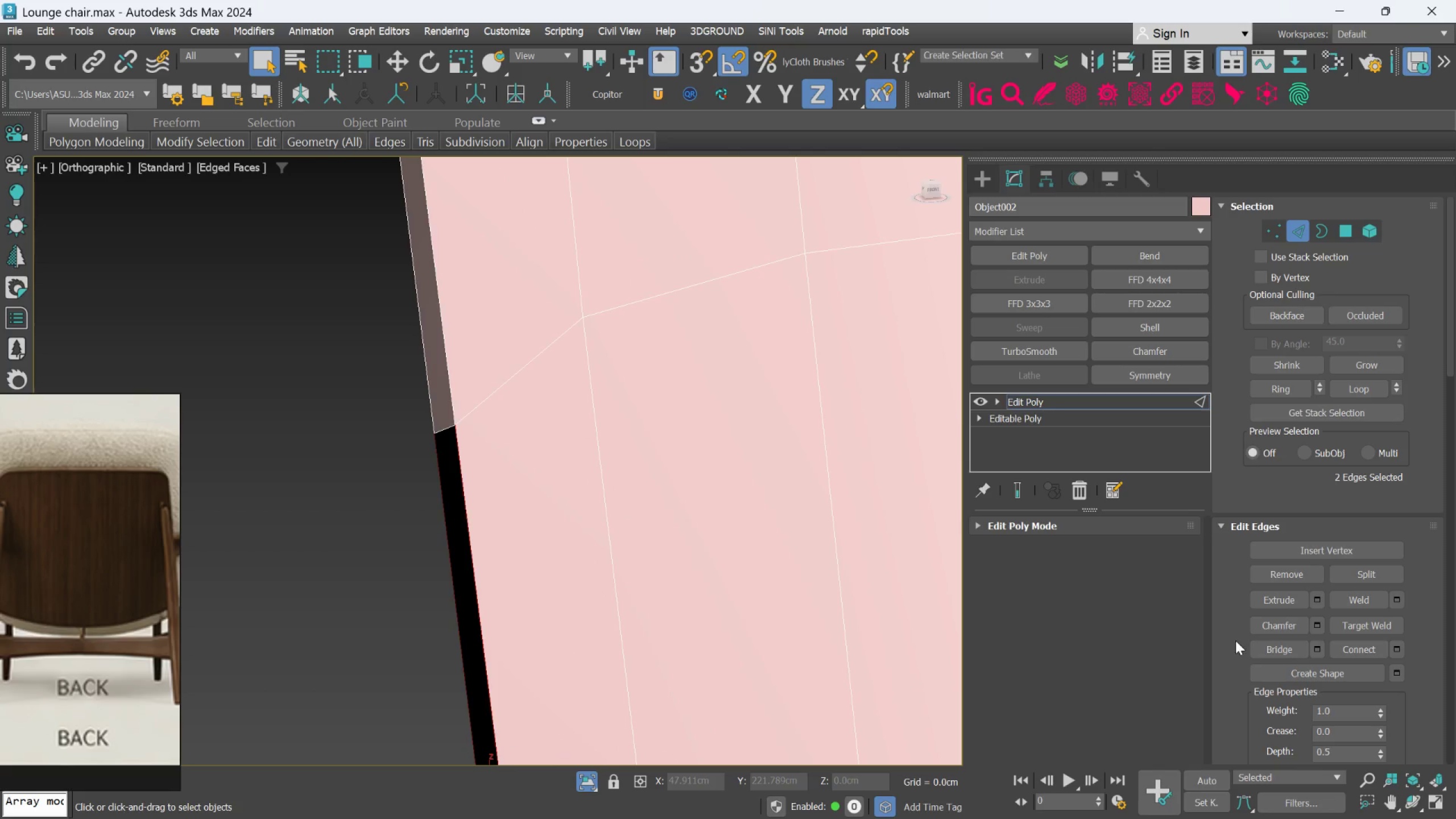 
left_click([1256, 647])
 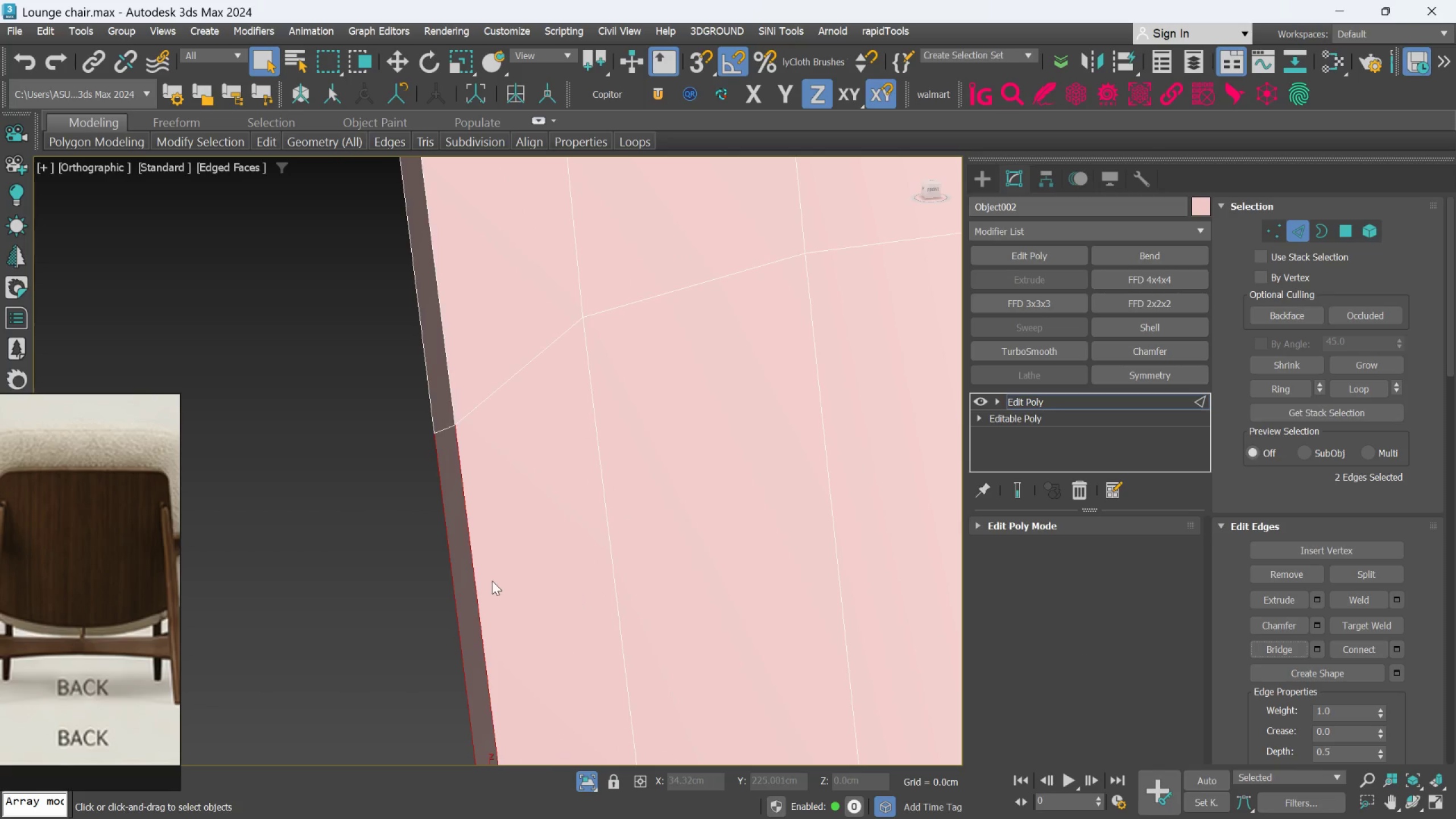 
hold_key(key=AltLeft, duration=0.36)
 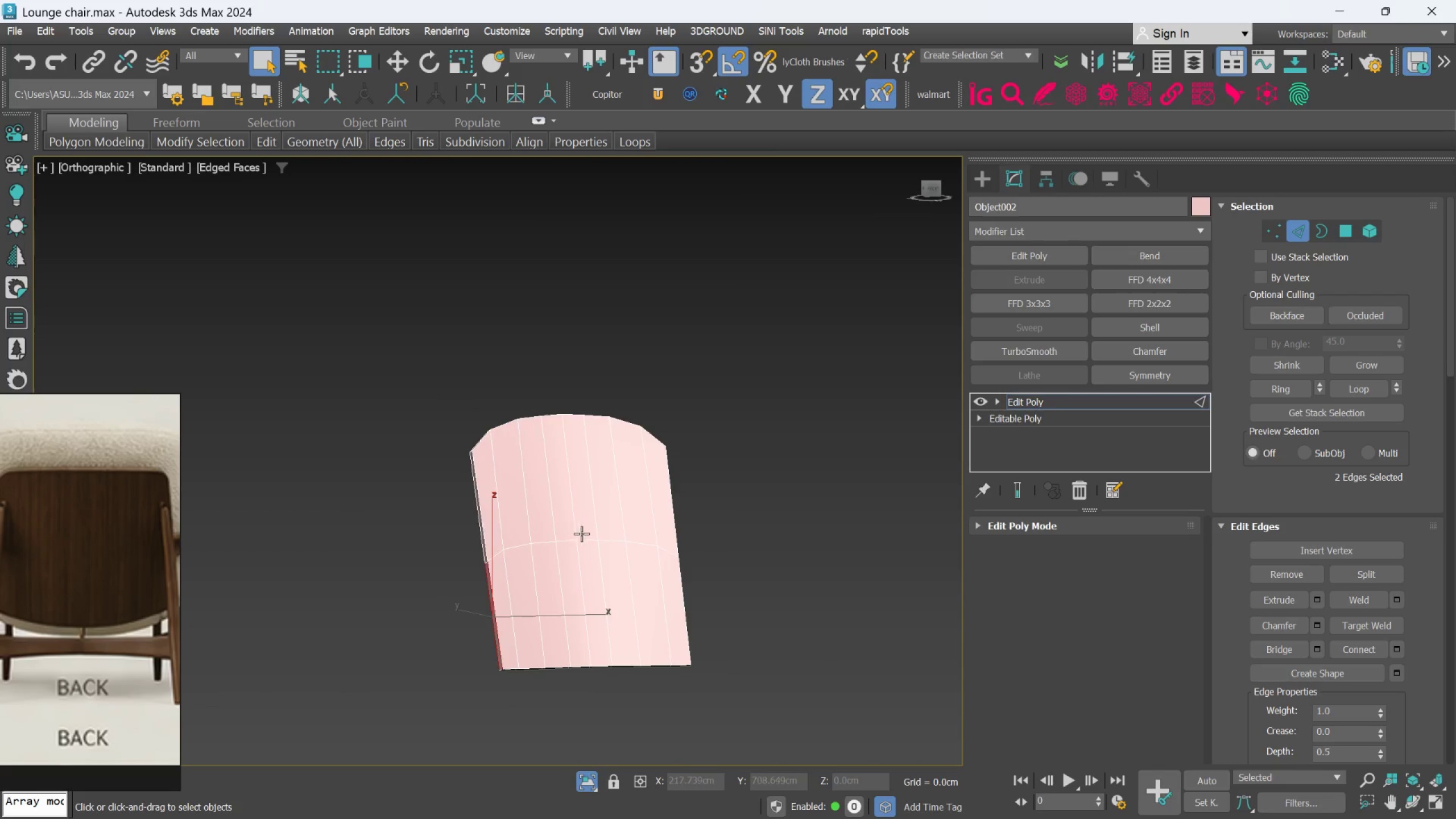 
scroll: coordinate [493, 577], scroll_direction: down, amount: 7.0
 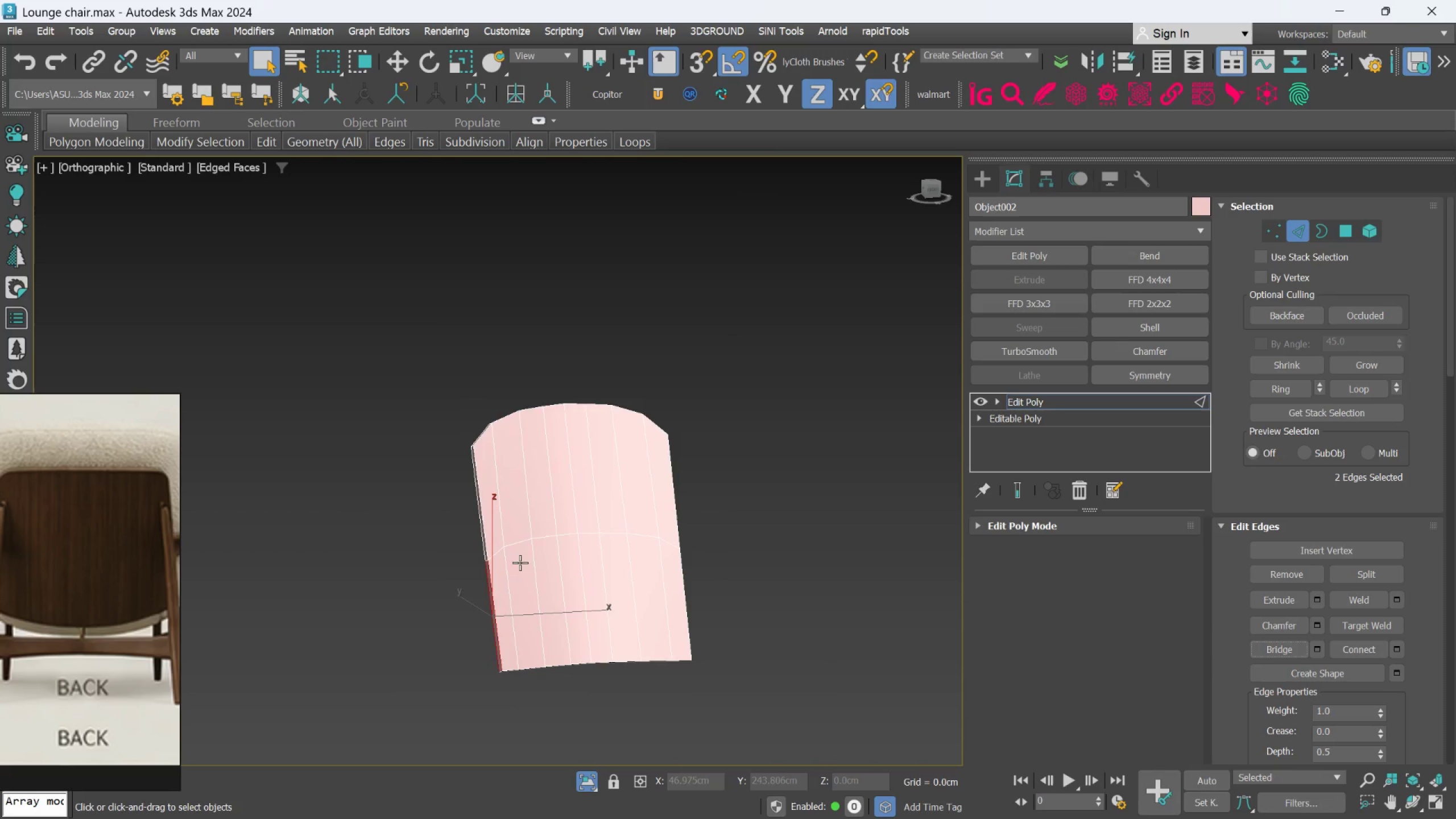 
key(Alt+AltLeft)
 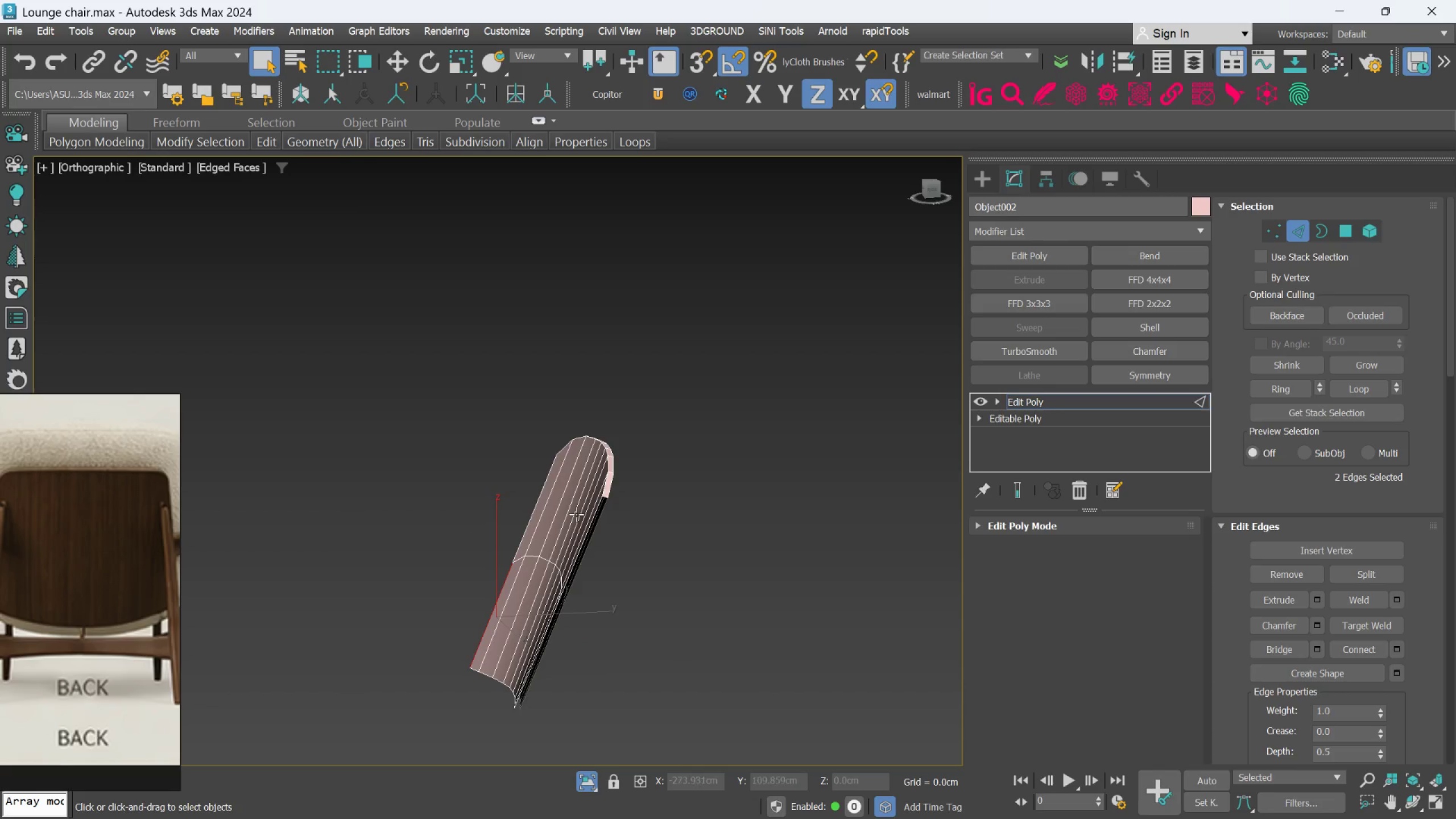 
scroll: coordinate [641, 535], scroll_direction: up, amount: 5.0
 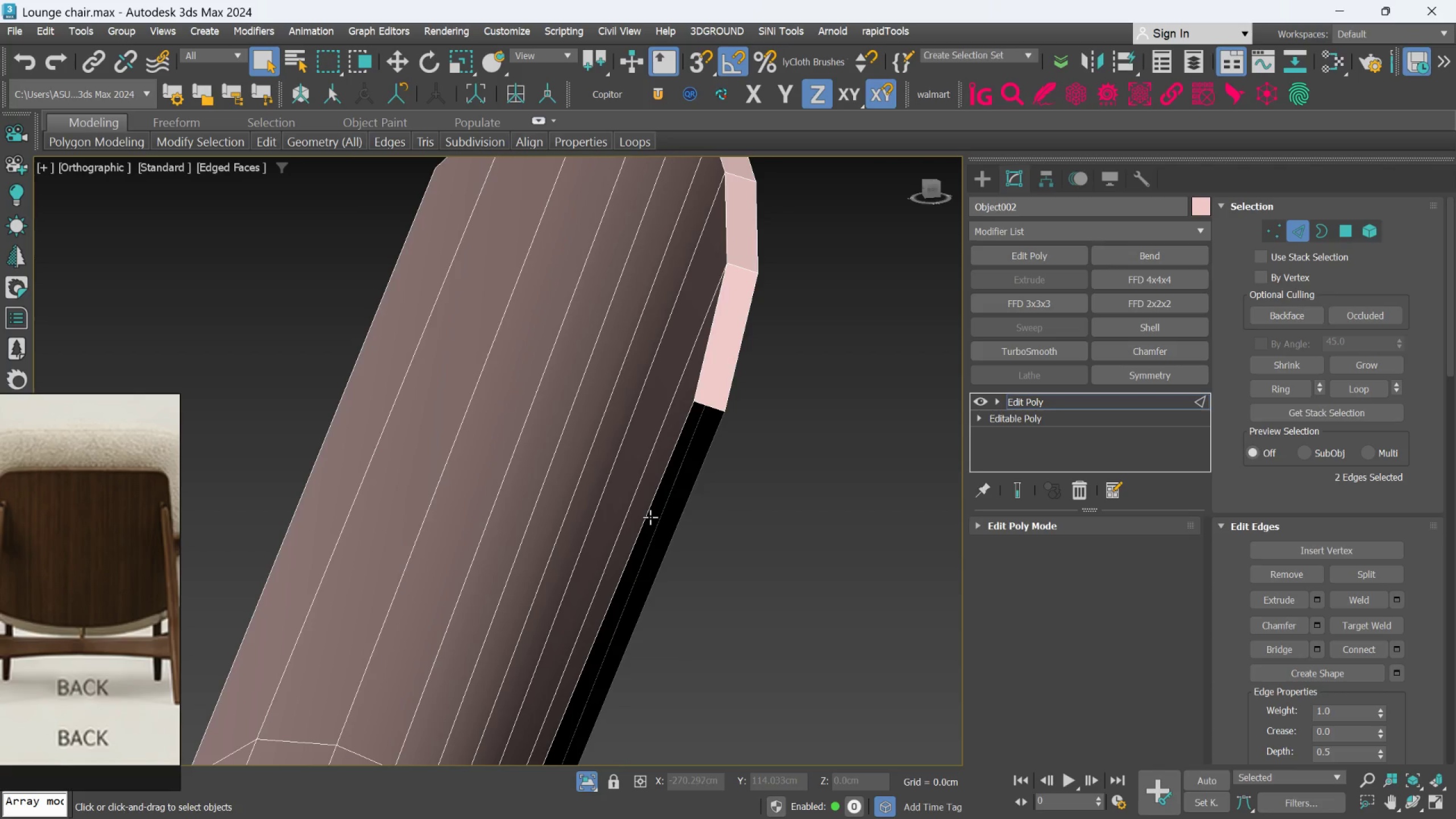 
left_click([650, 516])
 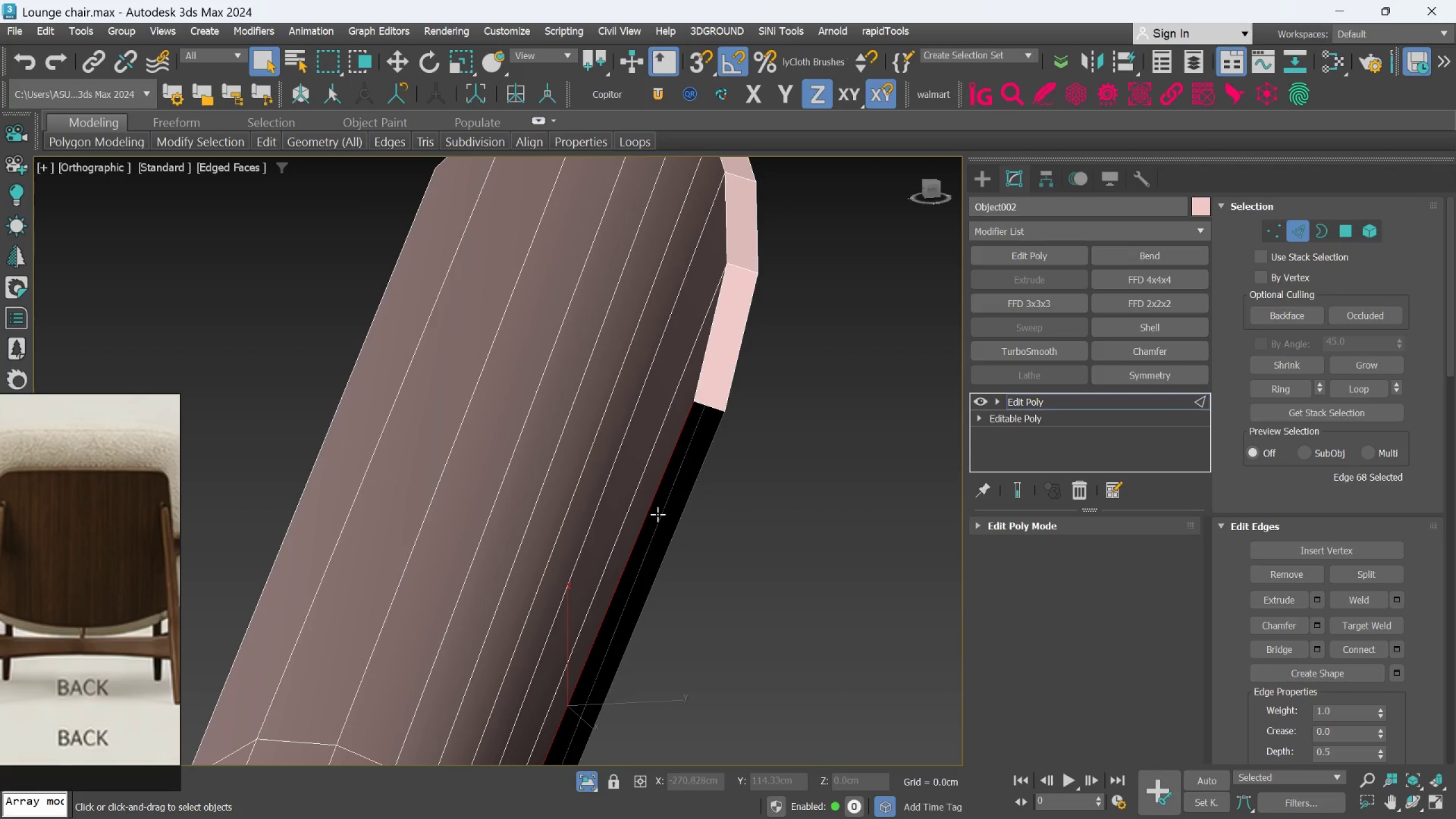 
hold_key(key=ControlLeft, duration=0.86)
left_click([681, 511])
 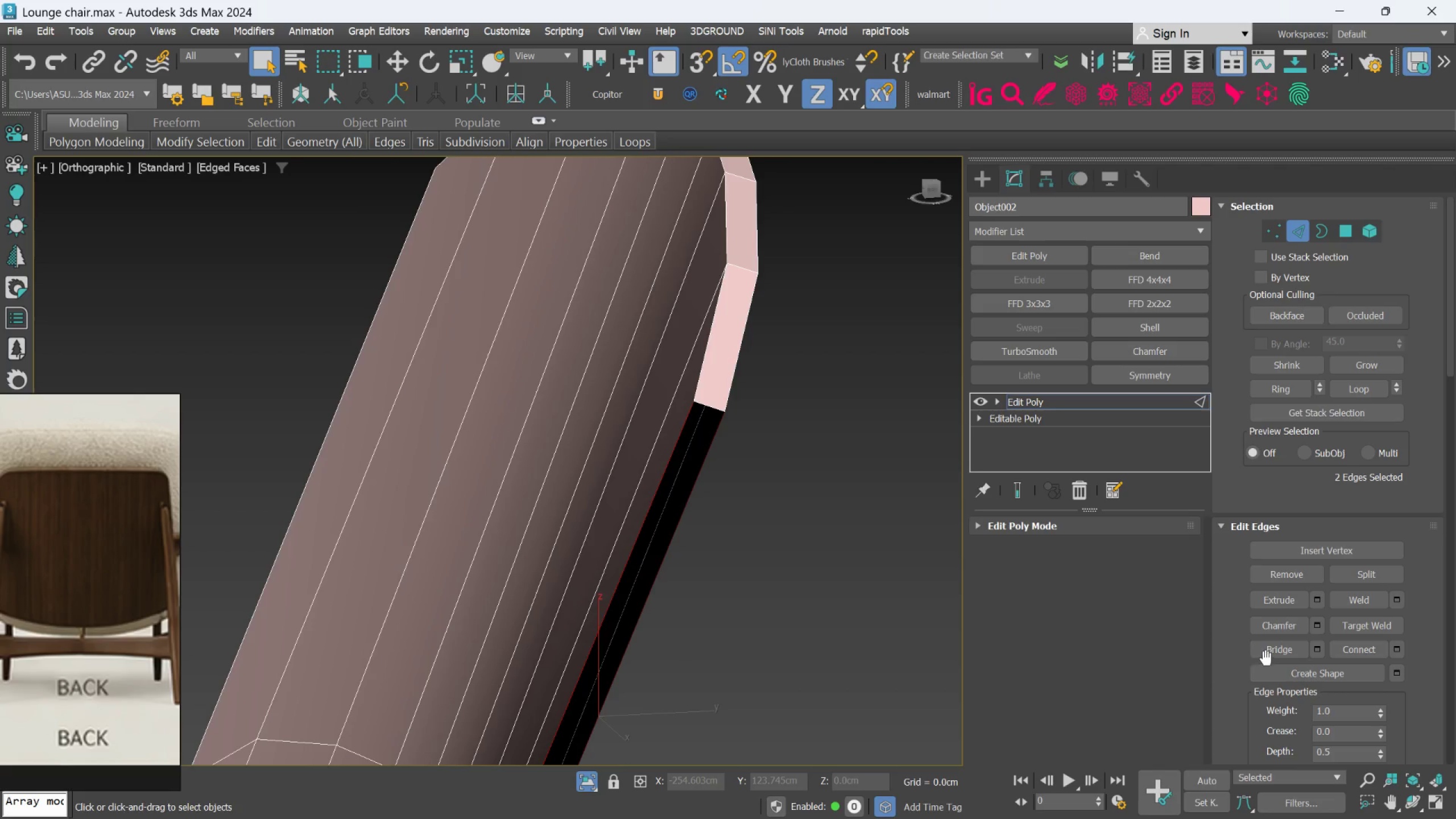 
left_click([1271, 652])
 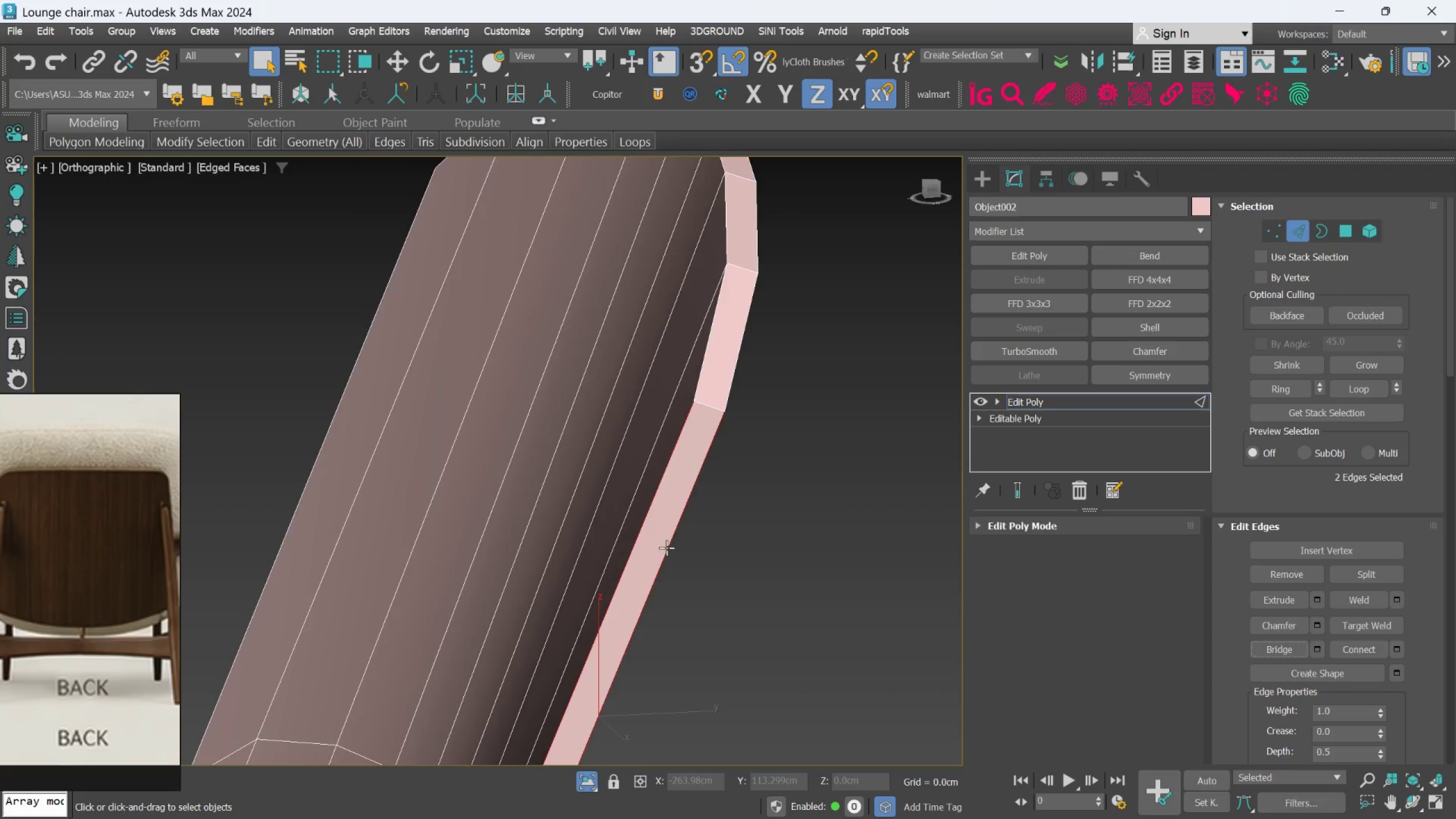 
scroll: coordinate [666, 546], scroll_direction: down, amount: 4.0
 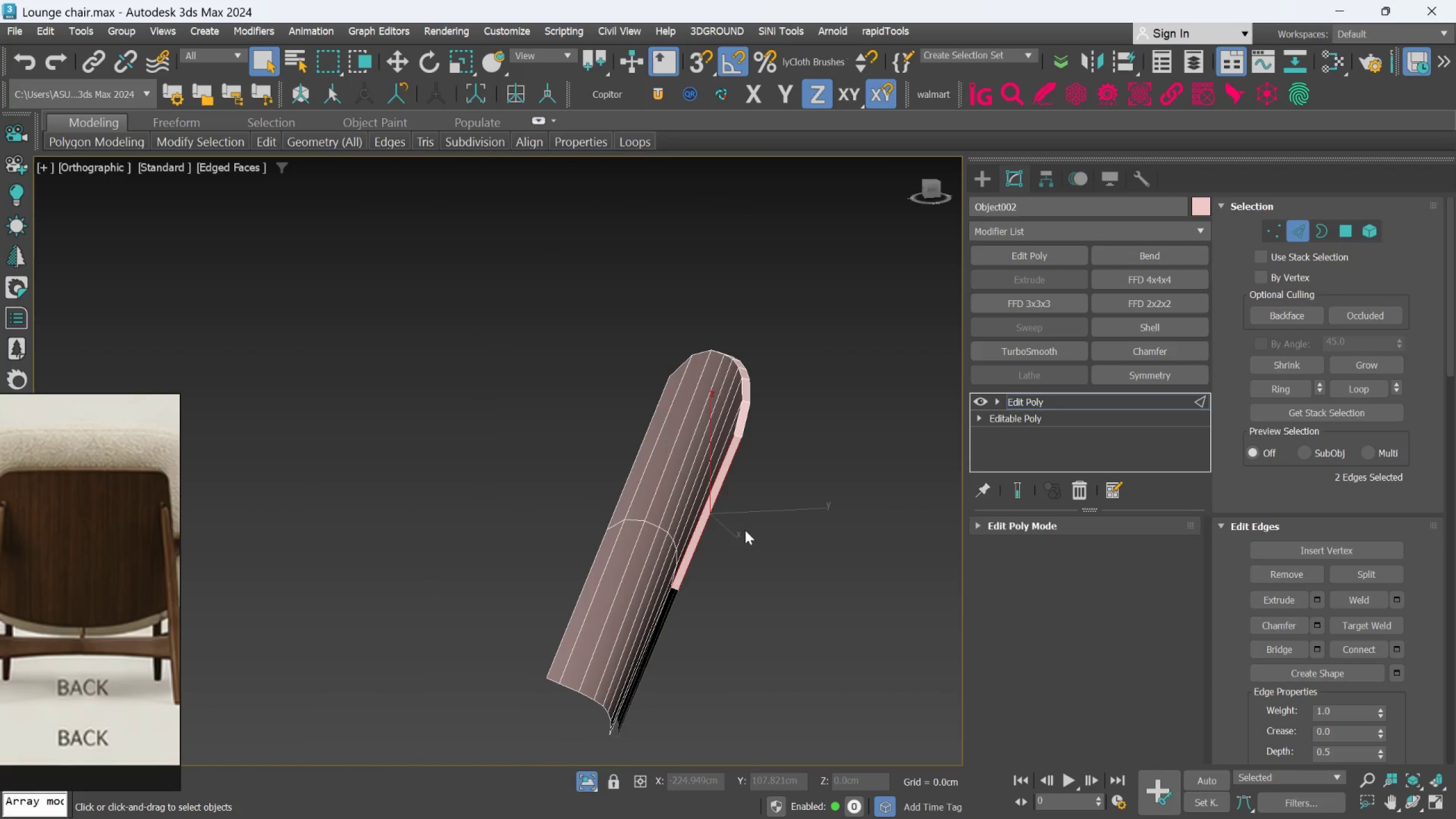 
scroll: coordinate [713, 594], scroll_direction: up, amount: 5.0
 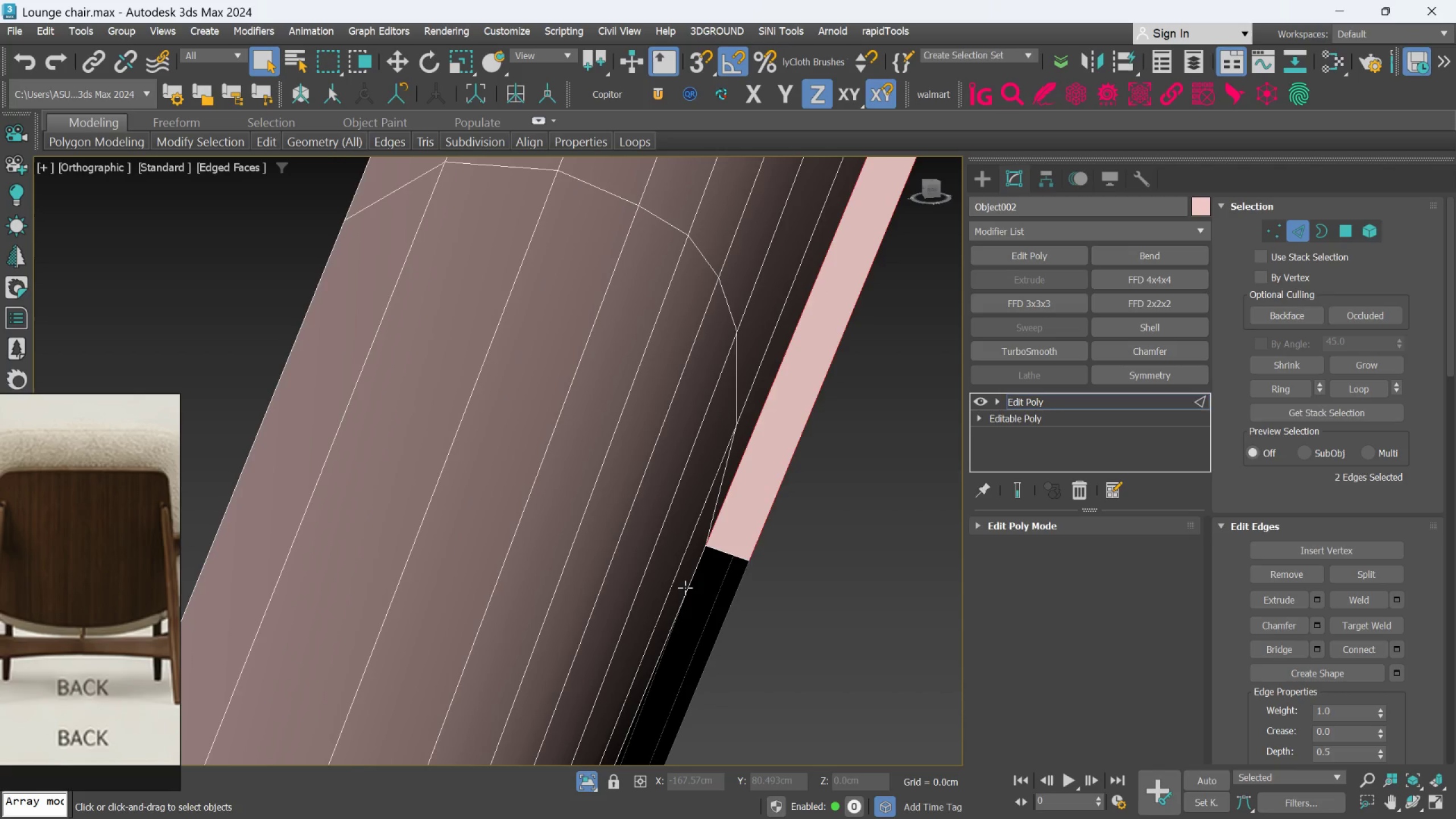 
left_click([685, 588])
 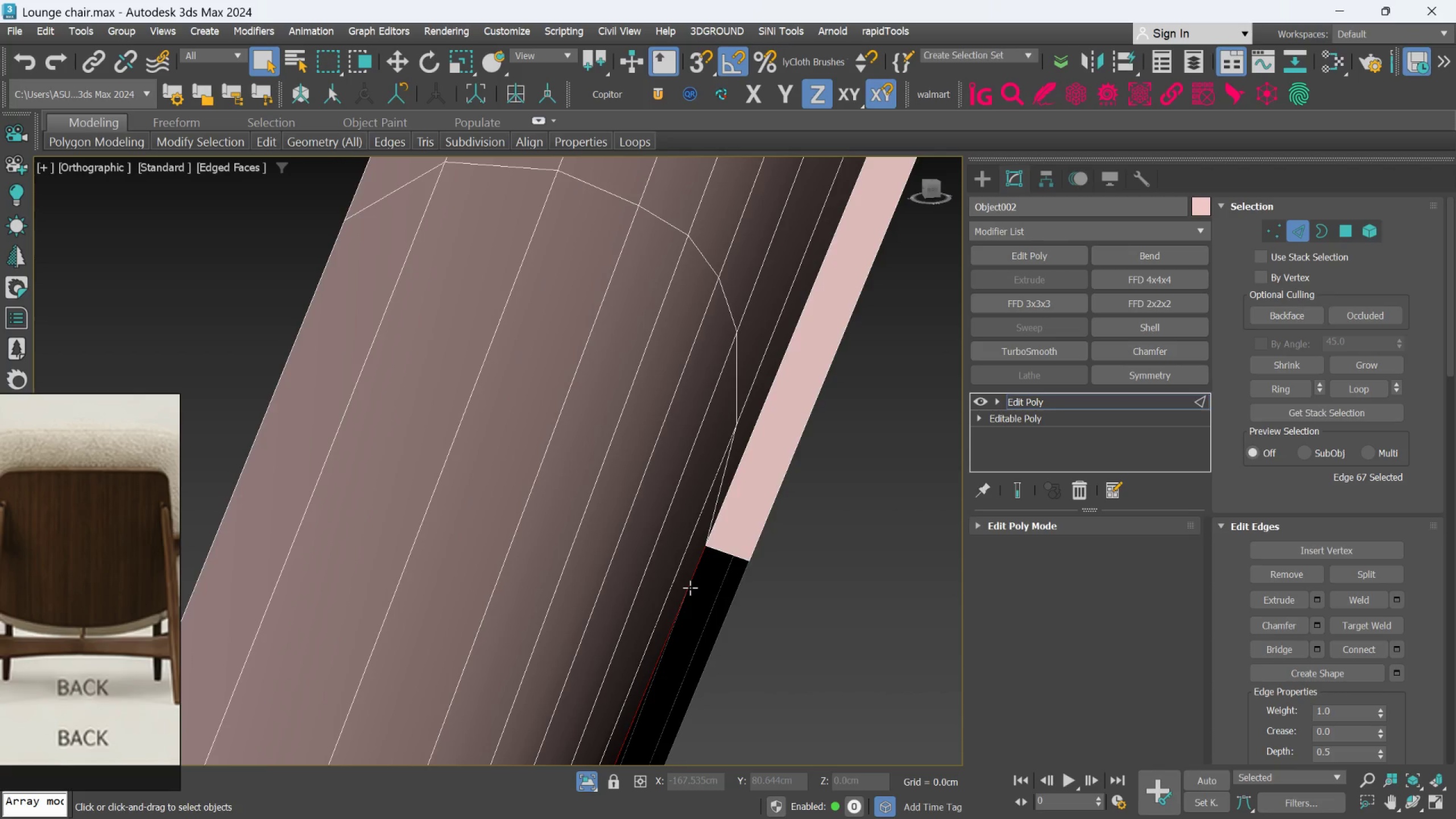 
hold_key(key=AltLeft, duration=0.55)
 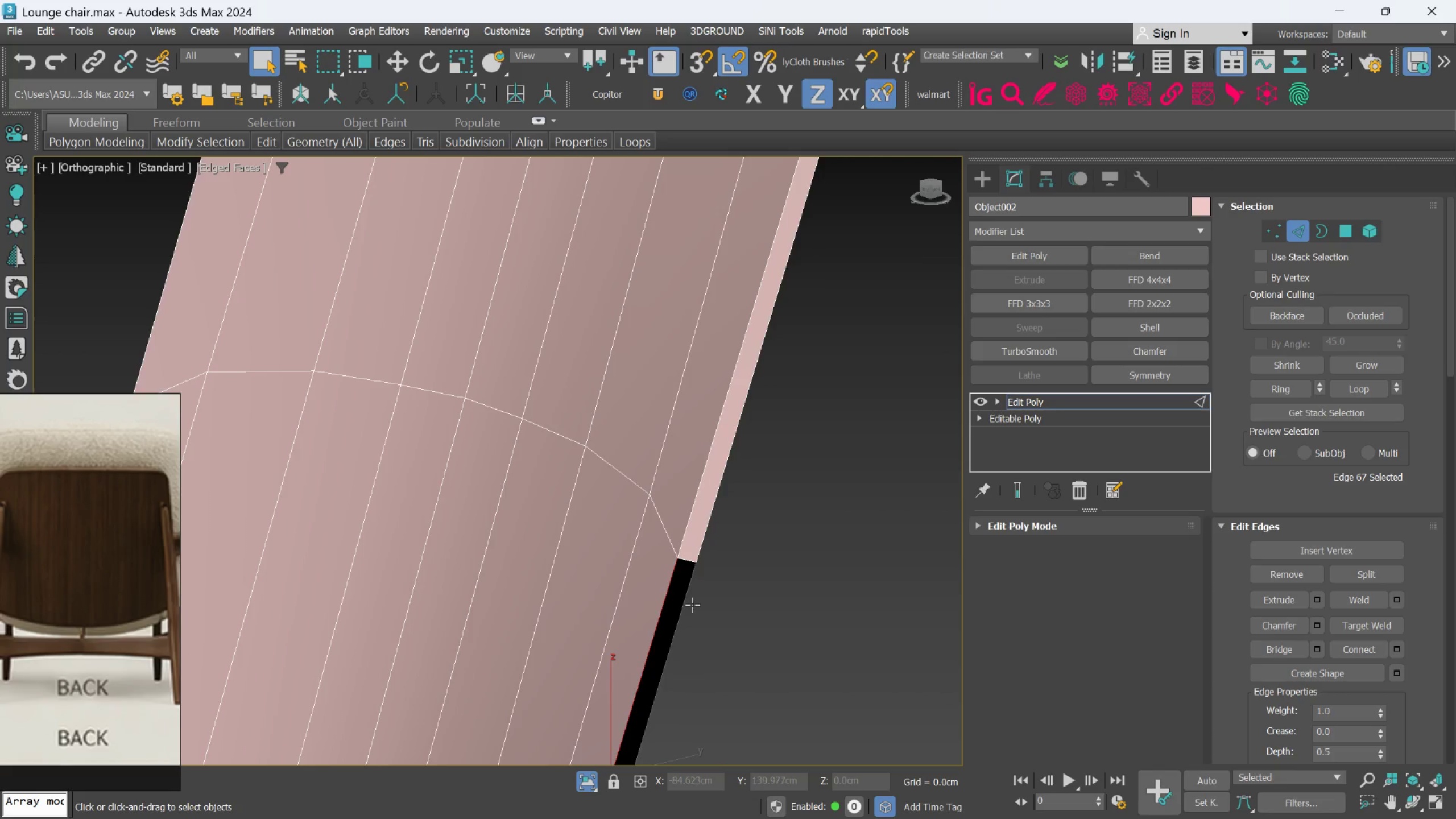 
scroll: coordinate [690, 588], scroll_direction: down, amount: 2.0
 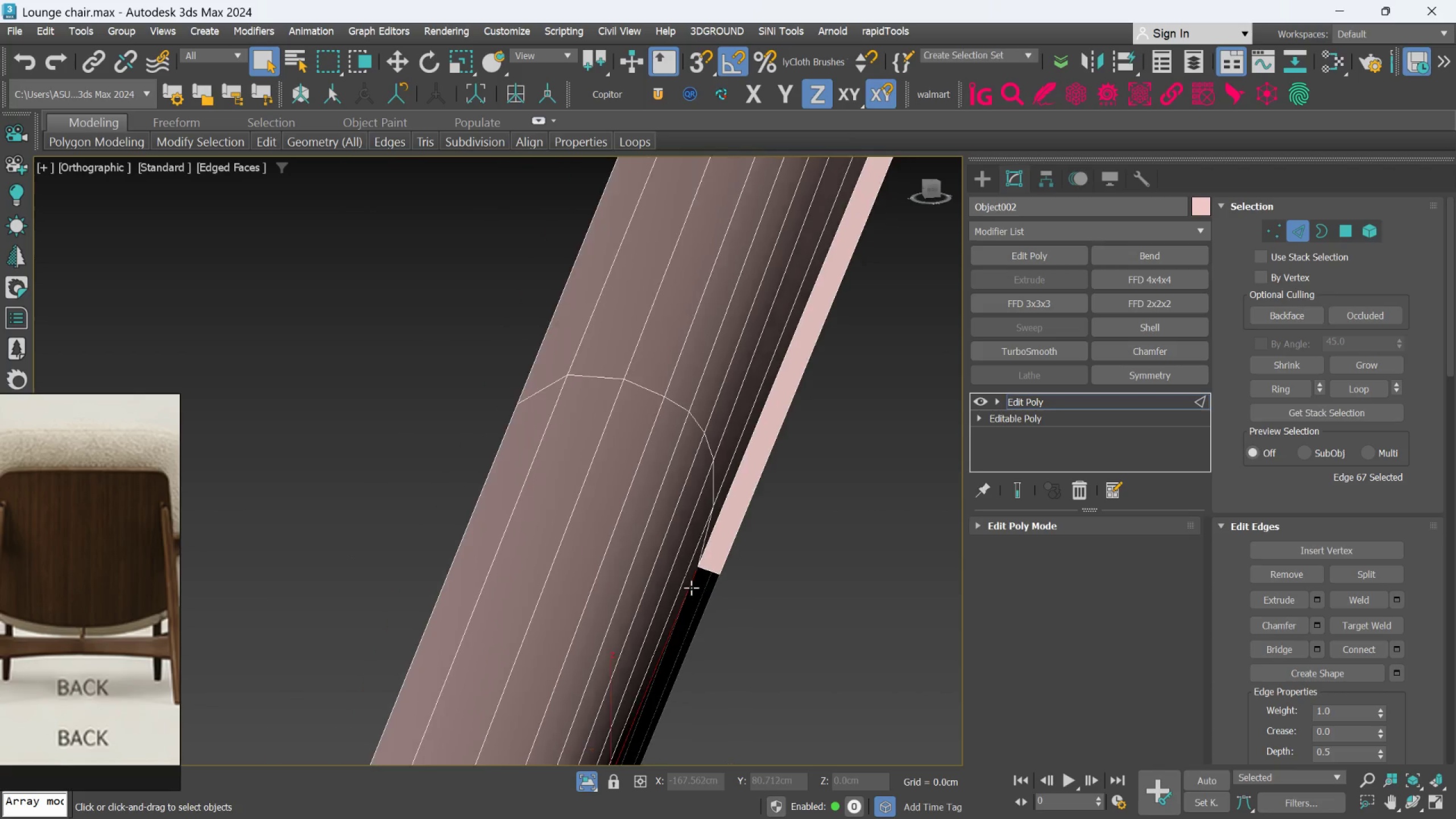 
hold_key(key=ControlLeft, duration=0.42)
left_click([684, 603])
 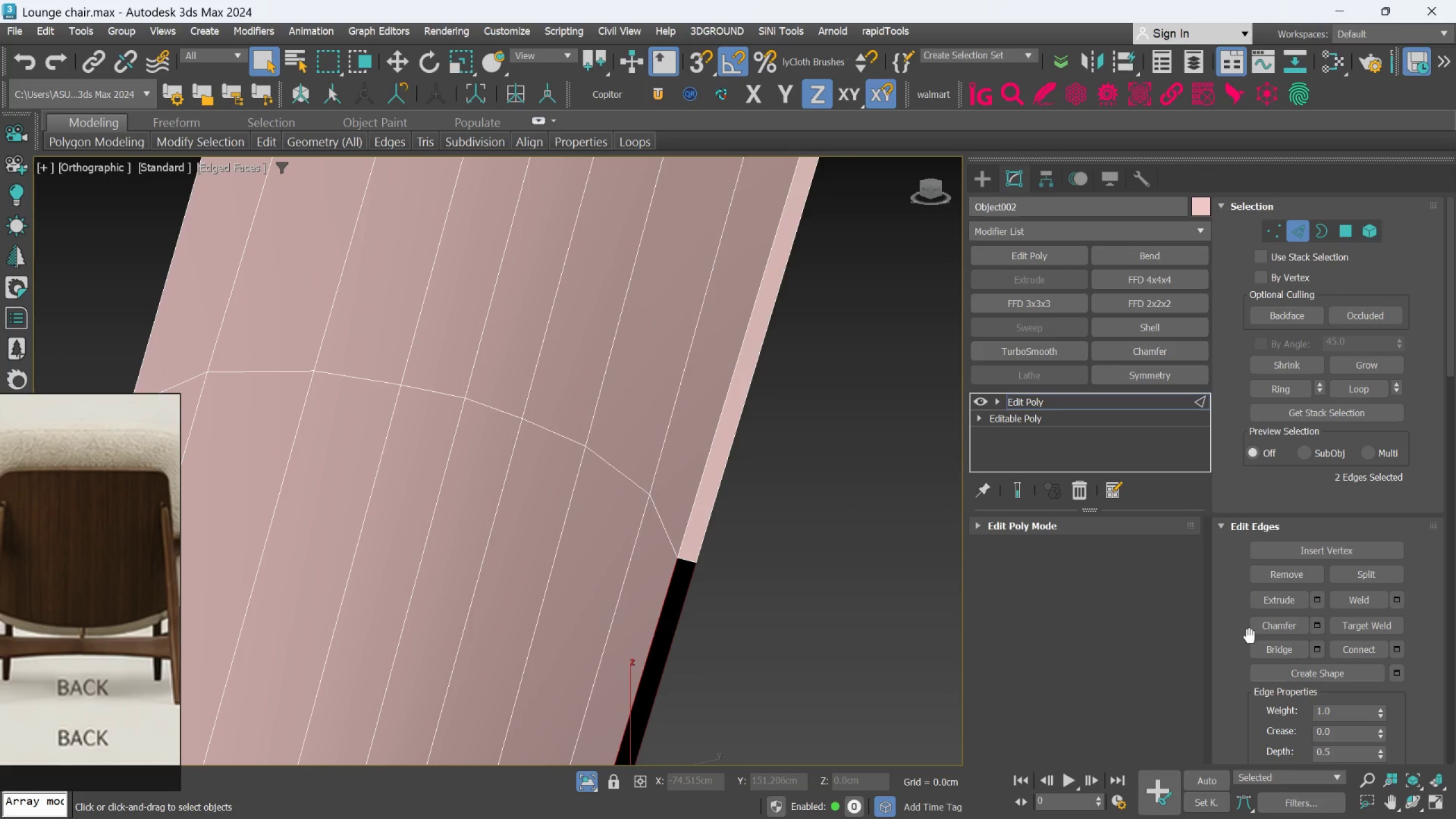 
left_click([1261, 645])
 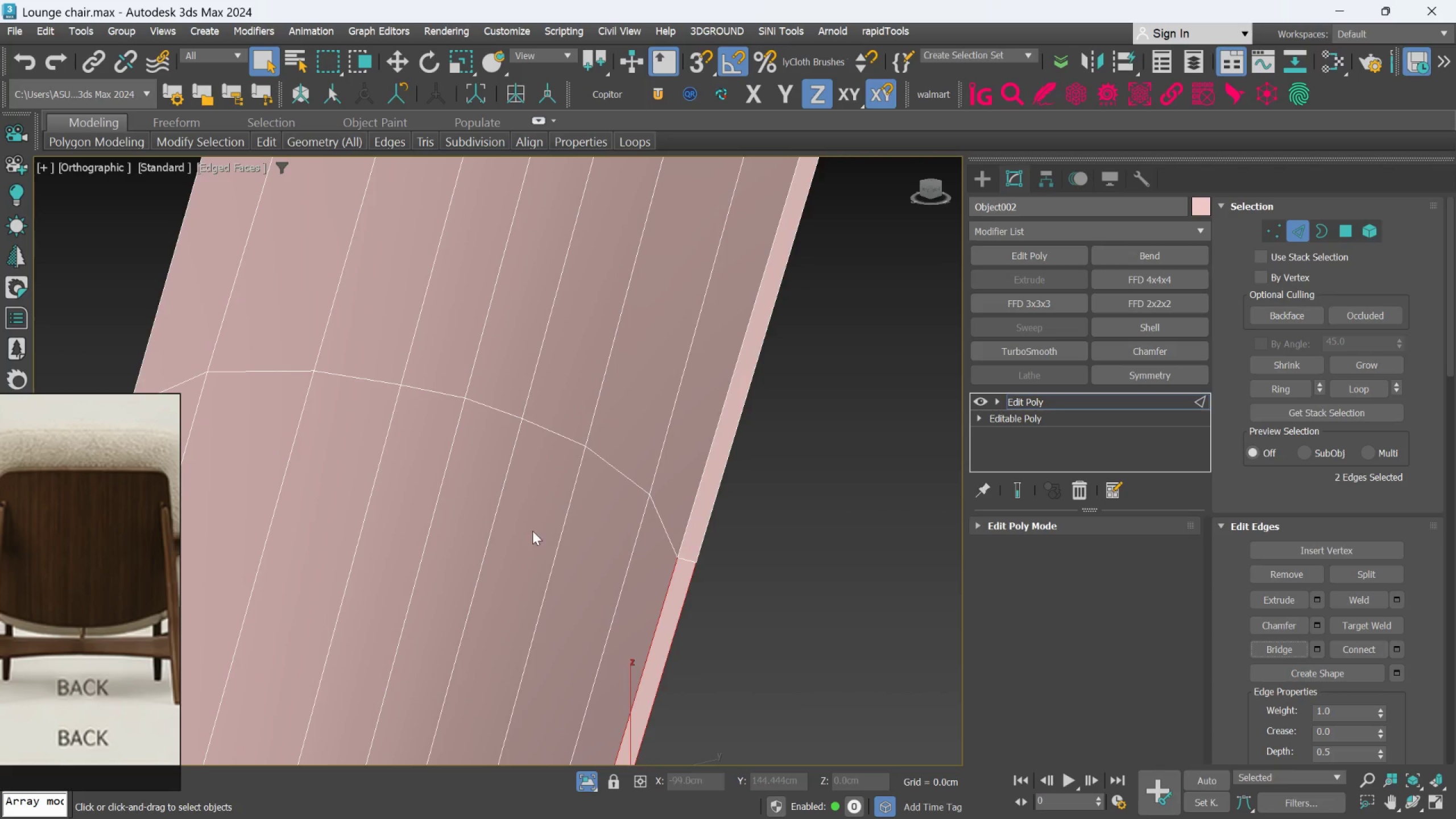 
hold_key(key=AltLeft, duration=0.5)
 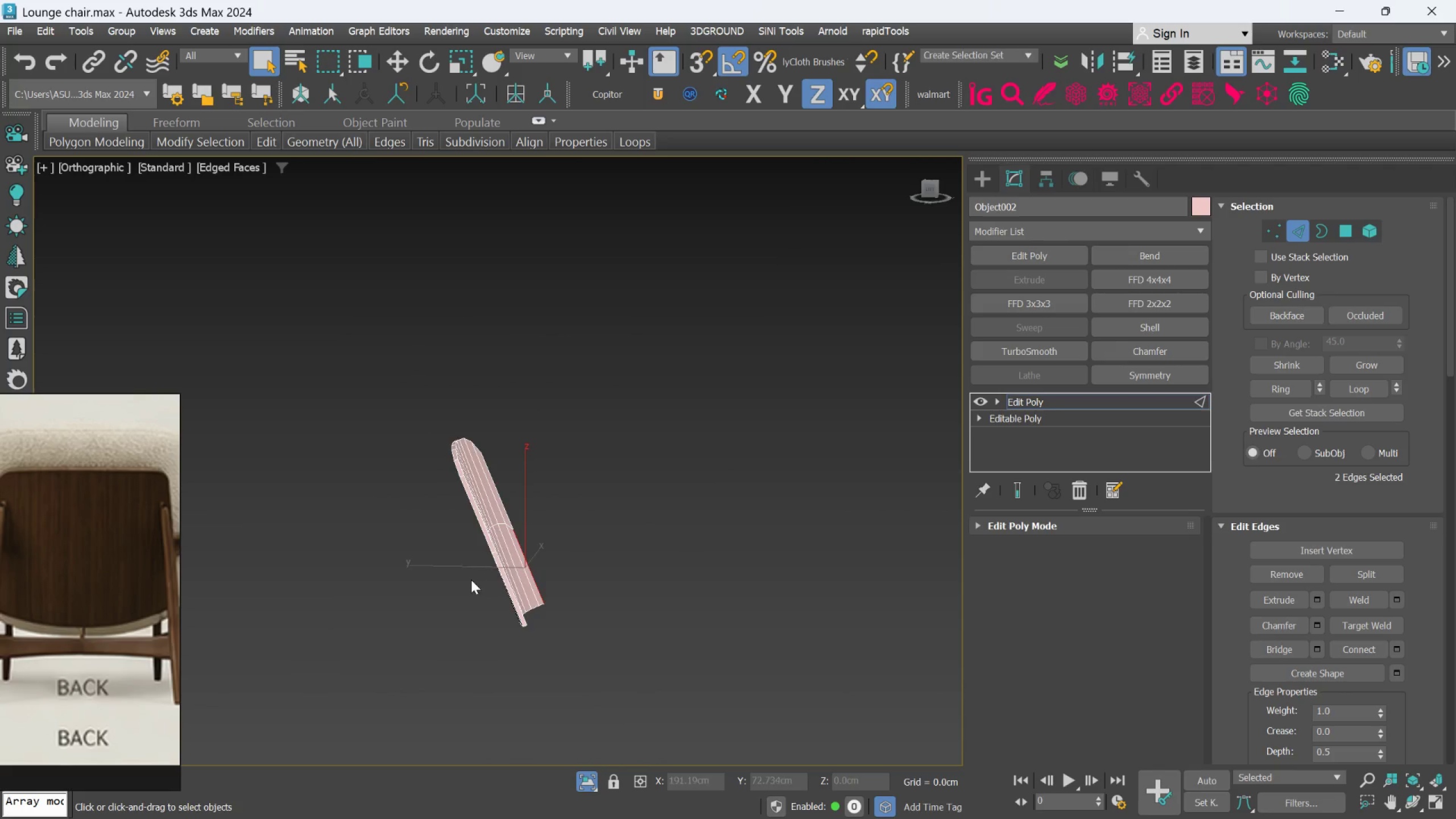 
scroll: coordinate [507, 522], scroll_direction: down, amount: 5.0
 